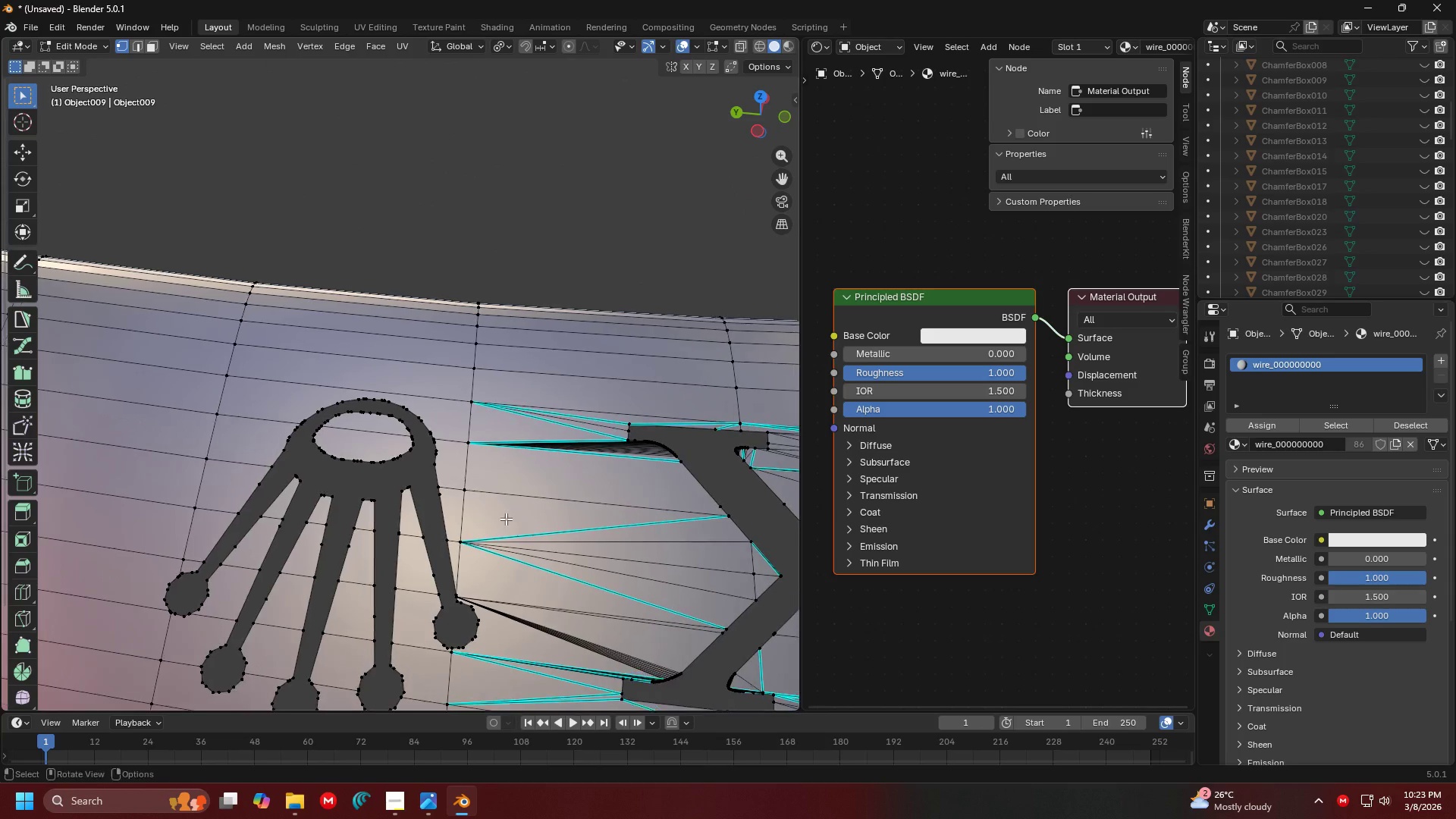 
hold_key(key=ShiftLeft, duration=0.72)
 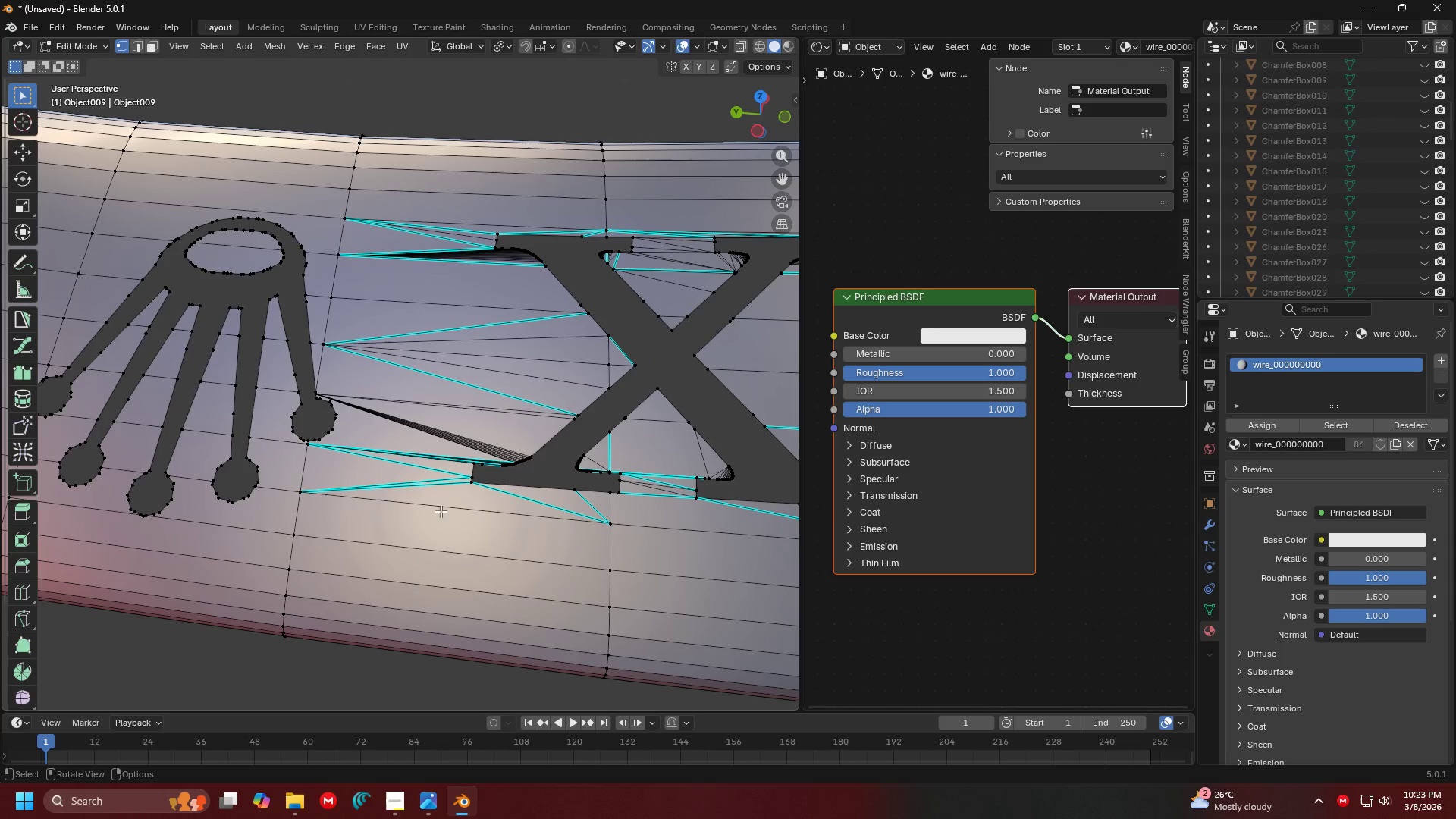 
left_click([449, 488])
 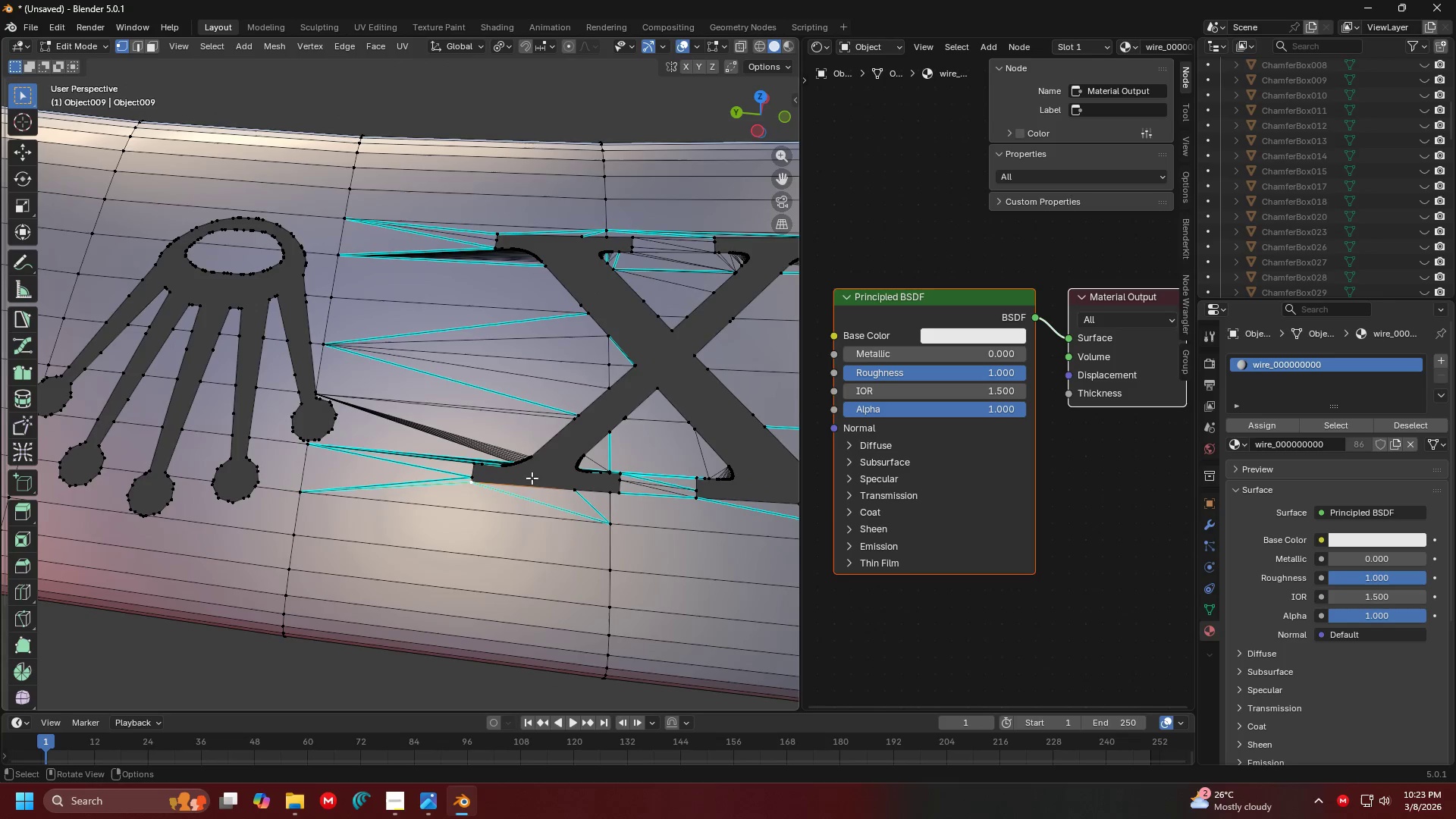 
hold_key(key=ShiftLeft, duration=0.47)
 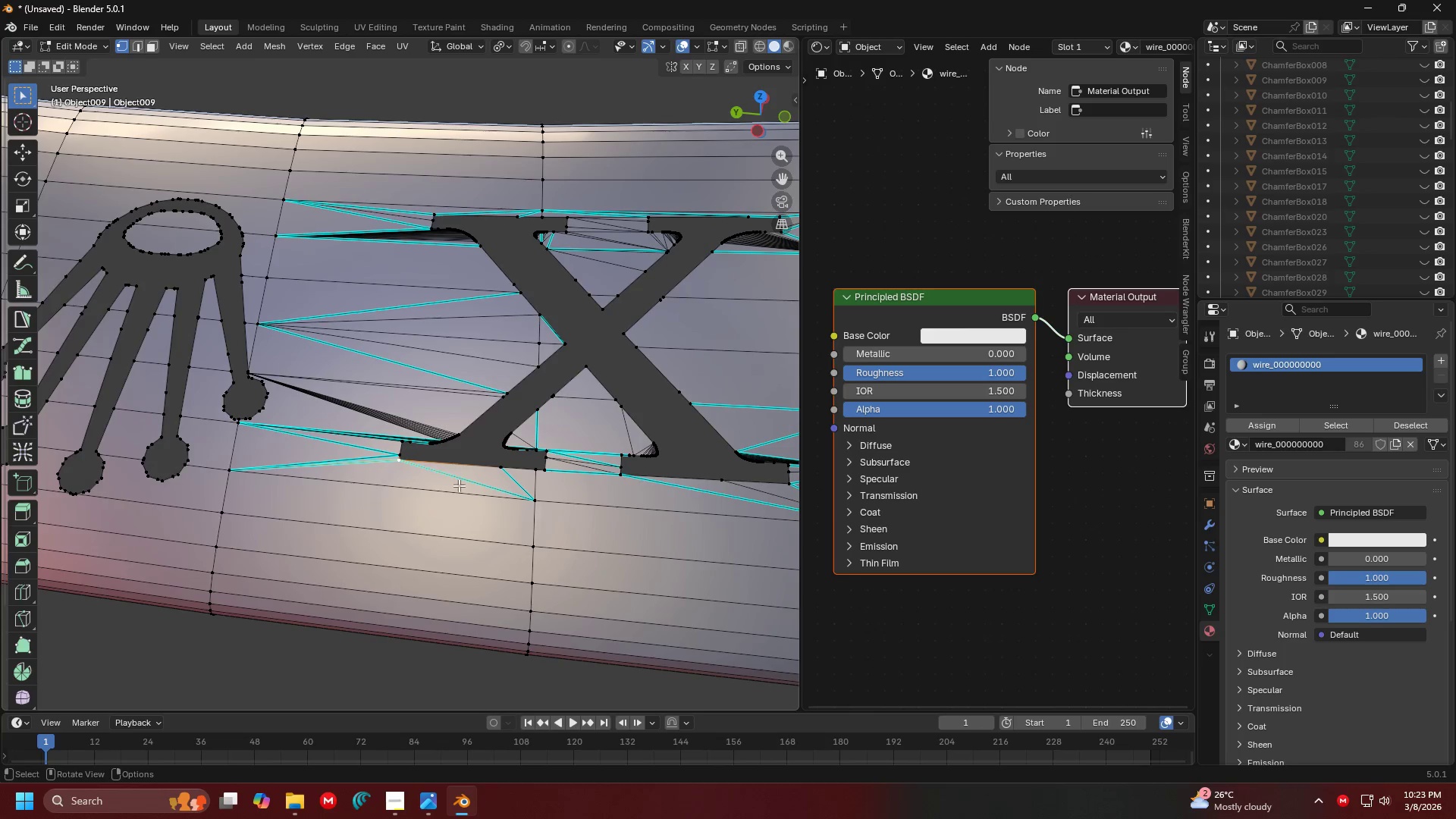 
hold_key(key=ControlLeft, duration=0.55)
 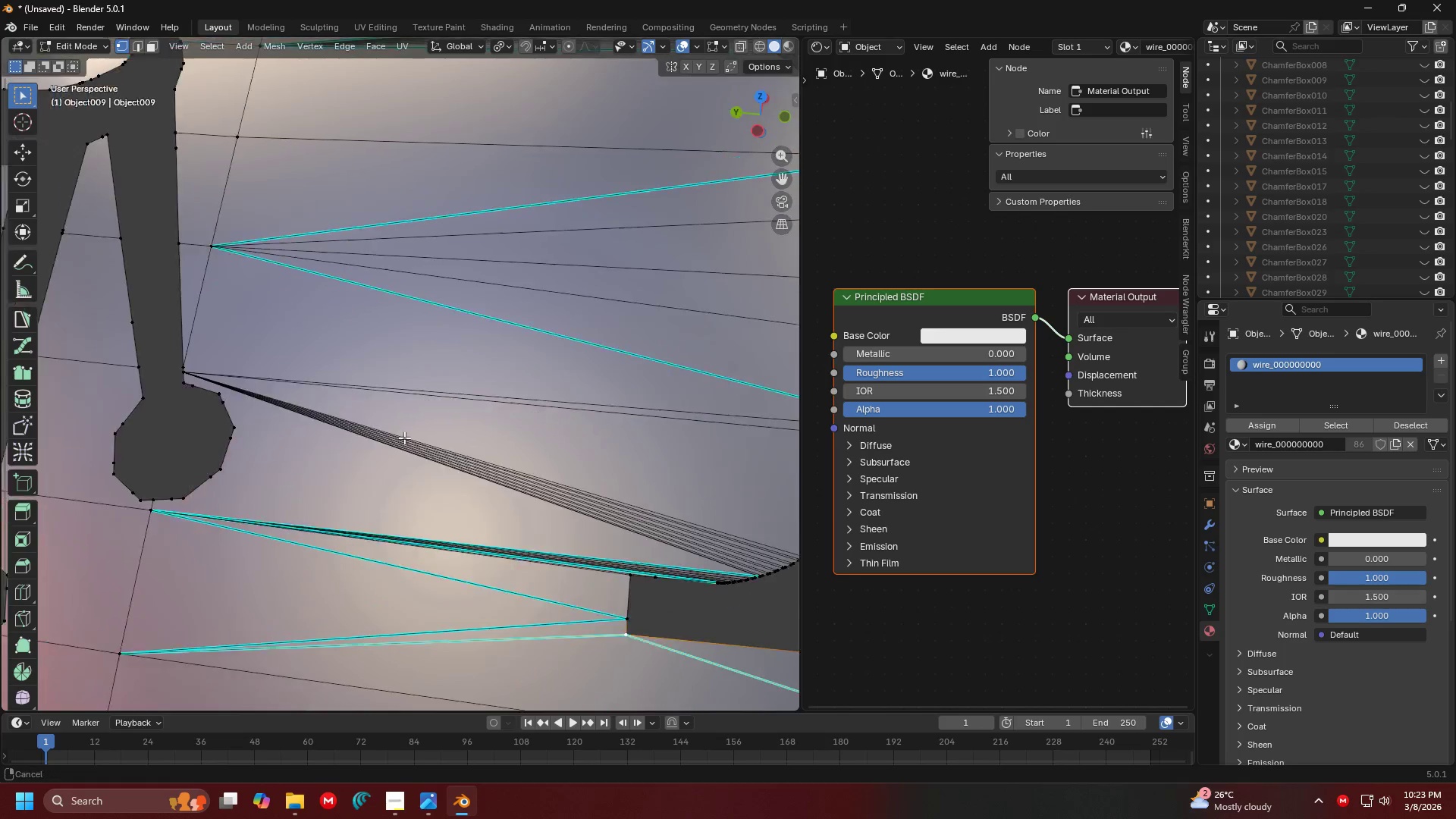 
hold_key(key=ControlLeft, duration=5.41)
 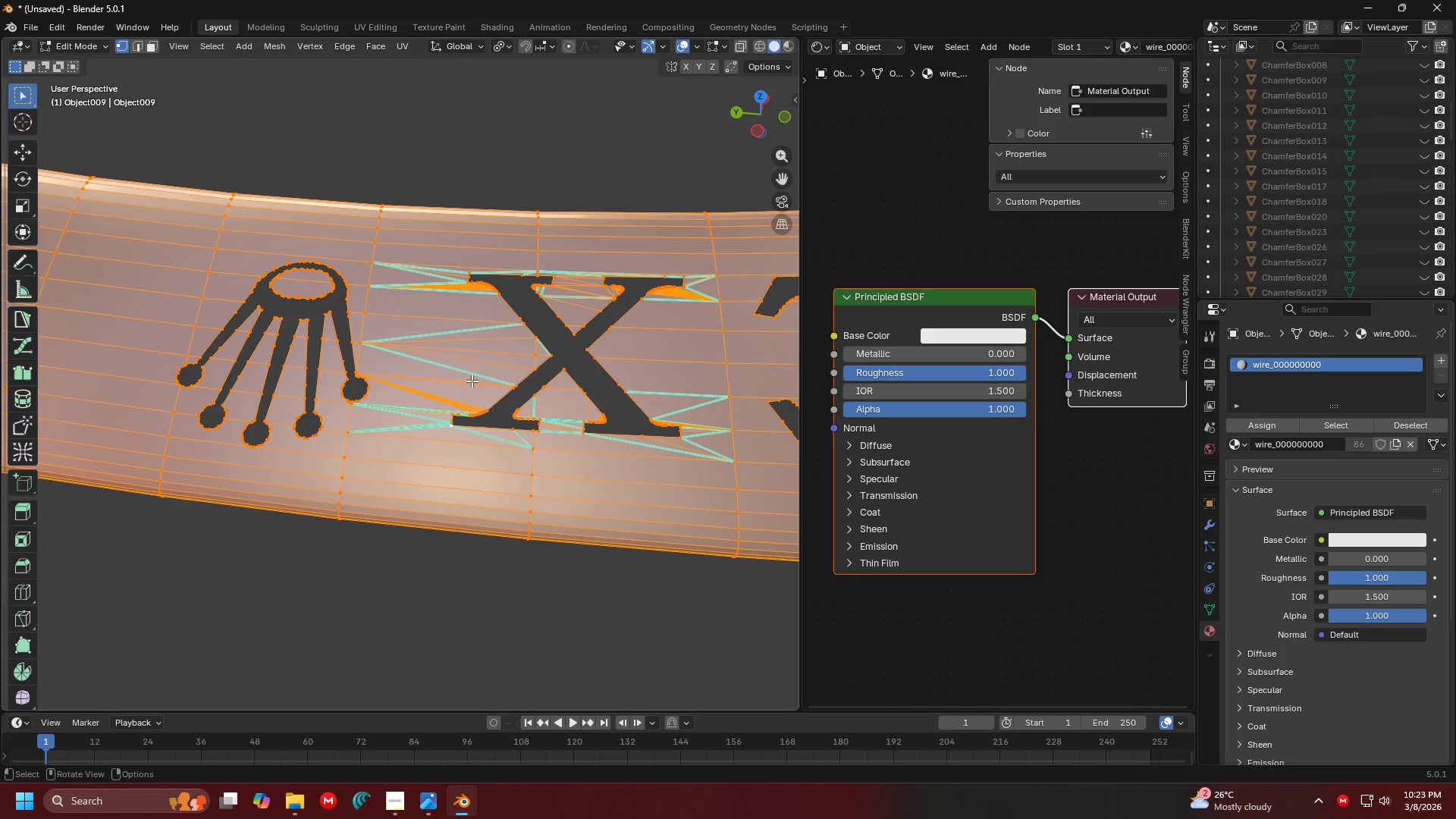 
hold_key(key=ShiftLeft, duration=0.41)
 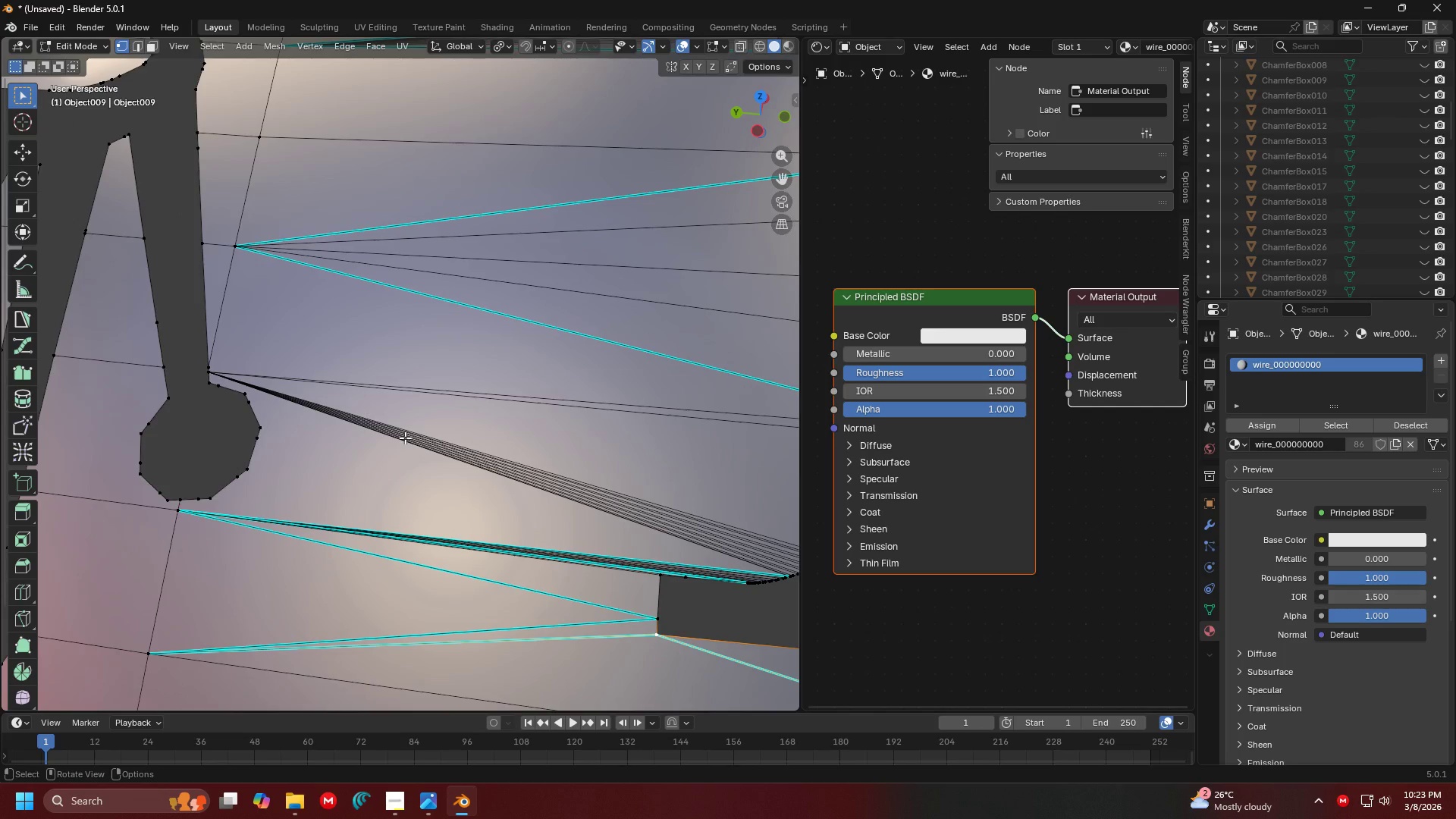 
type(ax)
 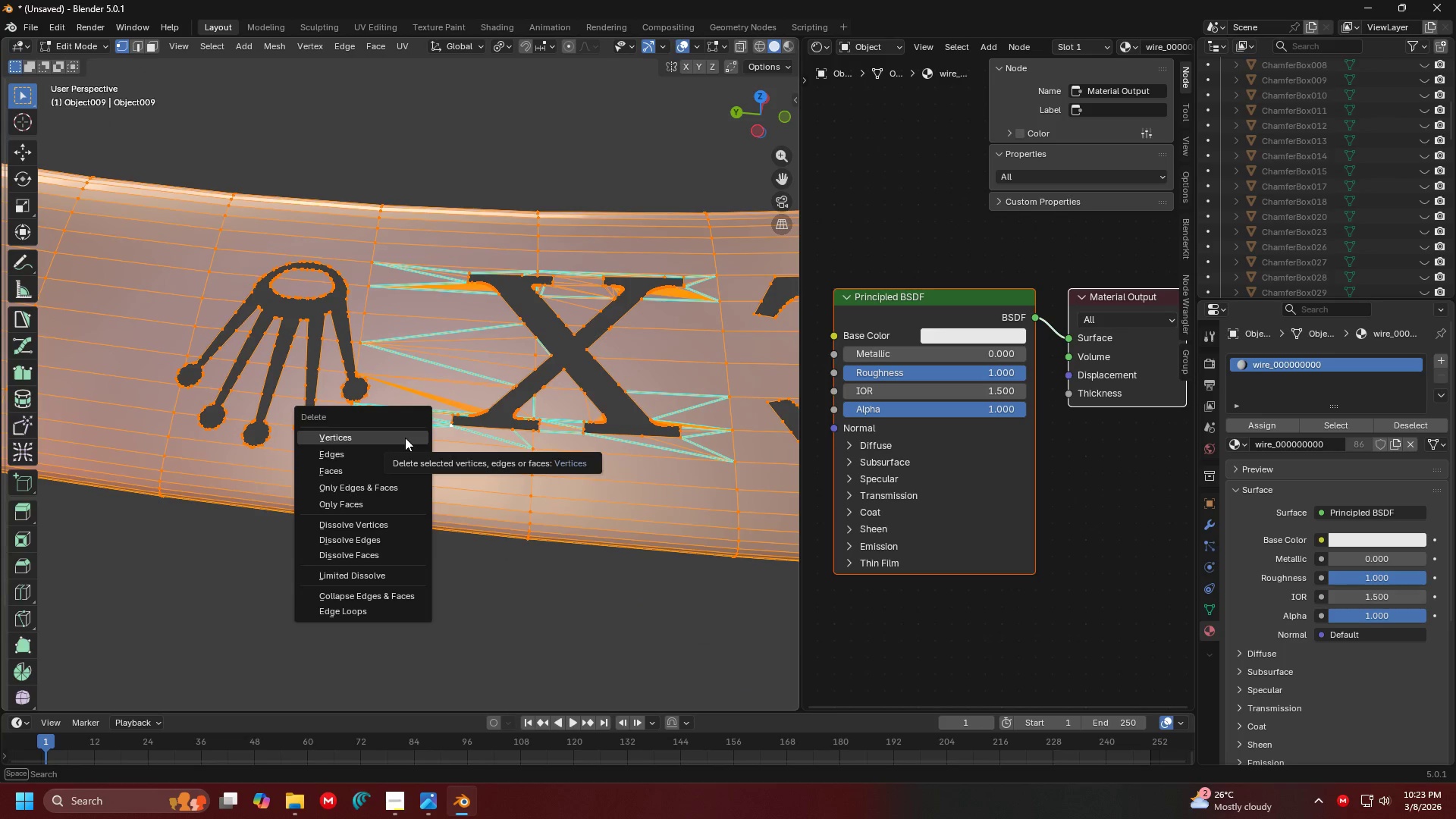 
scroll: coordinate [405, 438], scroll_direction: down, amount: 1.0
 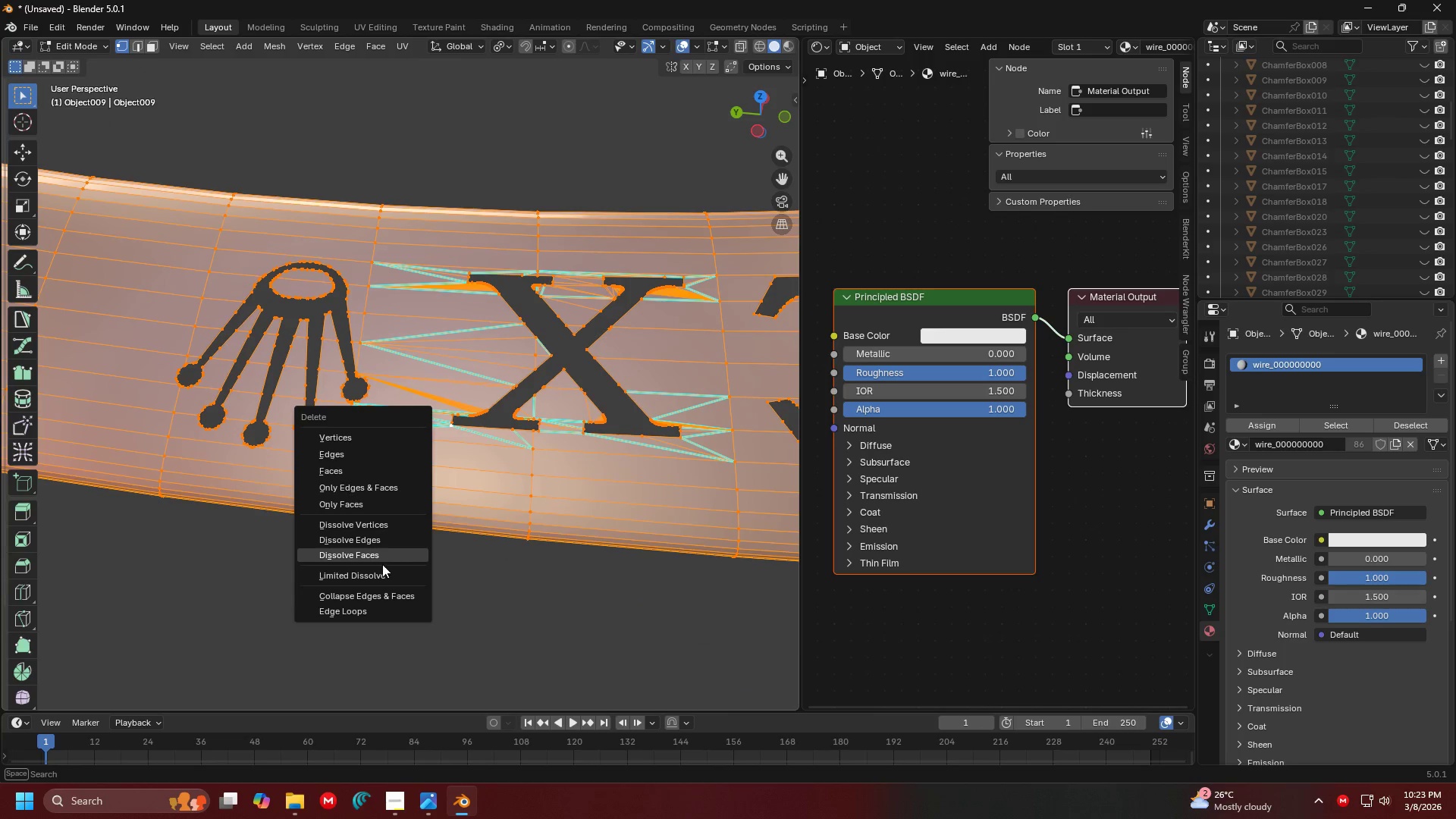 
left_click([378, 570])
 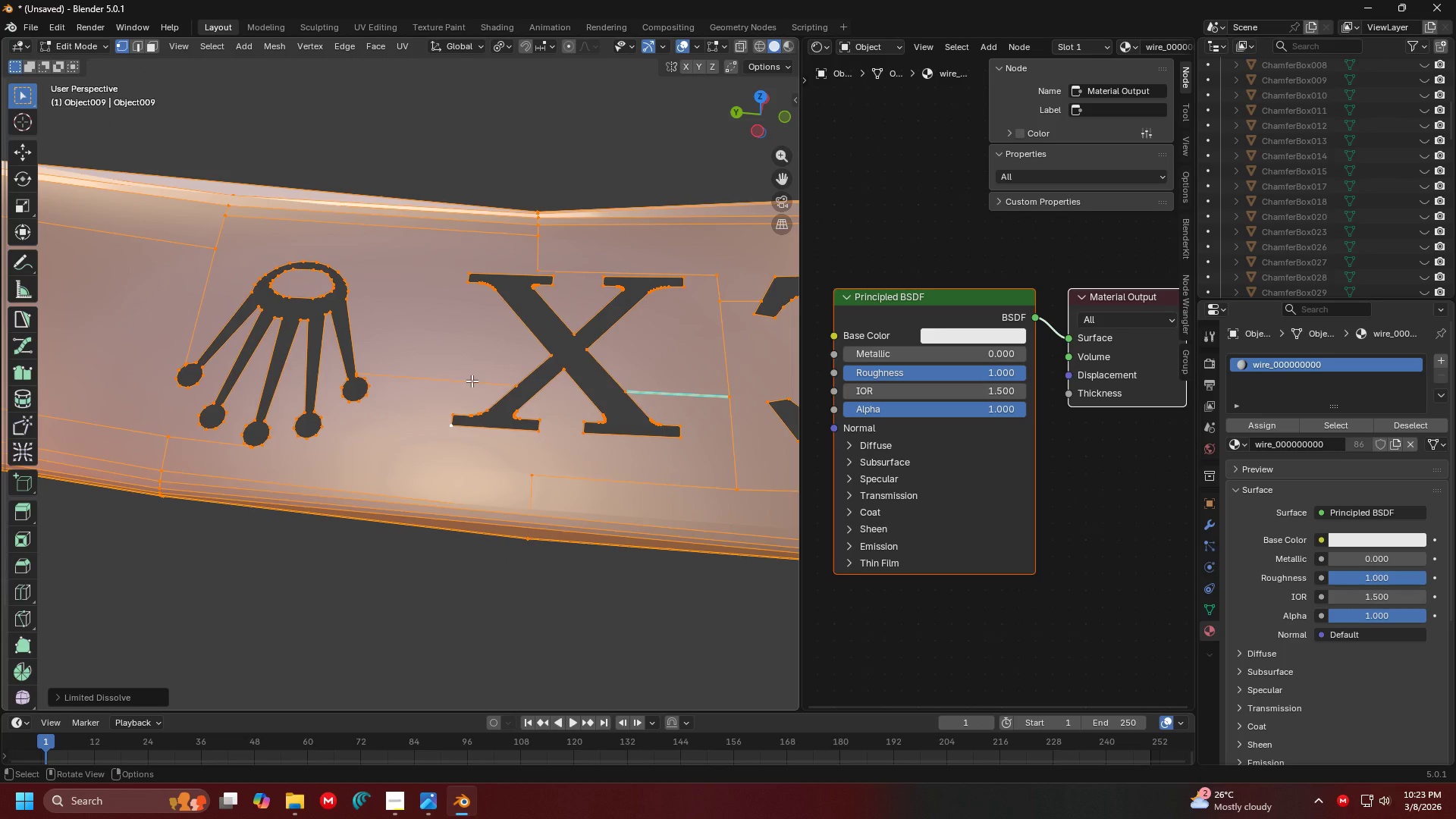 
key(Control+Z)
 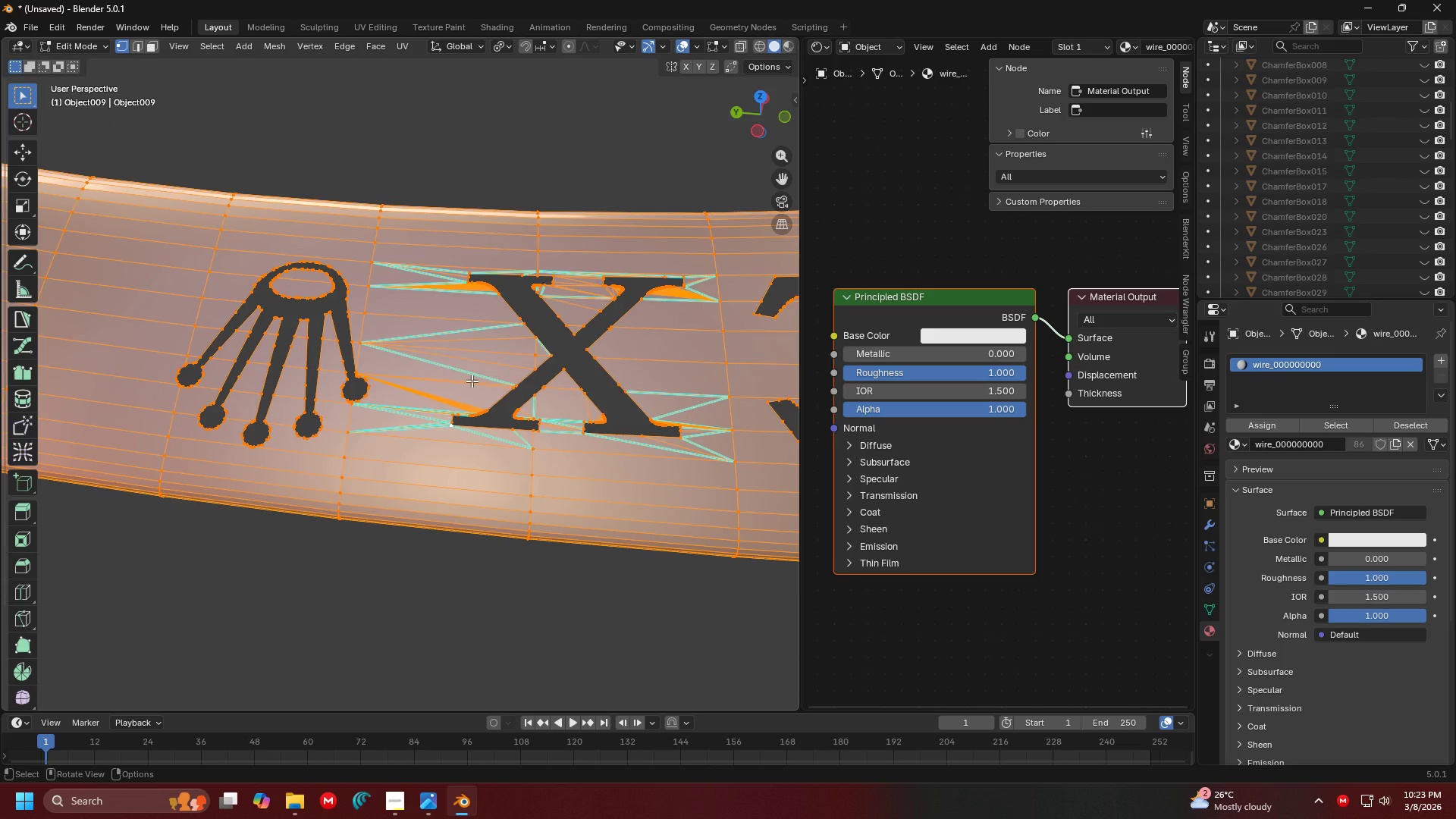 
key(Z)
 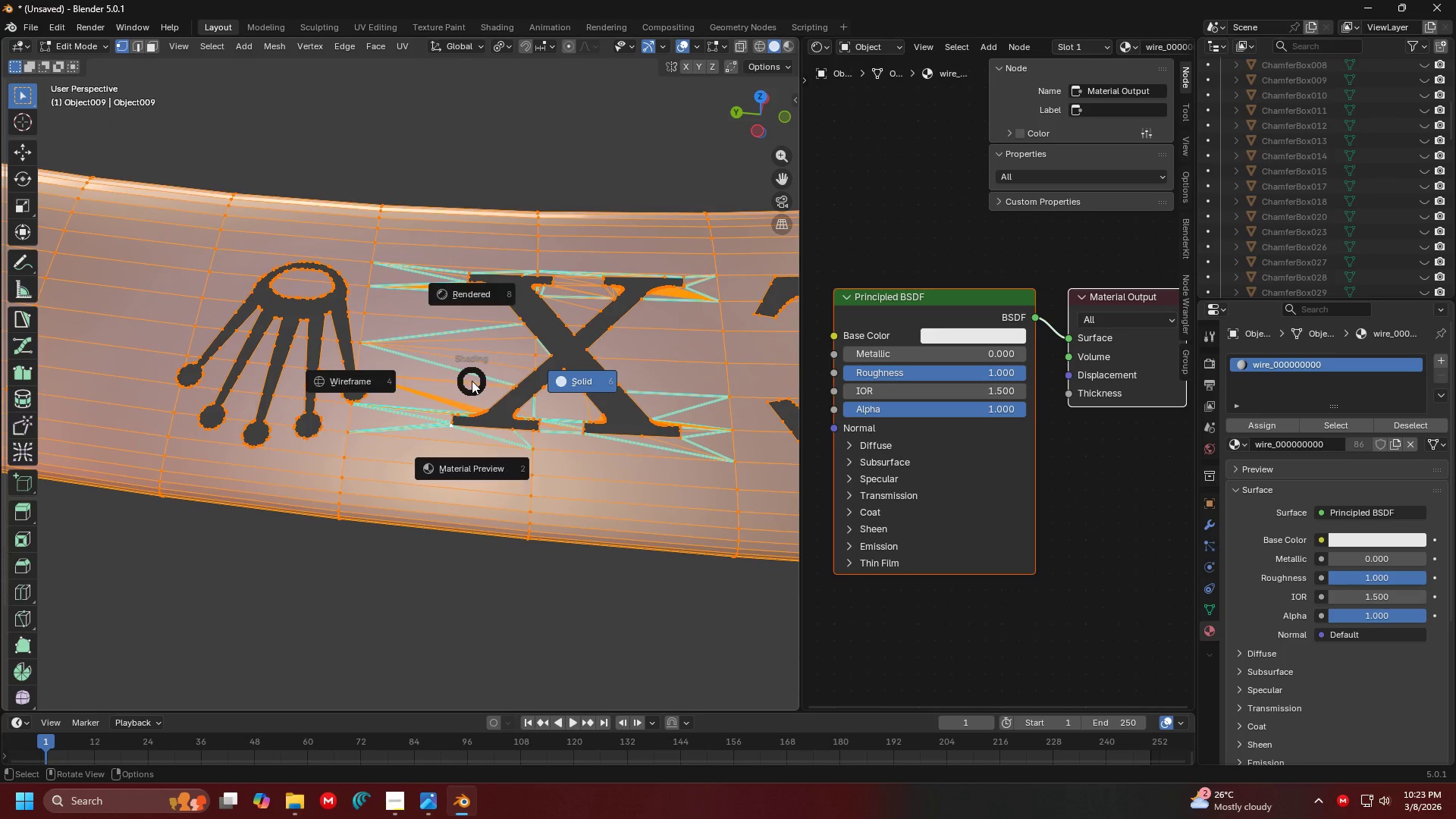 
key(Escape)
 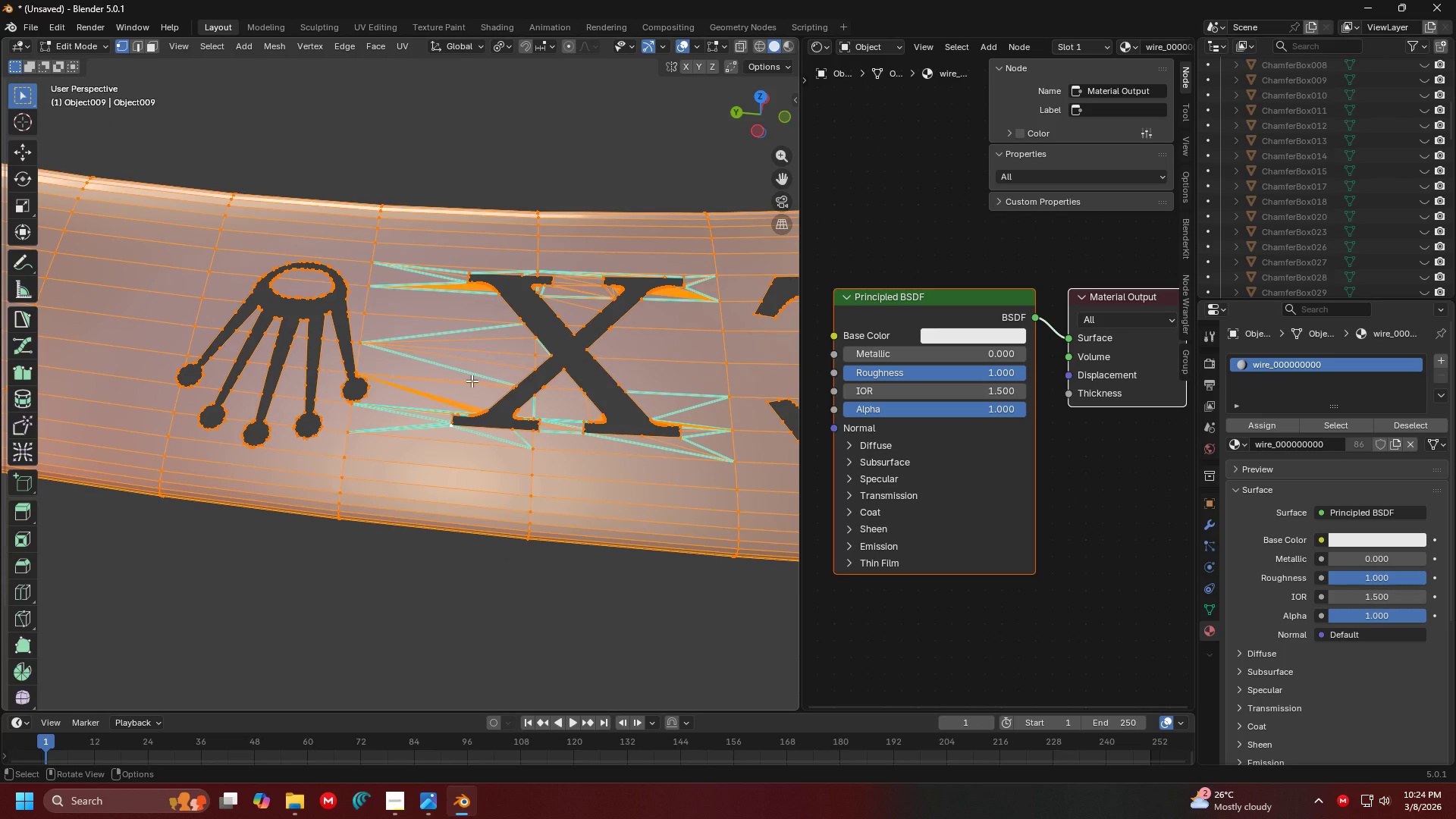 
key(X)
 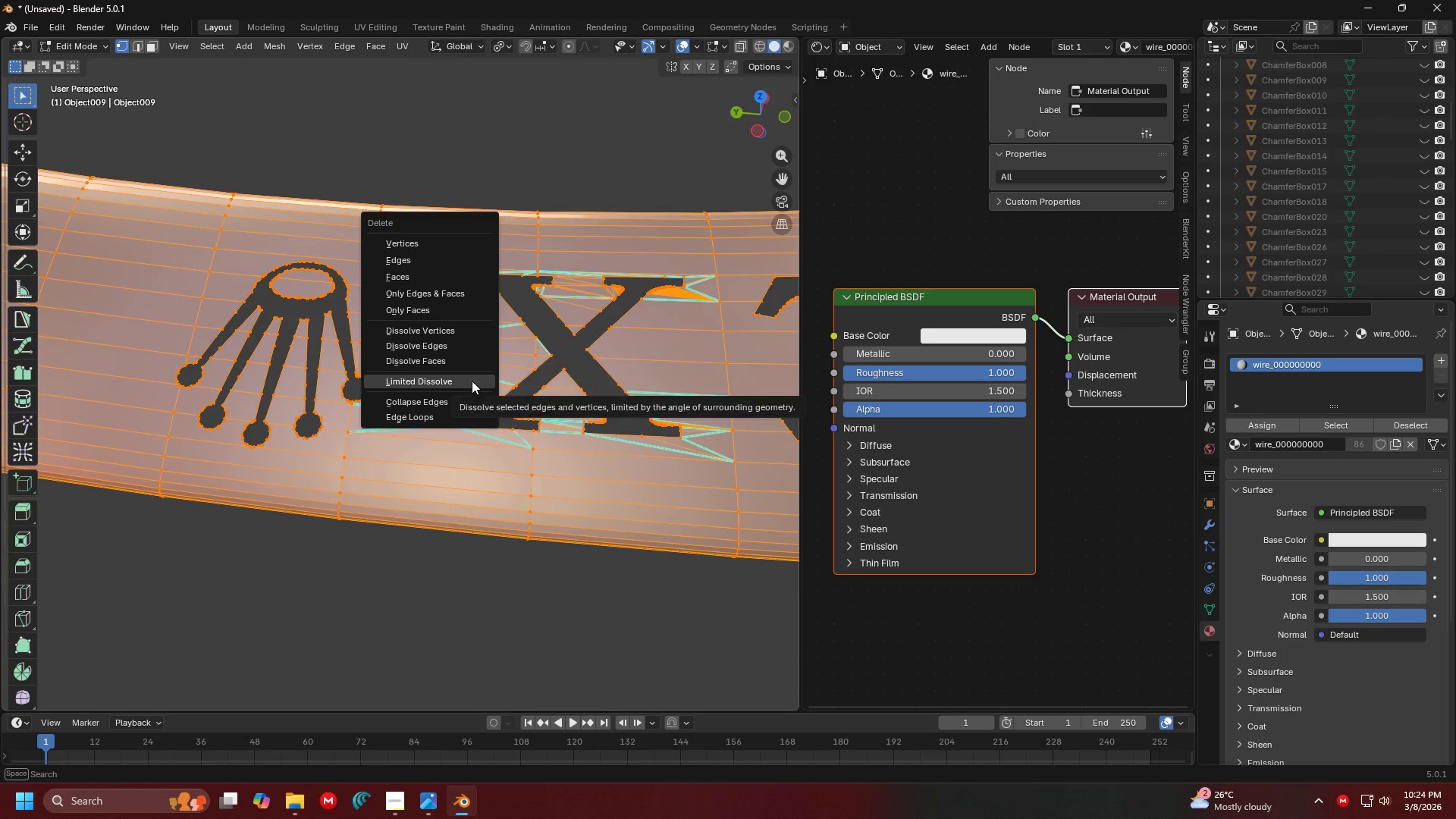 
left_click([472, 381])
 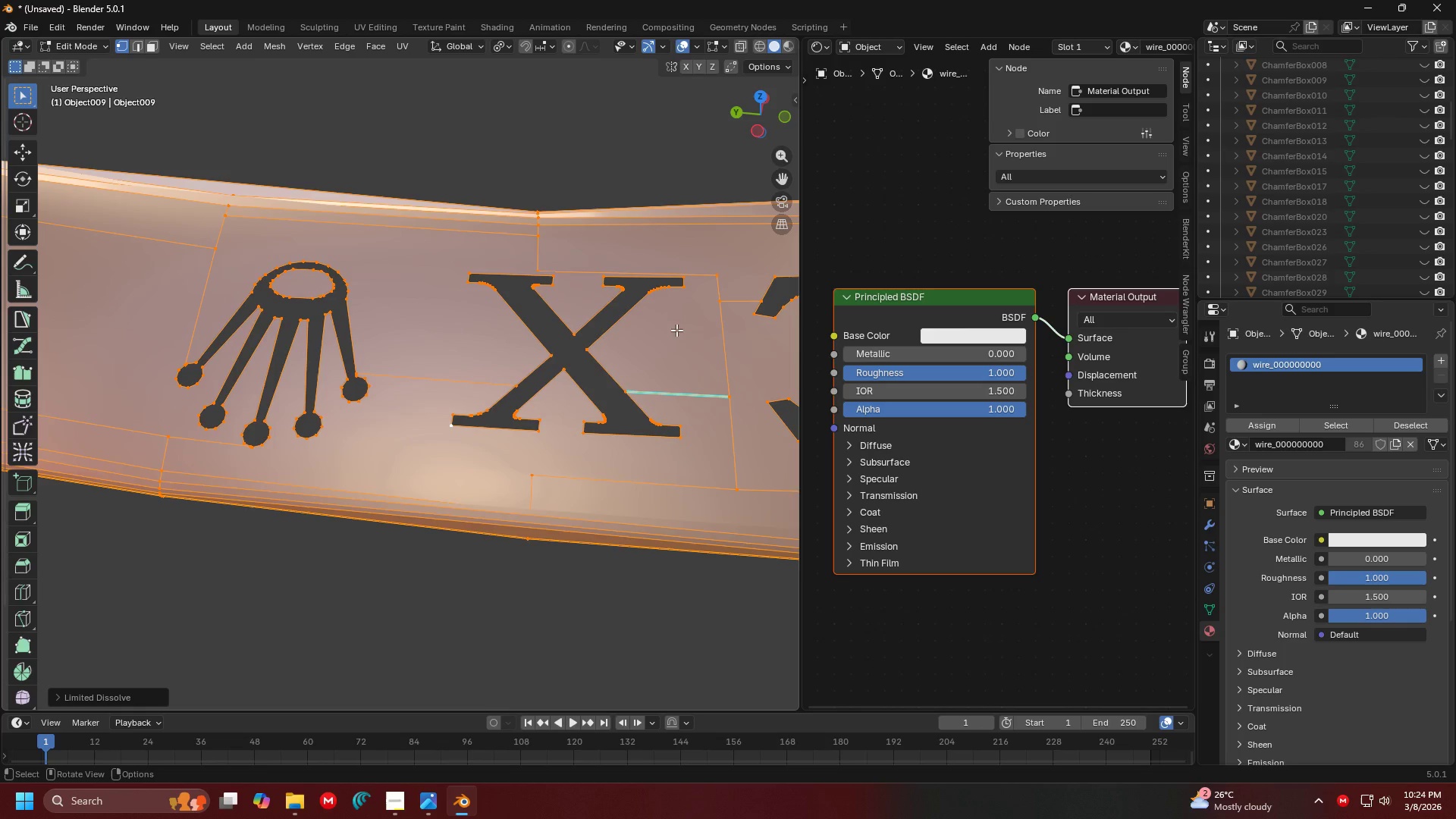 
key(Control+ControlLeft)
 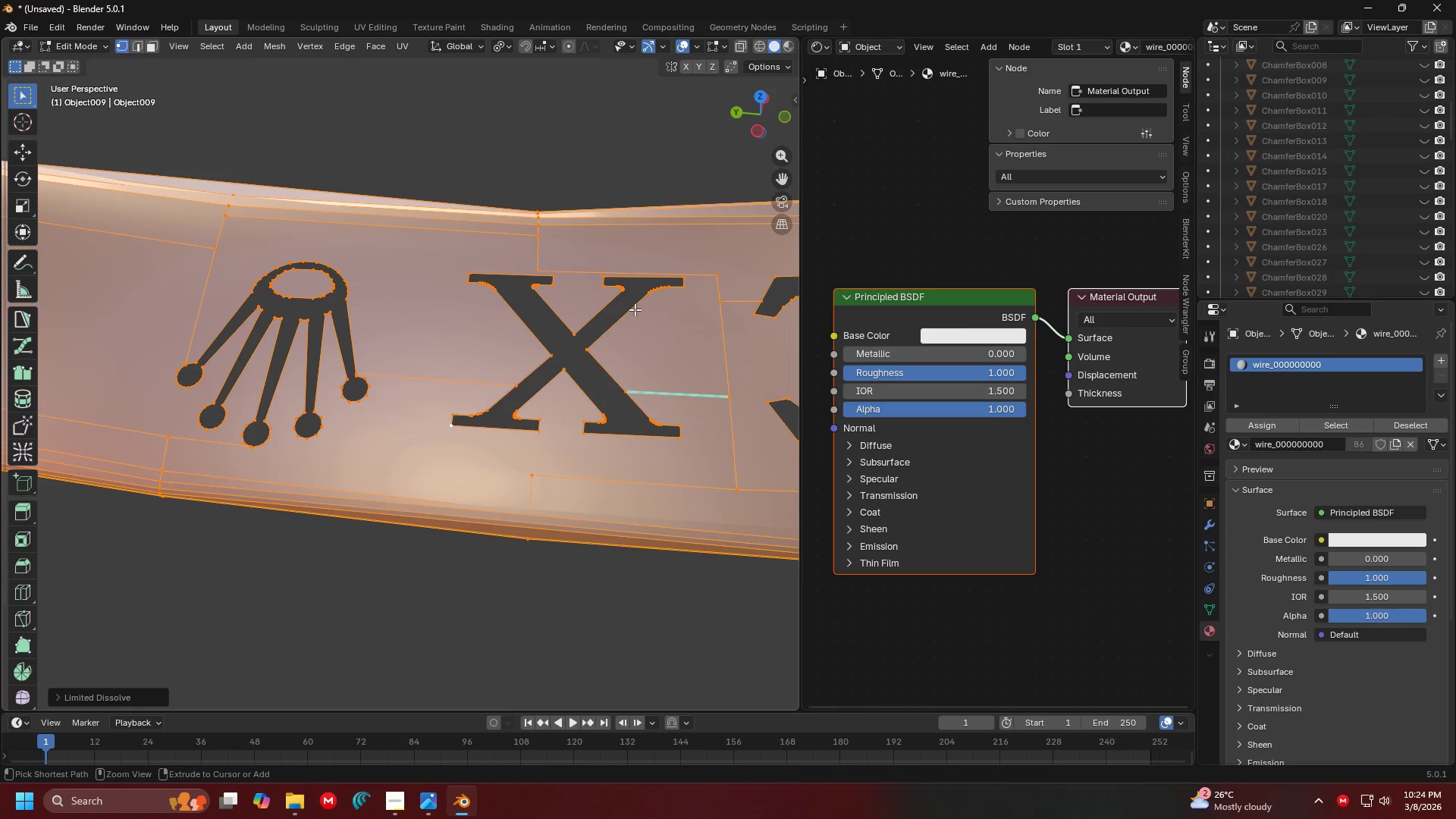 
key(Control+Z)
 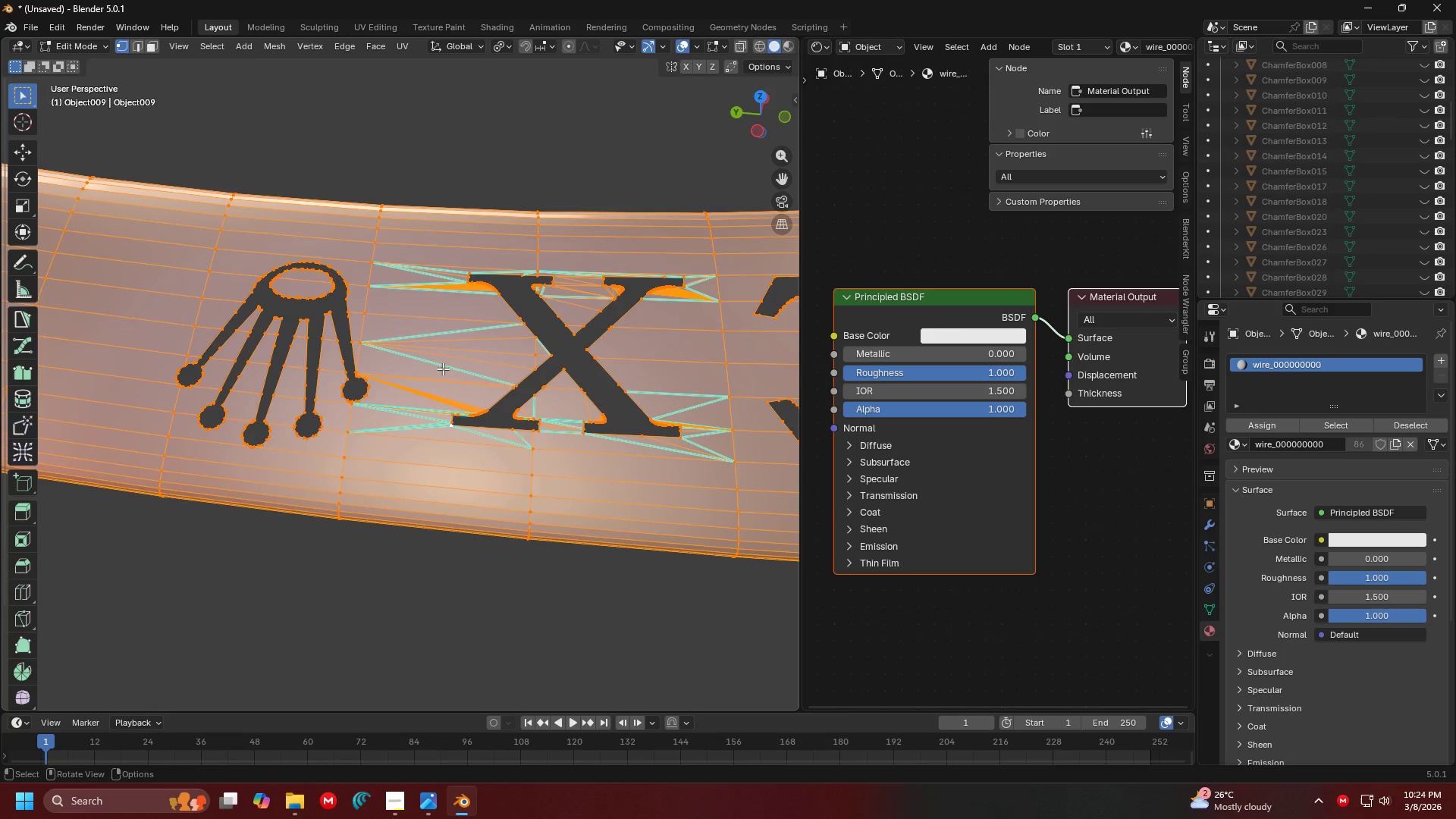 
hold_key(key=ShiftLeft, duration=0.48)
 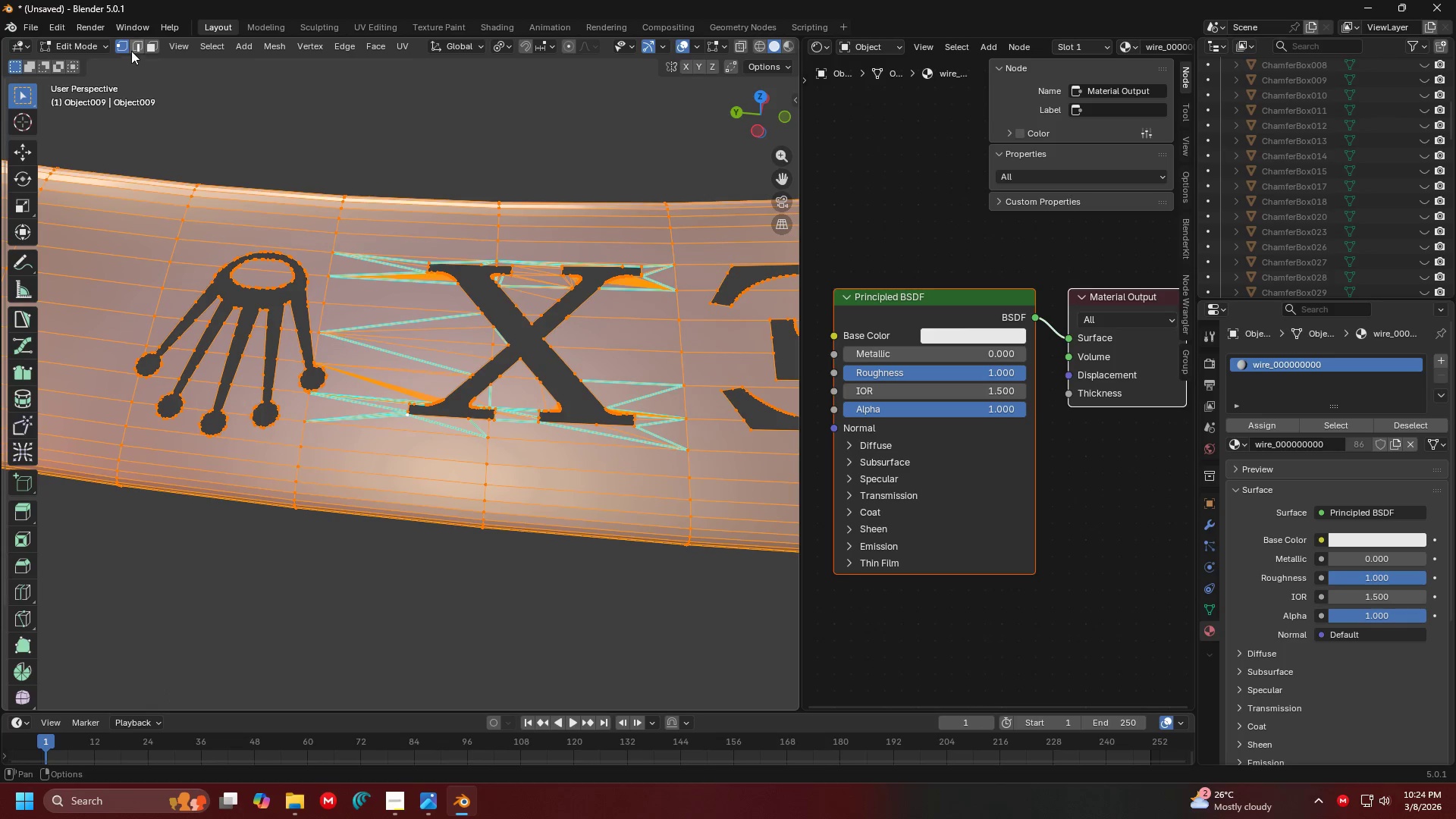 
left_click([132, 50])
 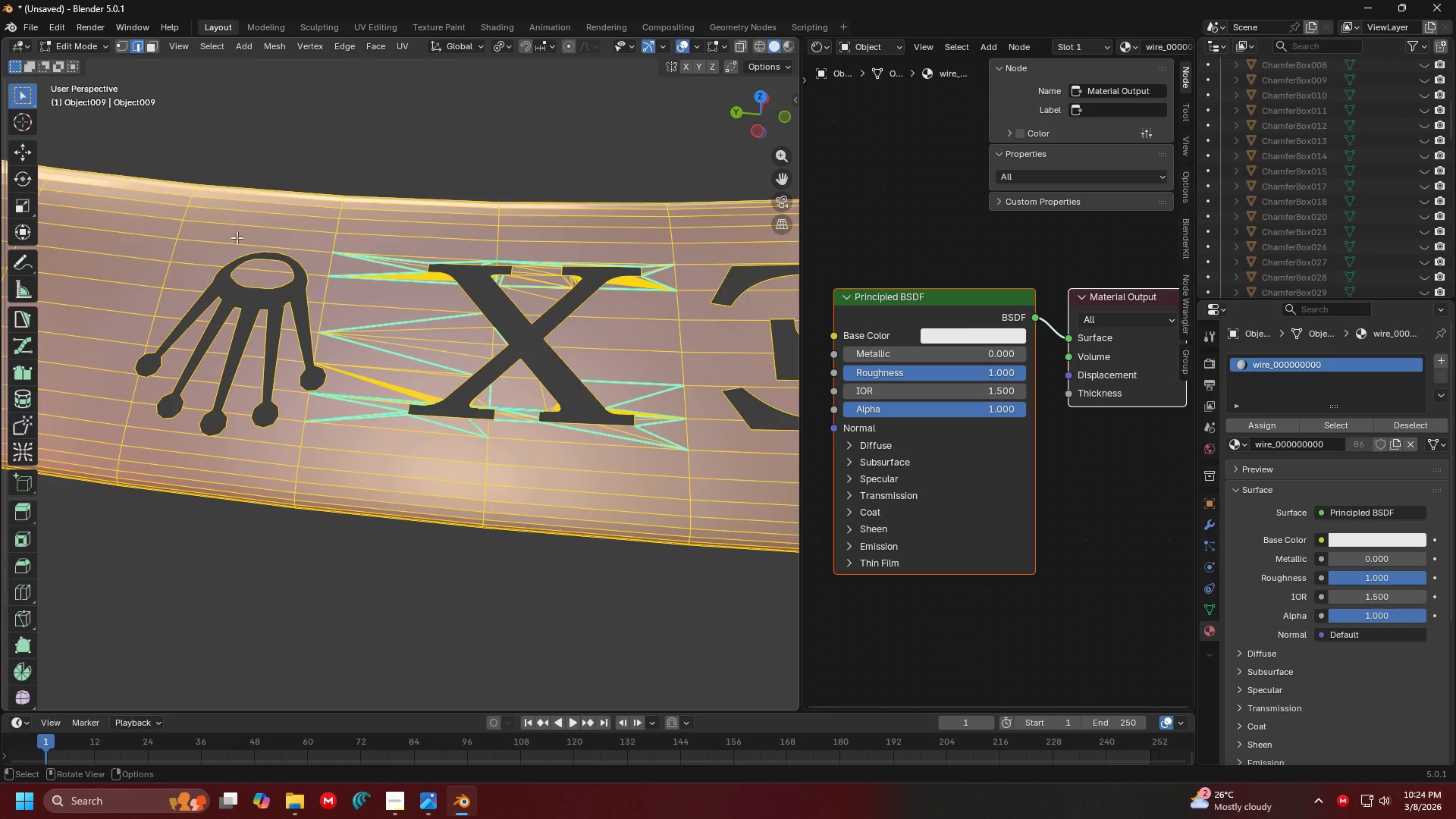 
scroll: coordinate [276, 284], scroll_direction: up, amount: 1.0
 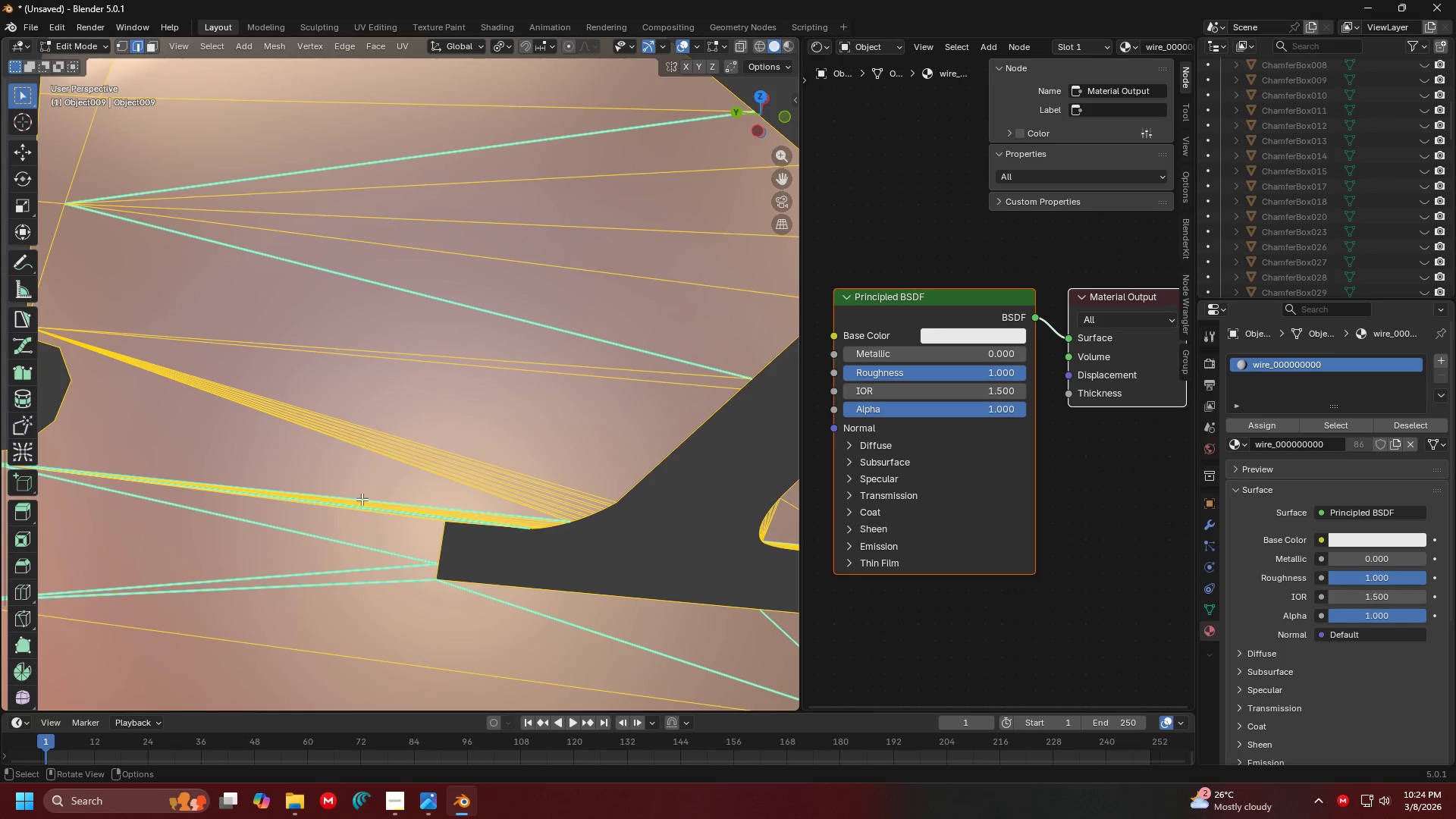 
hold_key(key=ControlLeft, duration=0.45)
 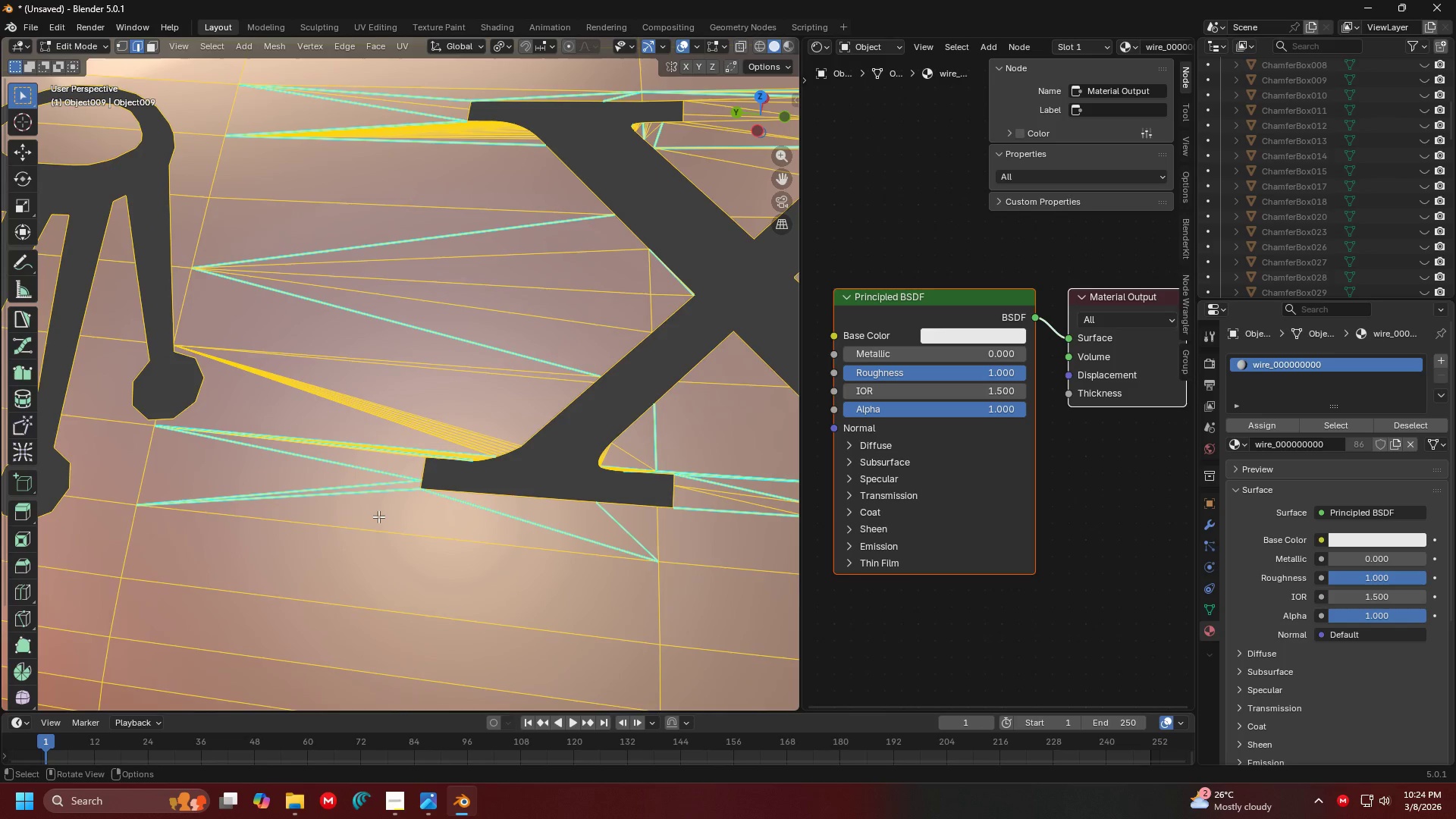 
left_click_drag(start_coordinate=[379, 518], to_coordinate=[329, 454])
 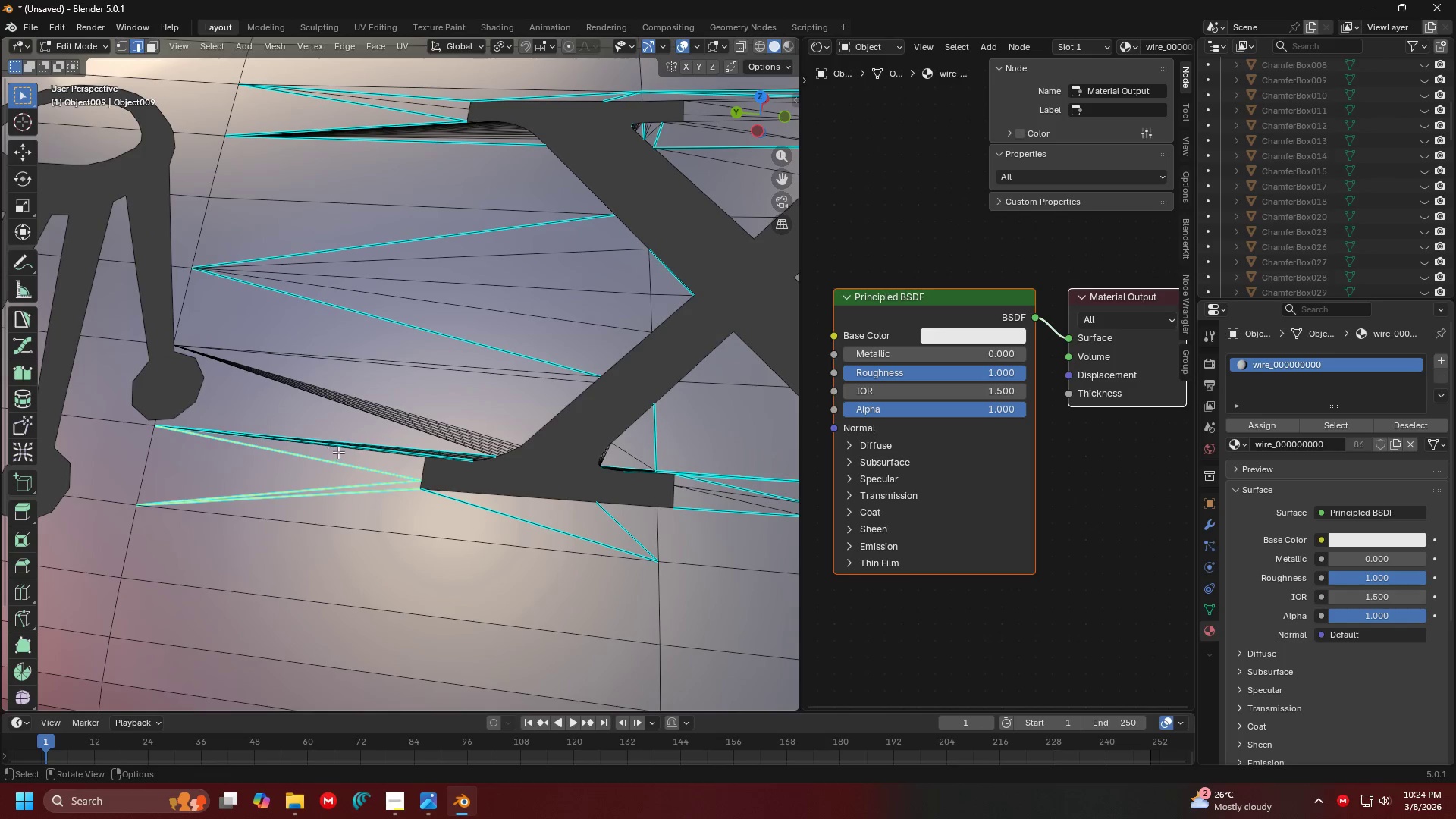 
key(Shift+ShiftLeft)
 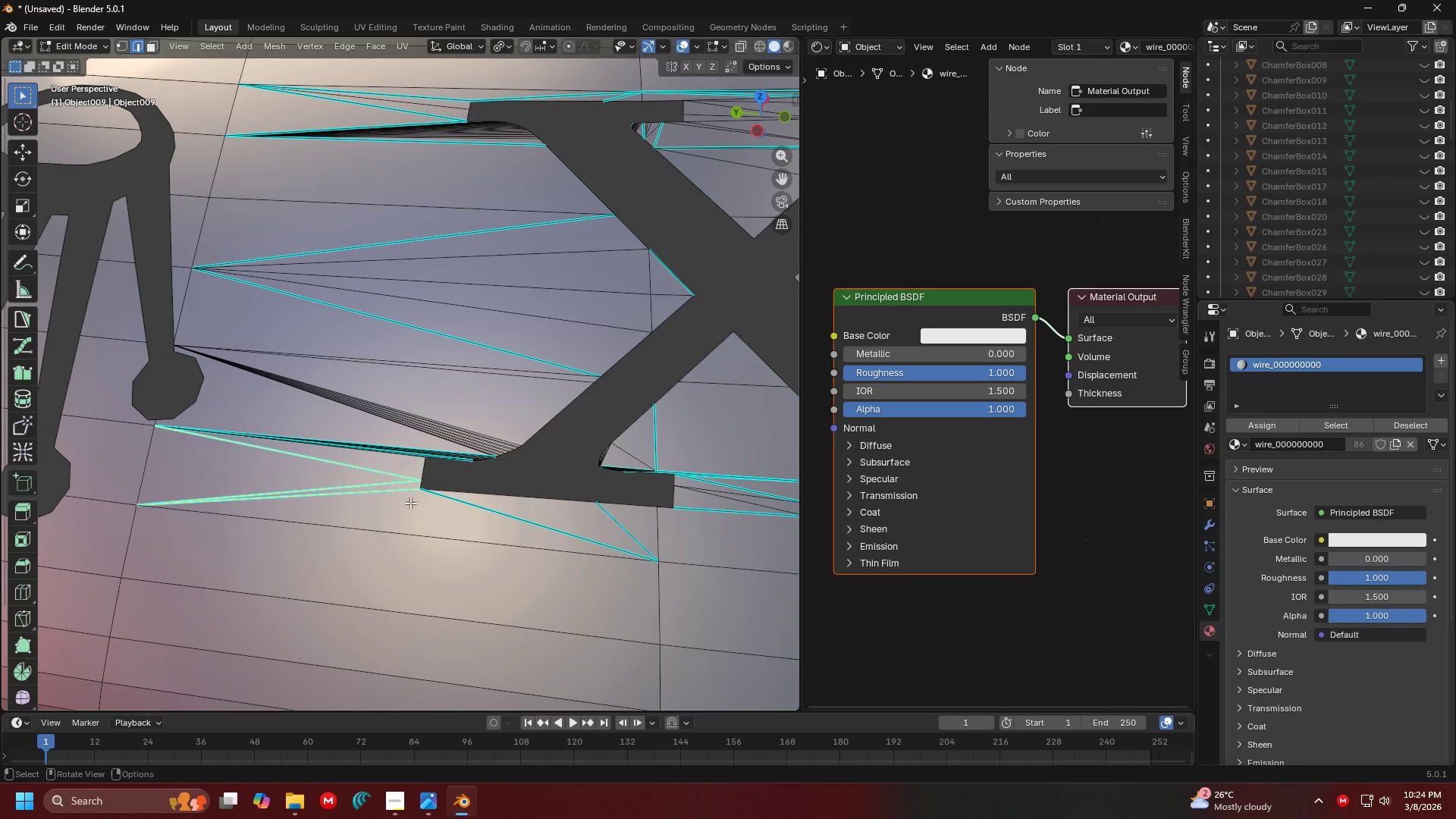 
key(Control+ControlLeft)
 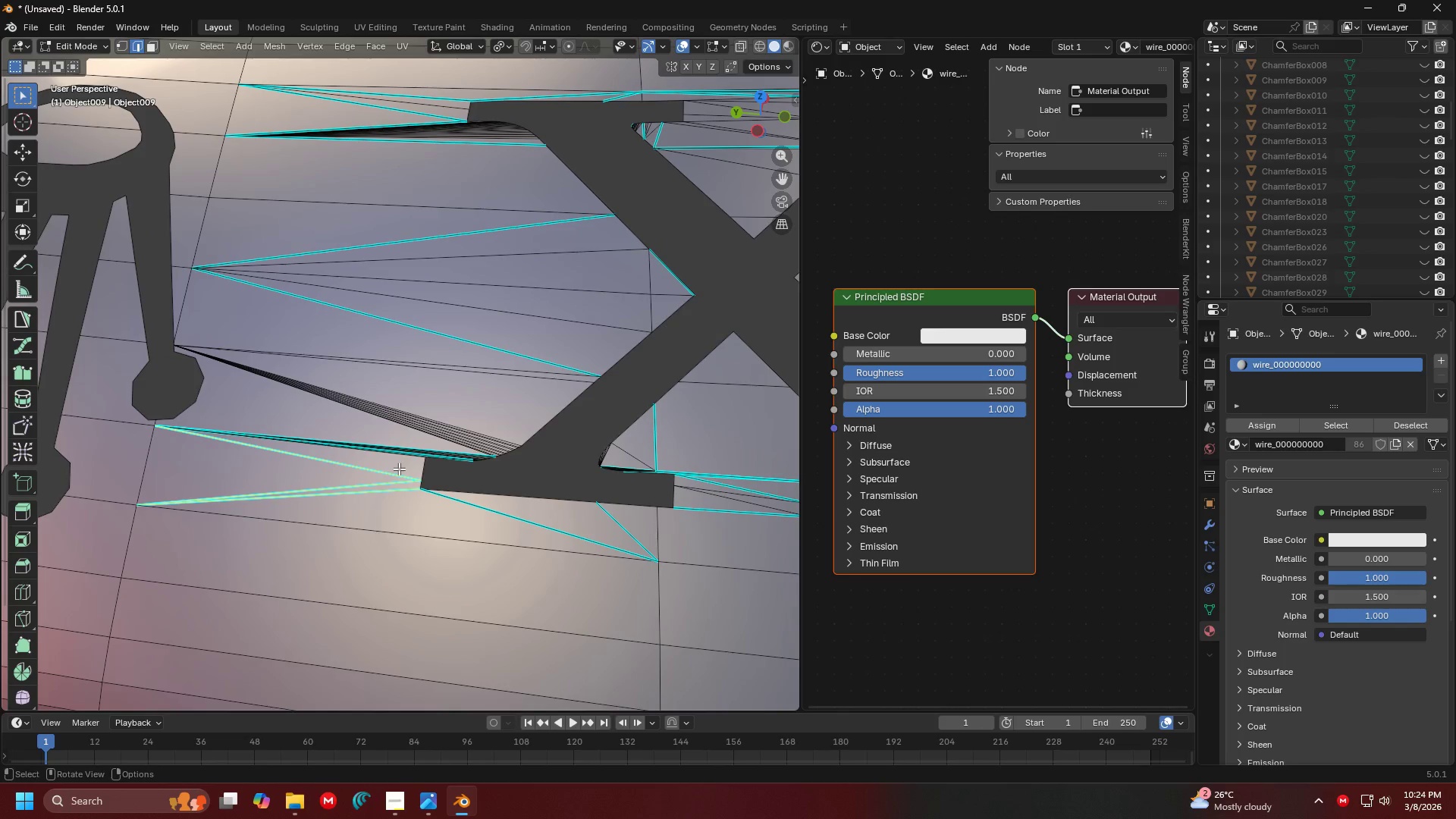 
left_click_drag(start_coordinate=[399, 469], to_coordinate=[353, 392])
 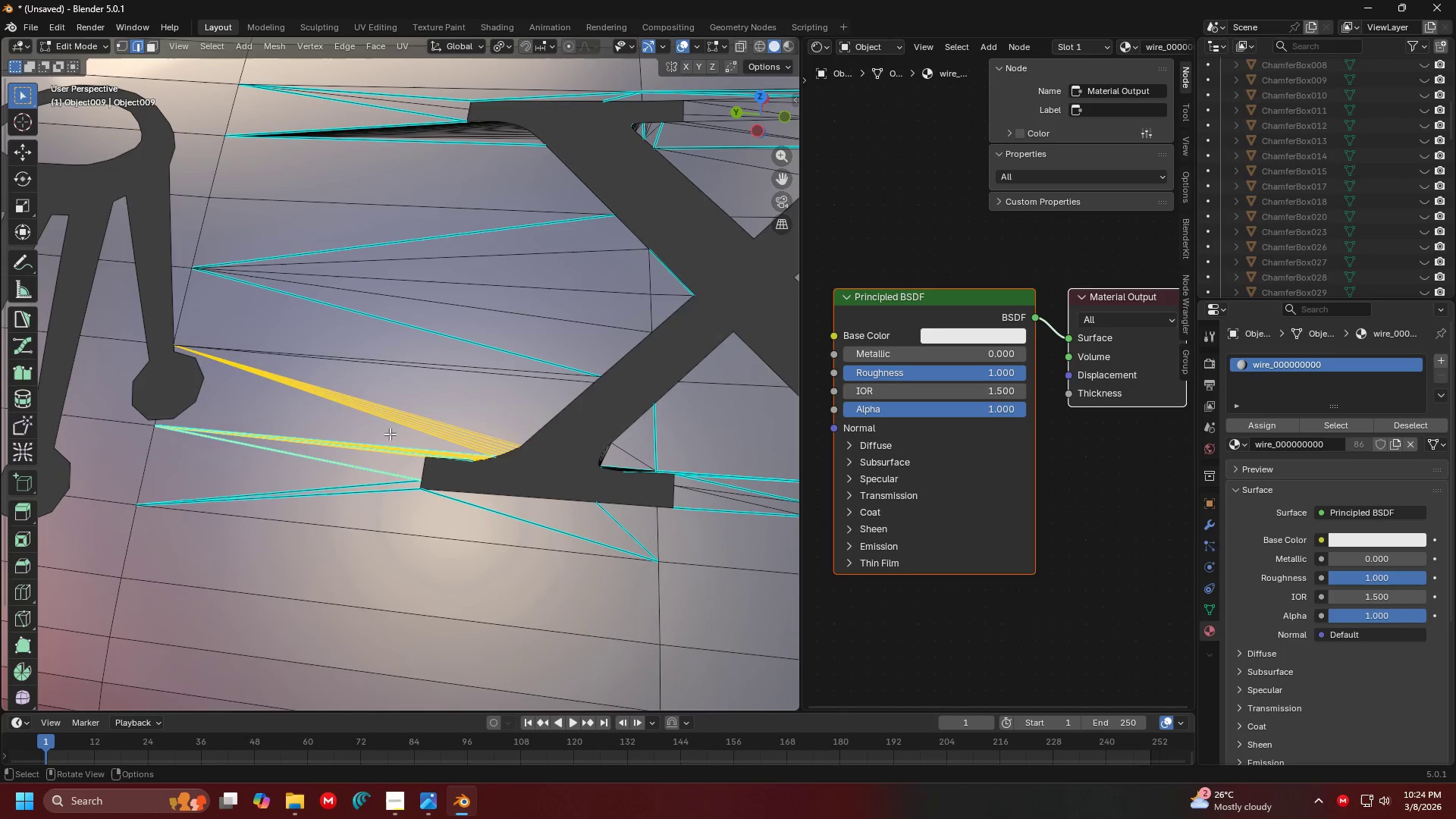 
left_click([390, 435])
 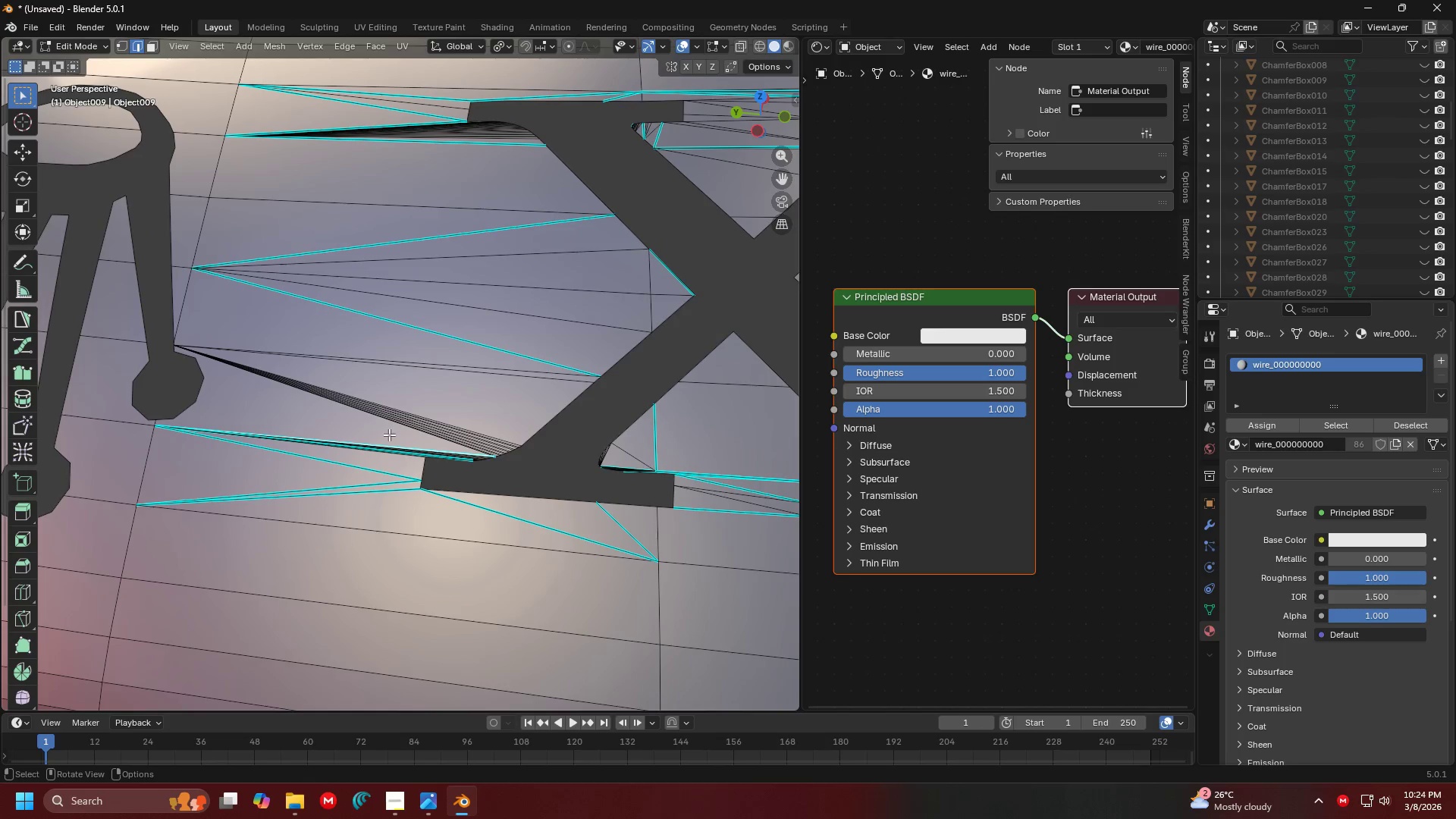 
left_click_drag(start_coordinate=[389, 435], to_coordinate=[375, 388])
 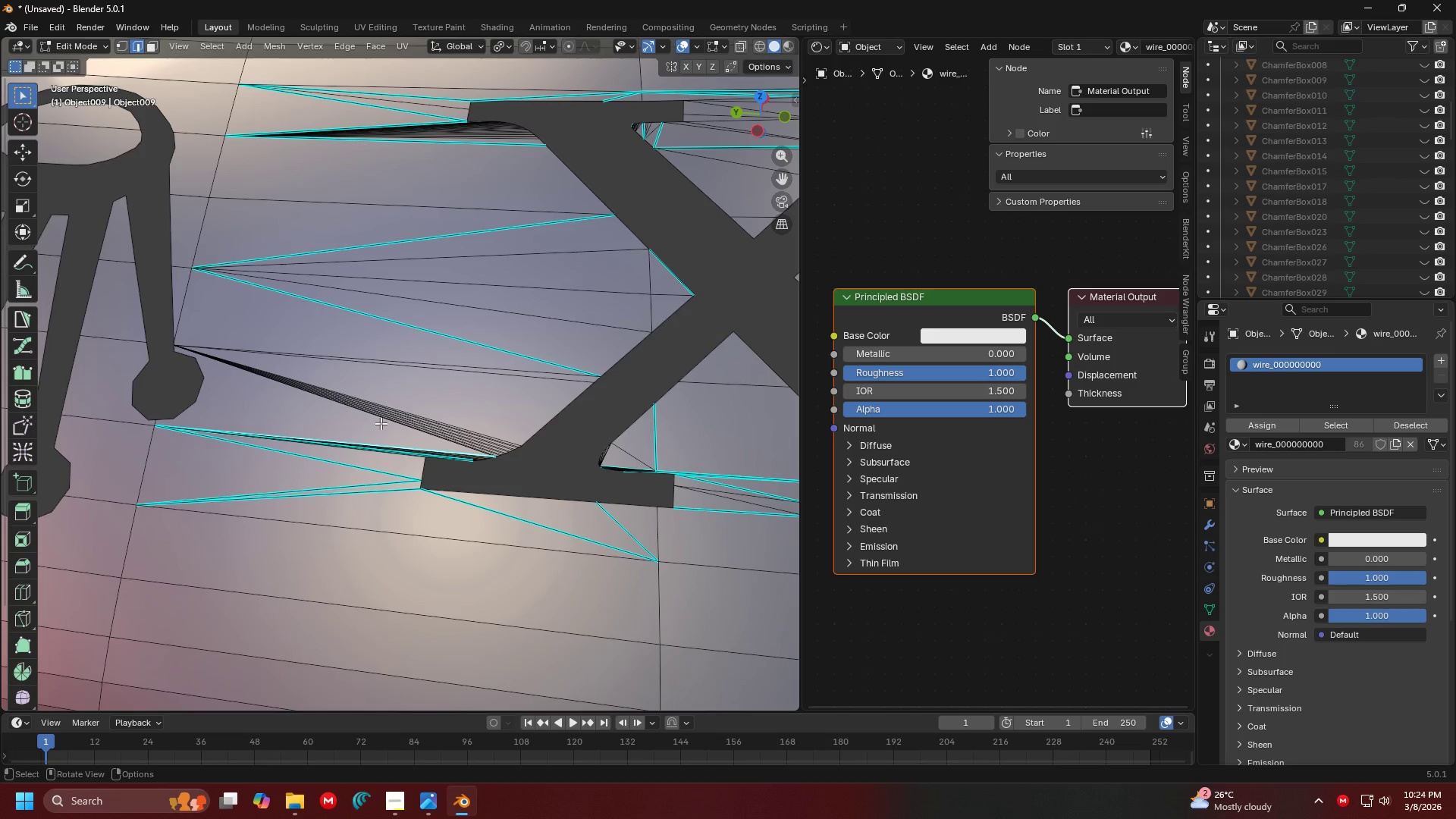 
left_click_drag(start_coordinate=[381, 423], to_coordinate=[342, 372])
 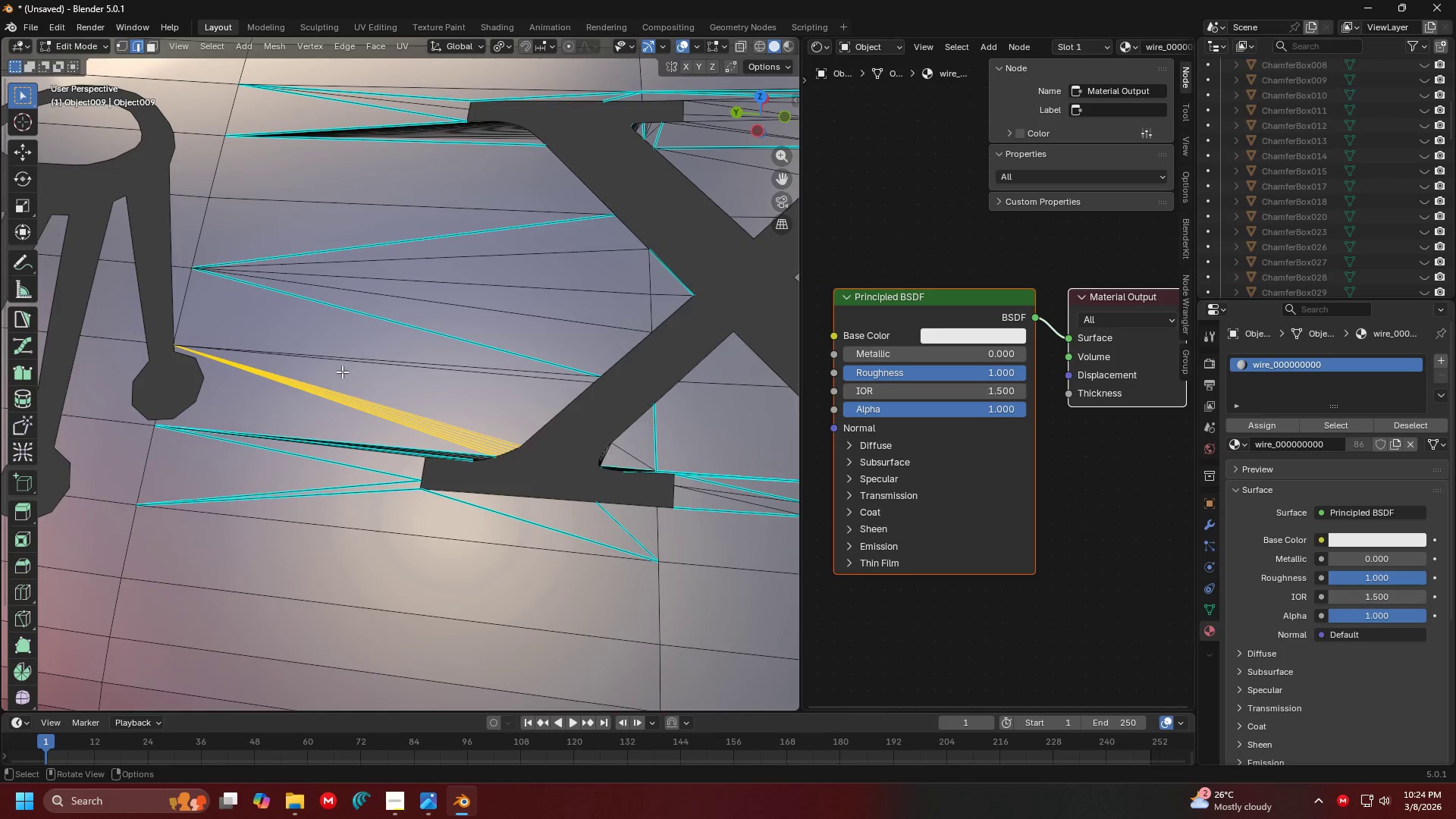 
key(X)
 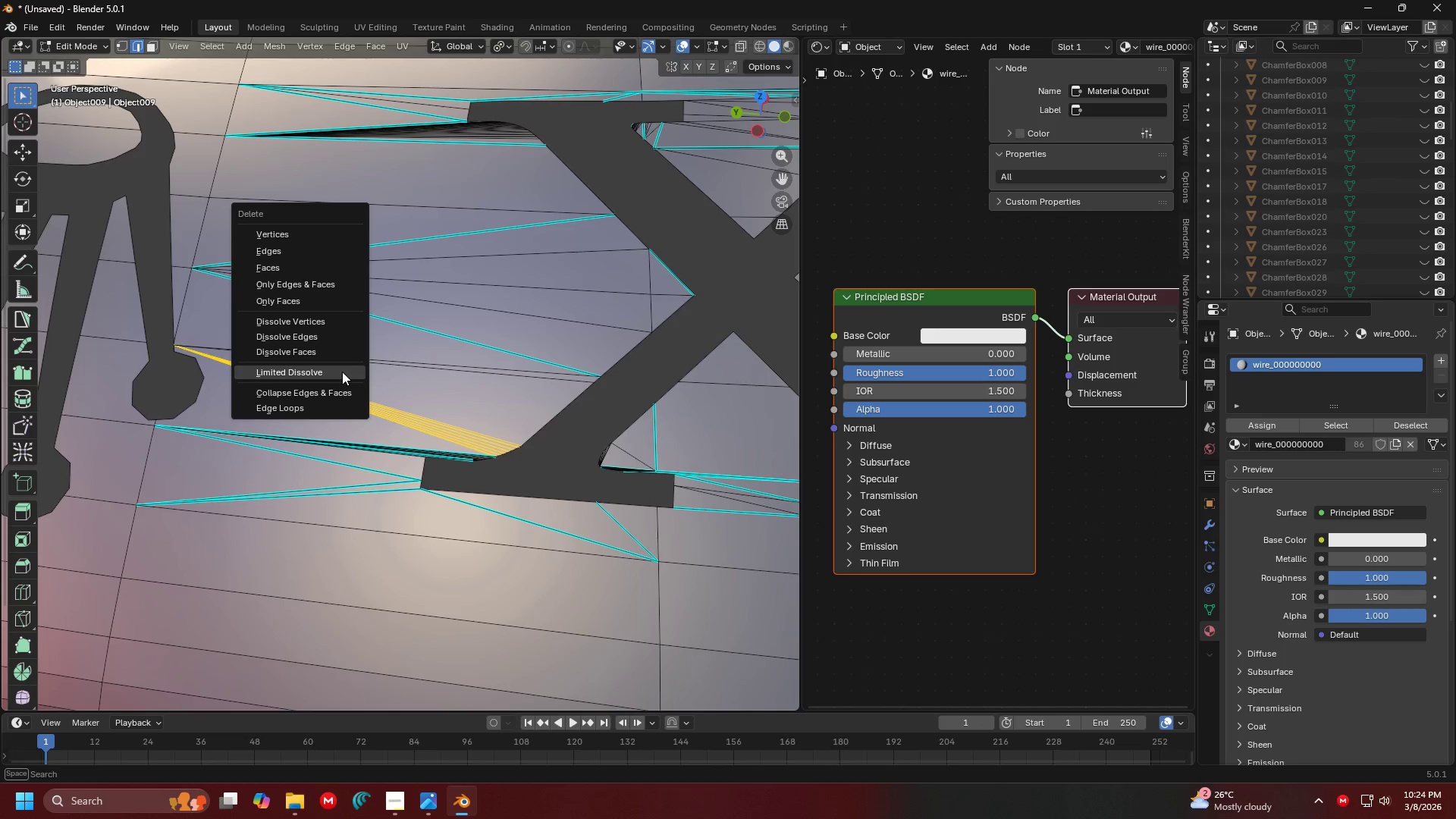 
left_click([342, 372])
 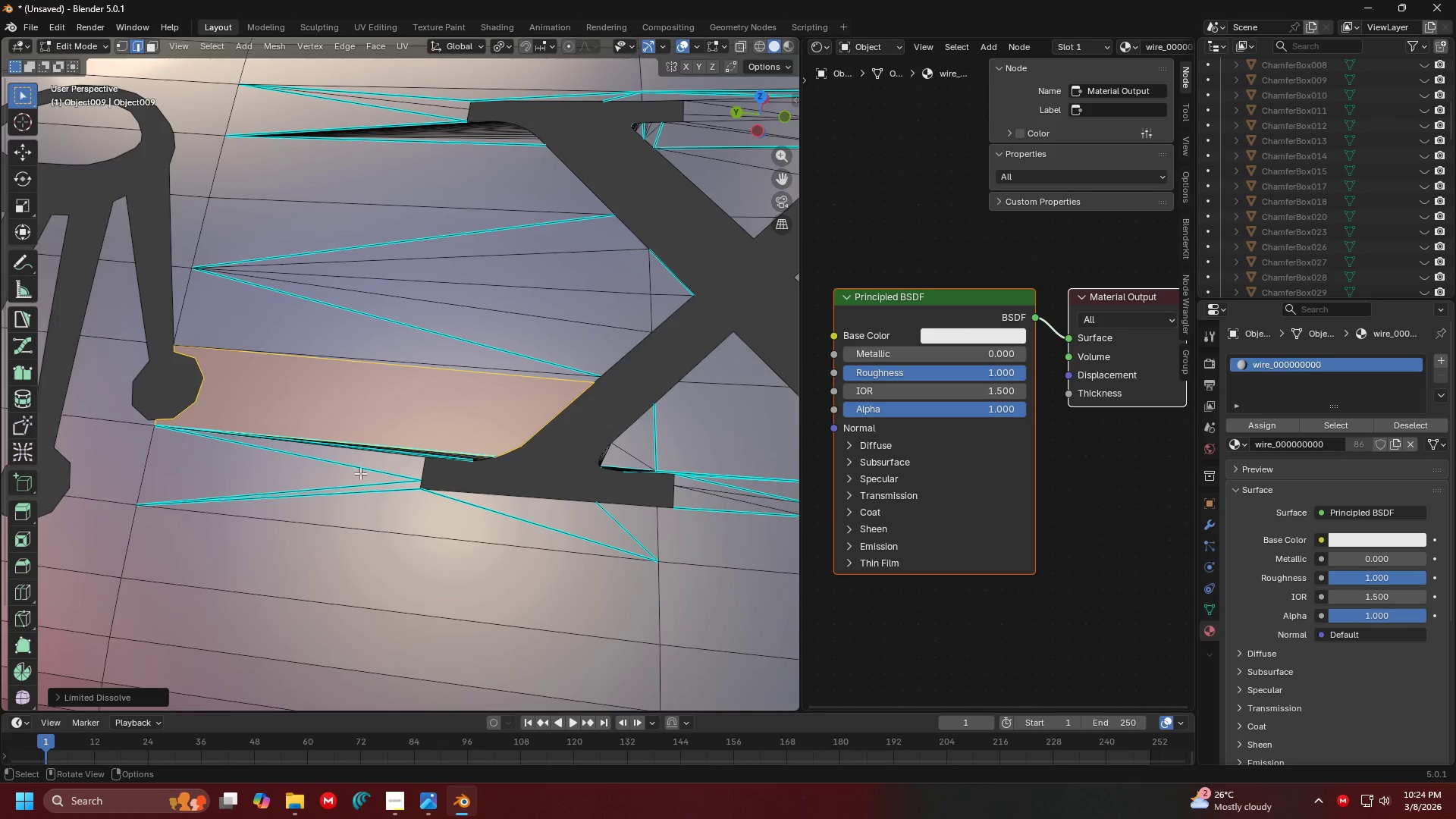 
hold_key(key=ControlLeft, duration=0.78)
 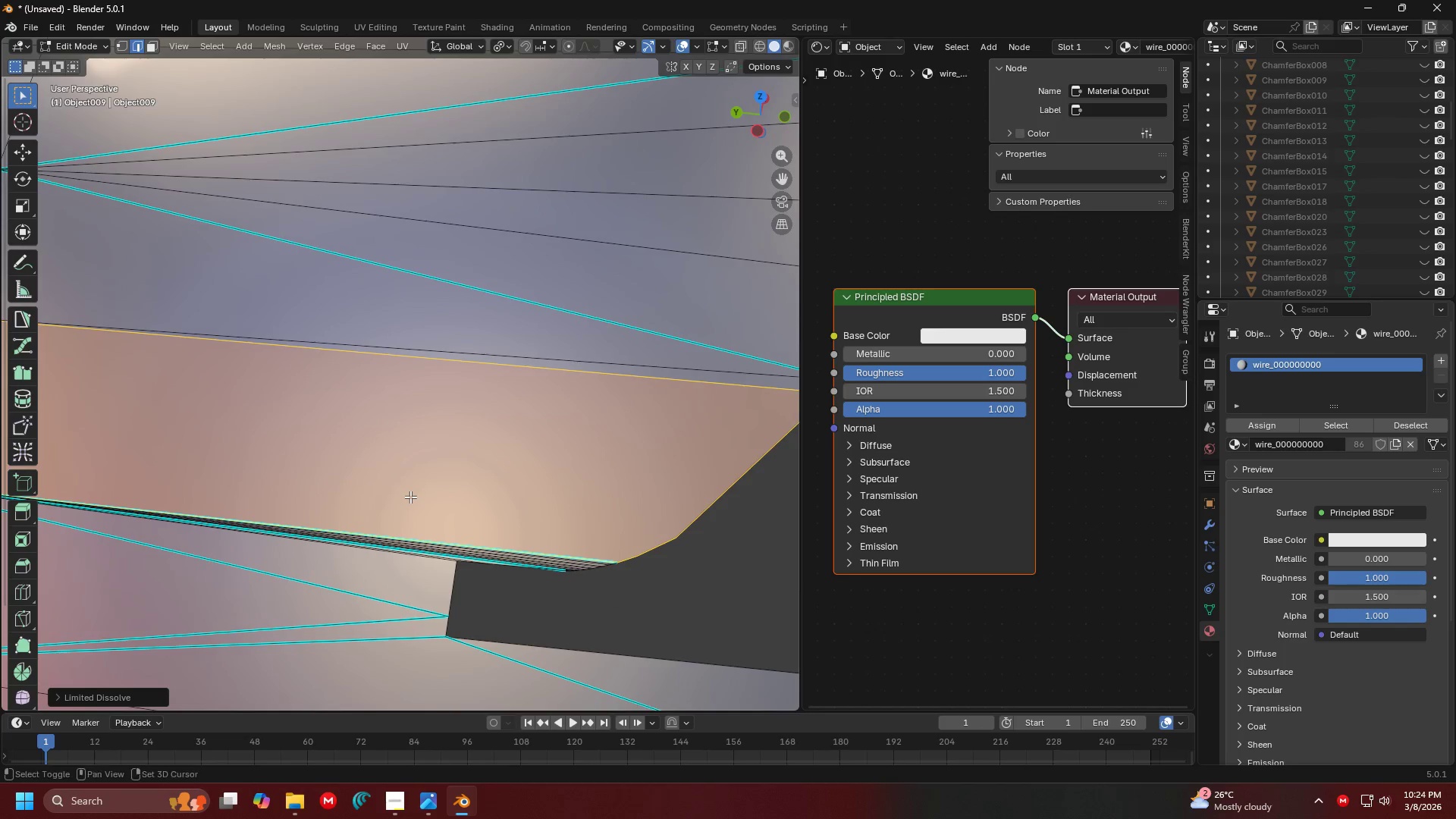 
scroll: coordinate [391, 487], scroll_direction: none, amount: 0.0
 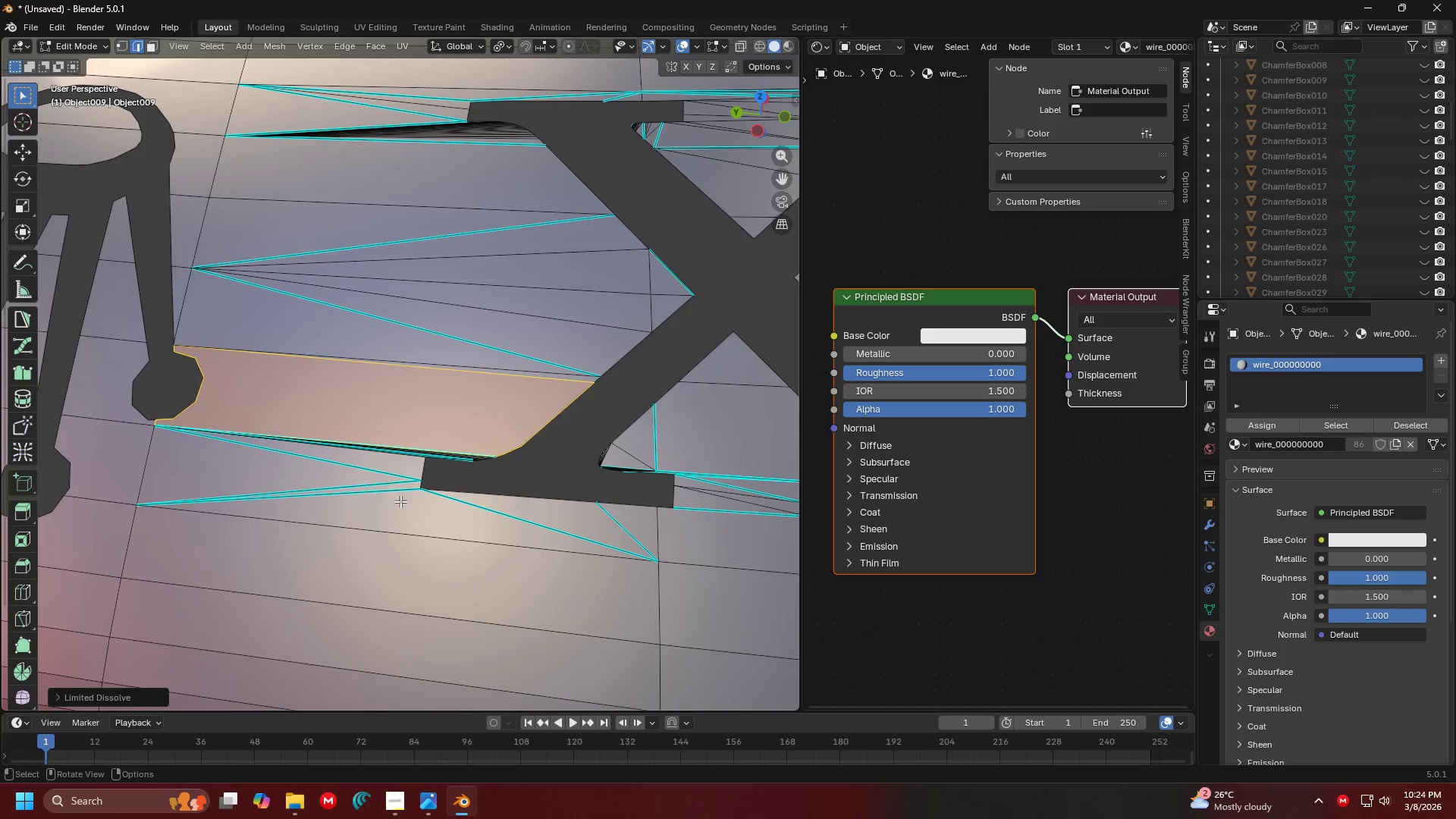 
hold_key(key=ShiftLeft, duration=0.45)
 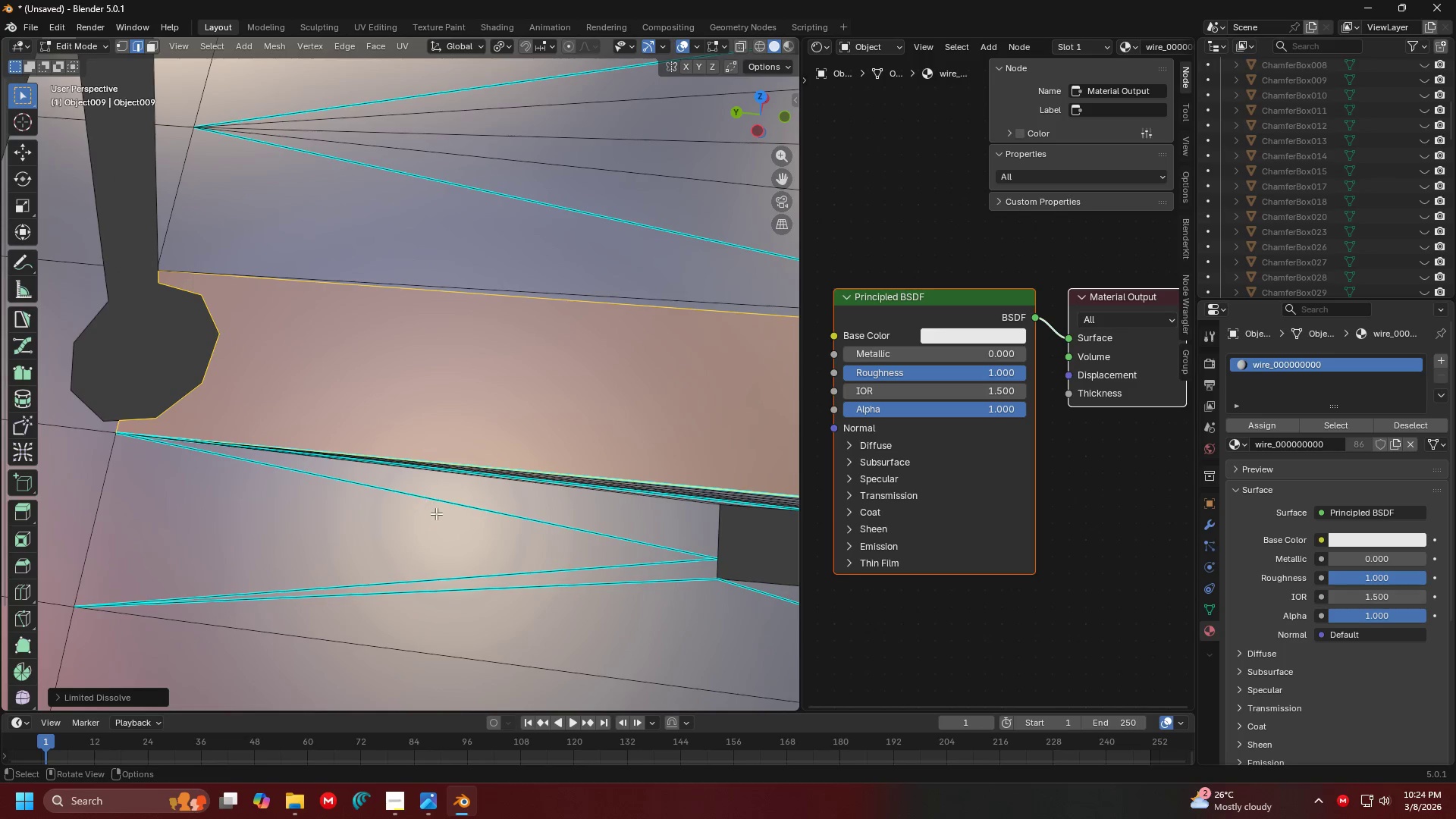 
hold_key(key=ControlLeft, duration=0.7)
 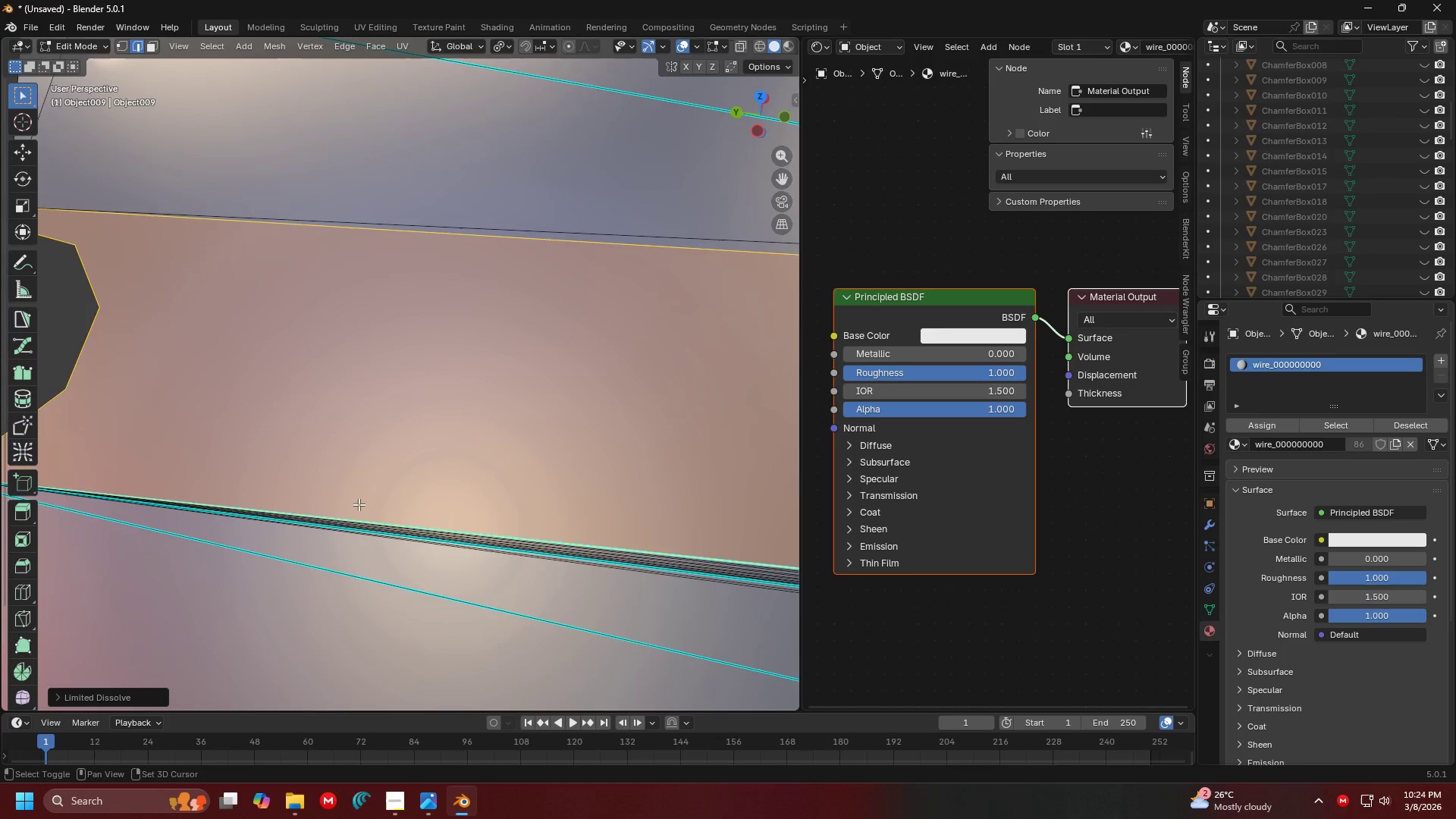 
hold_key(key=ShiftLeft, duration=1.5)
 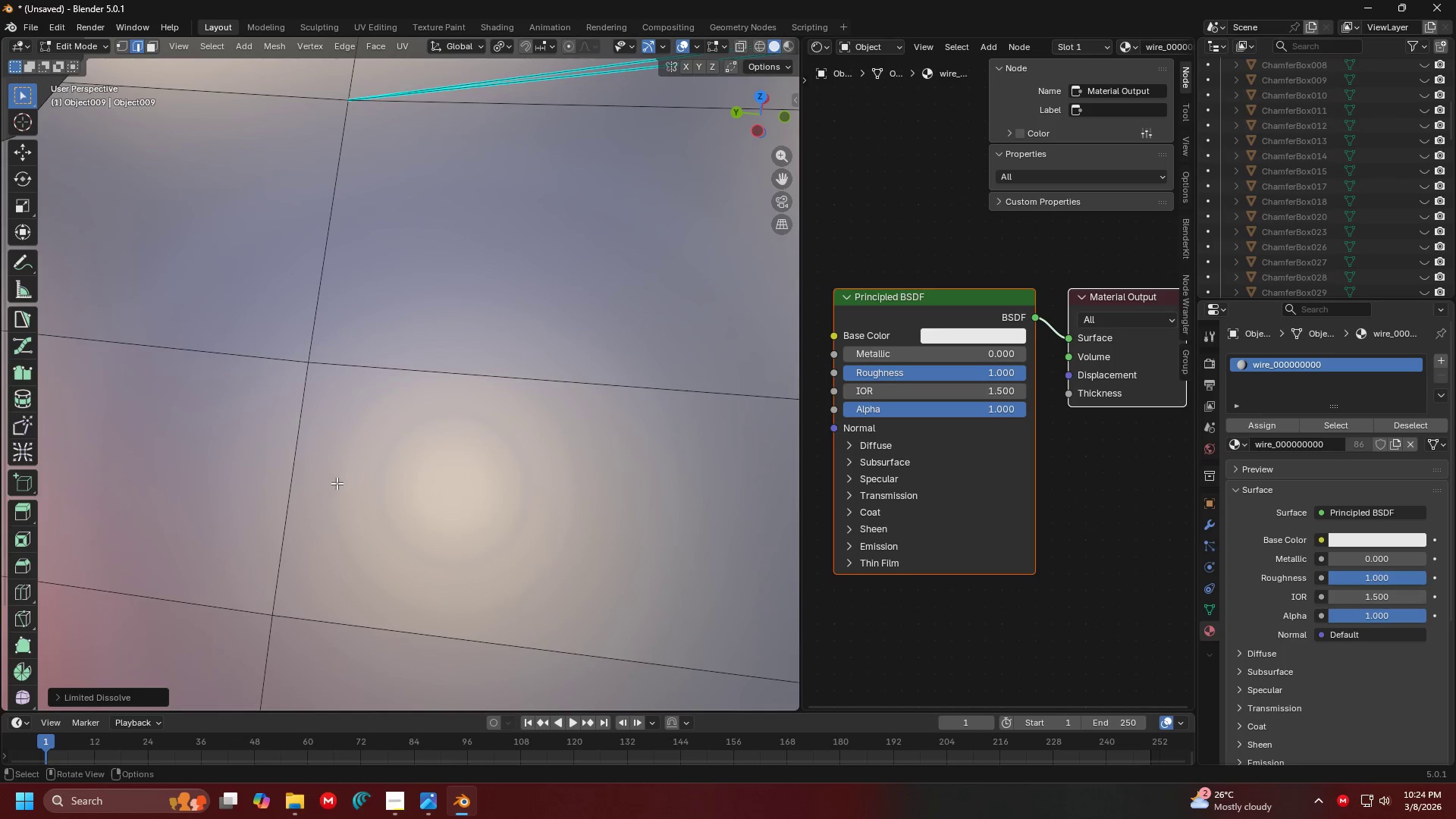 
hold_key(key=ShiftLeft, duration=0.58)
 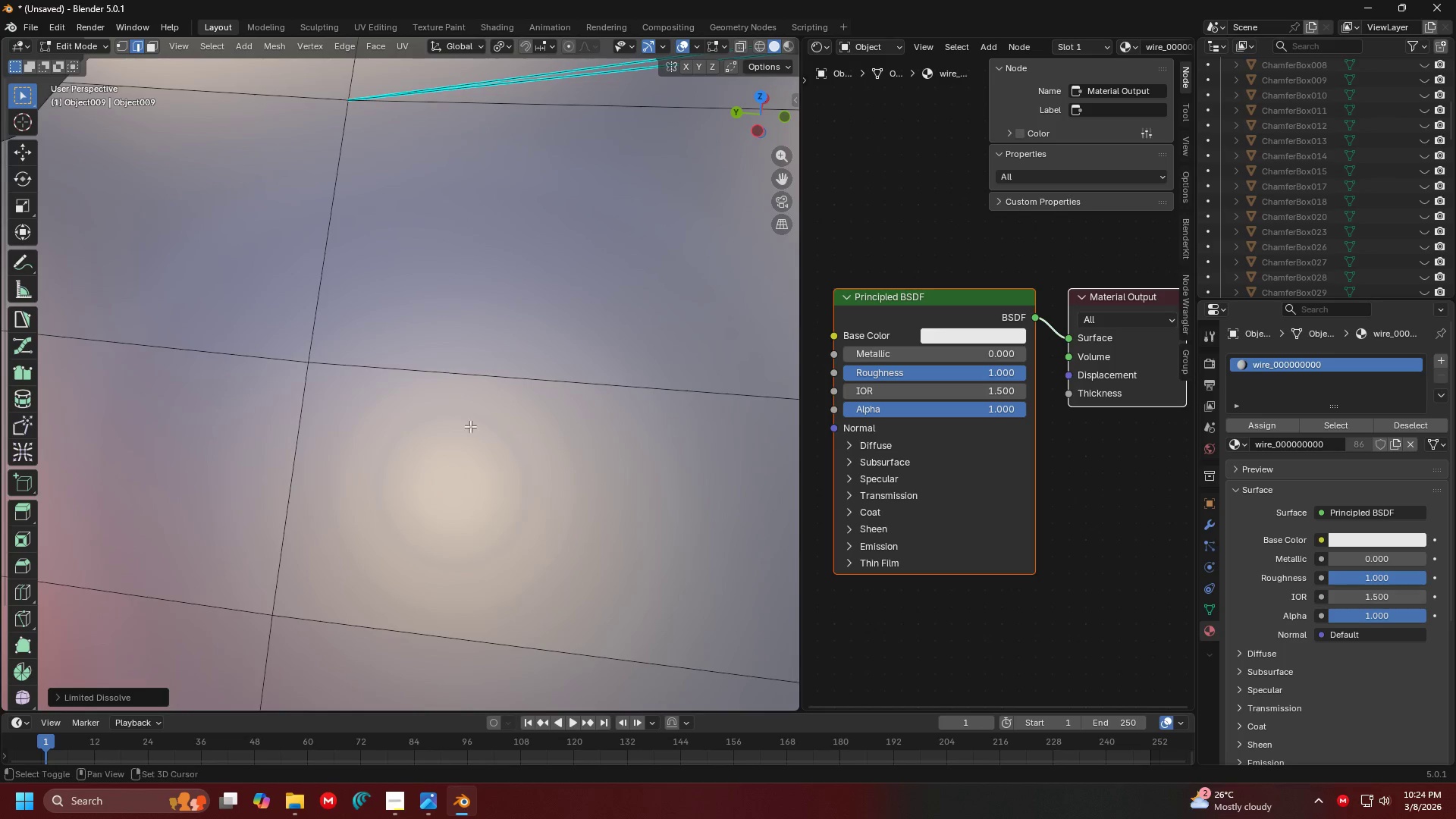 
hold_key(key=ShiftLeft, duration=1.16)
 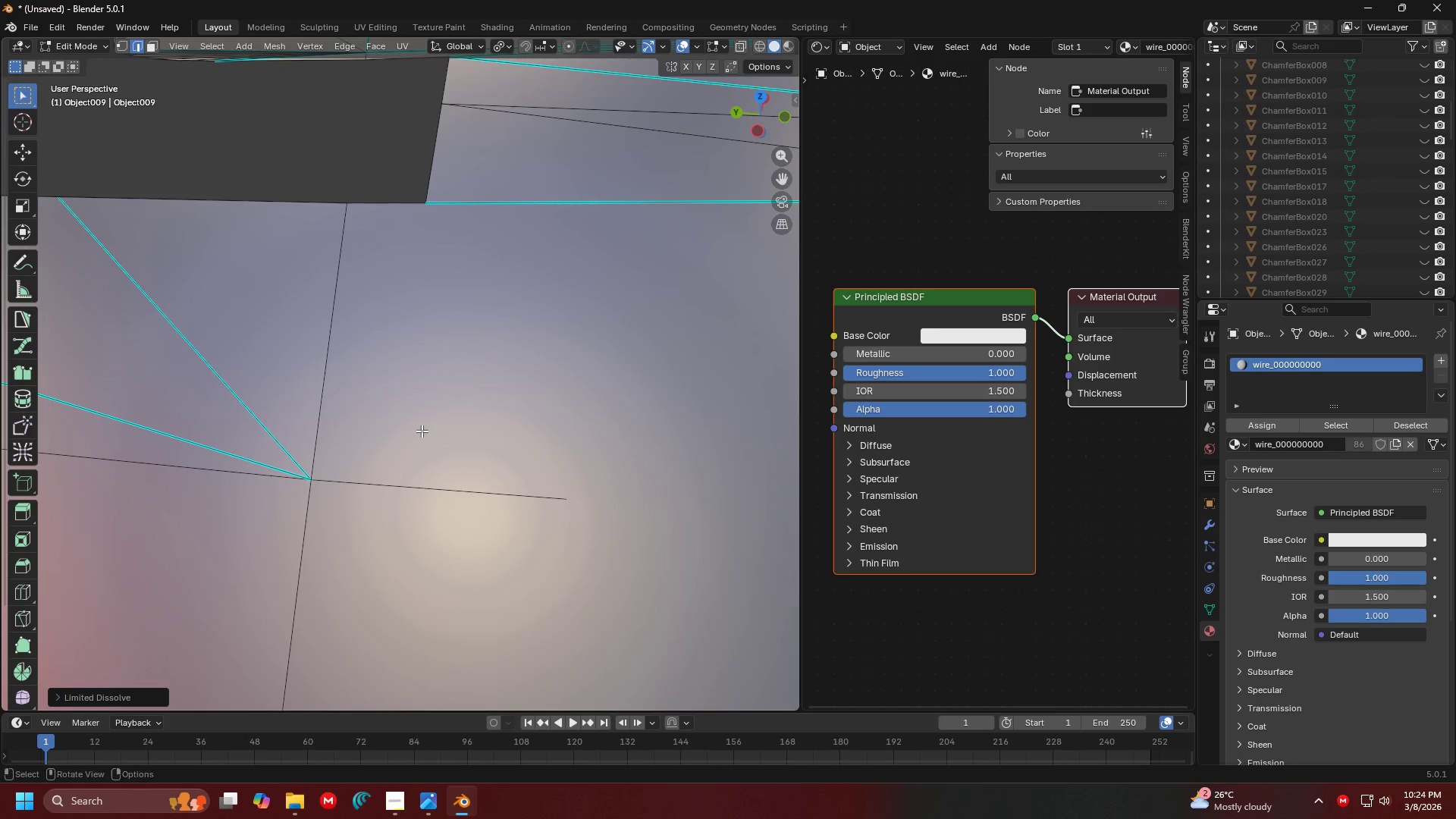 
hold_key(key=ShiftLeft, duration=0.58)
 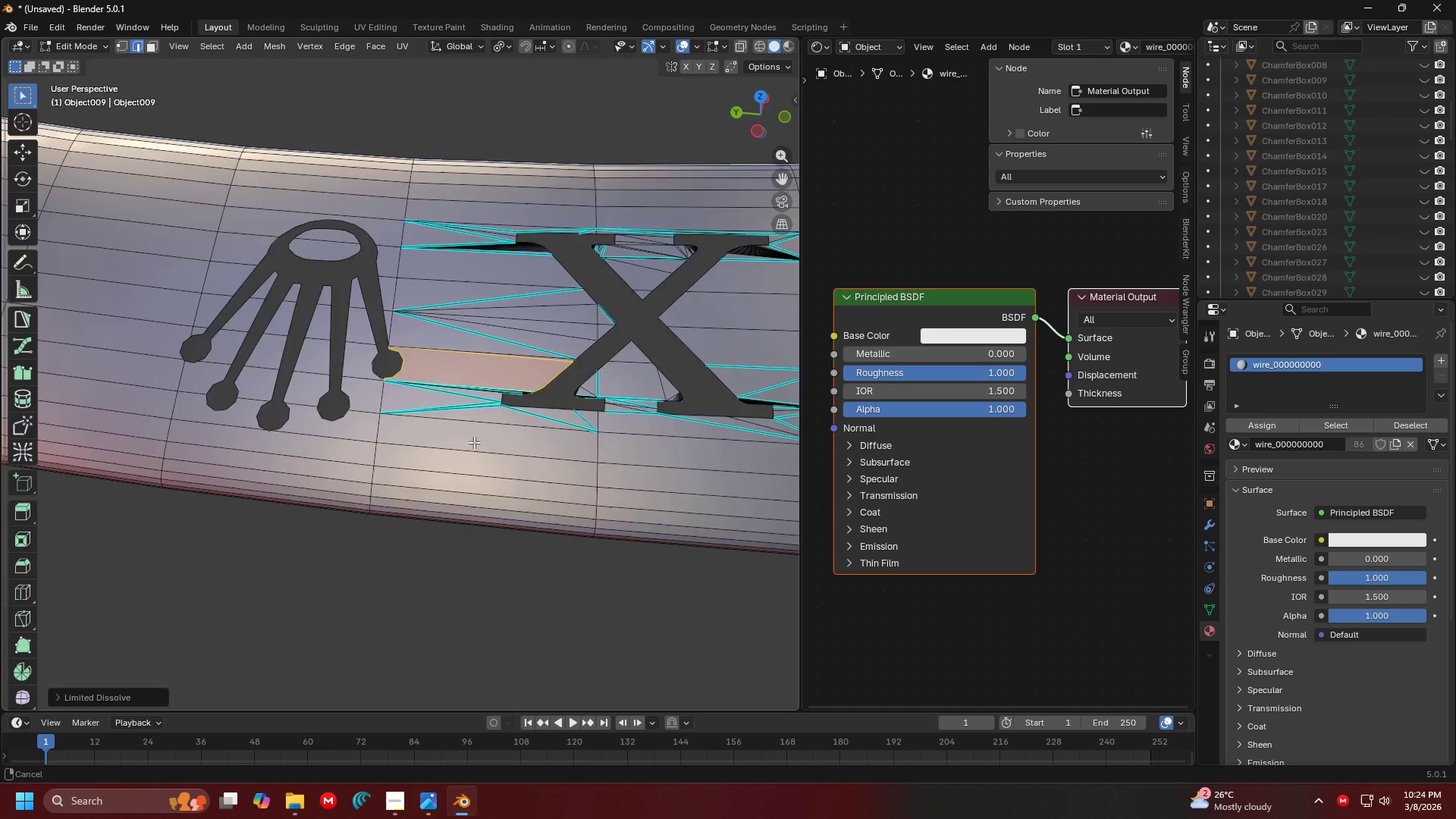 
scroll: coordinate [422, 431], scroll_direction: down, amount: 1.0
 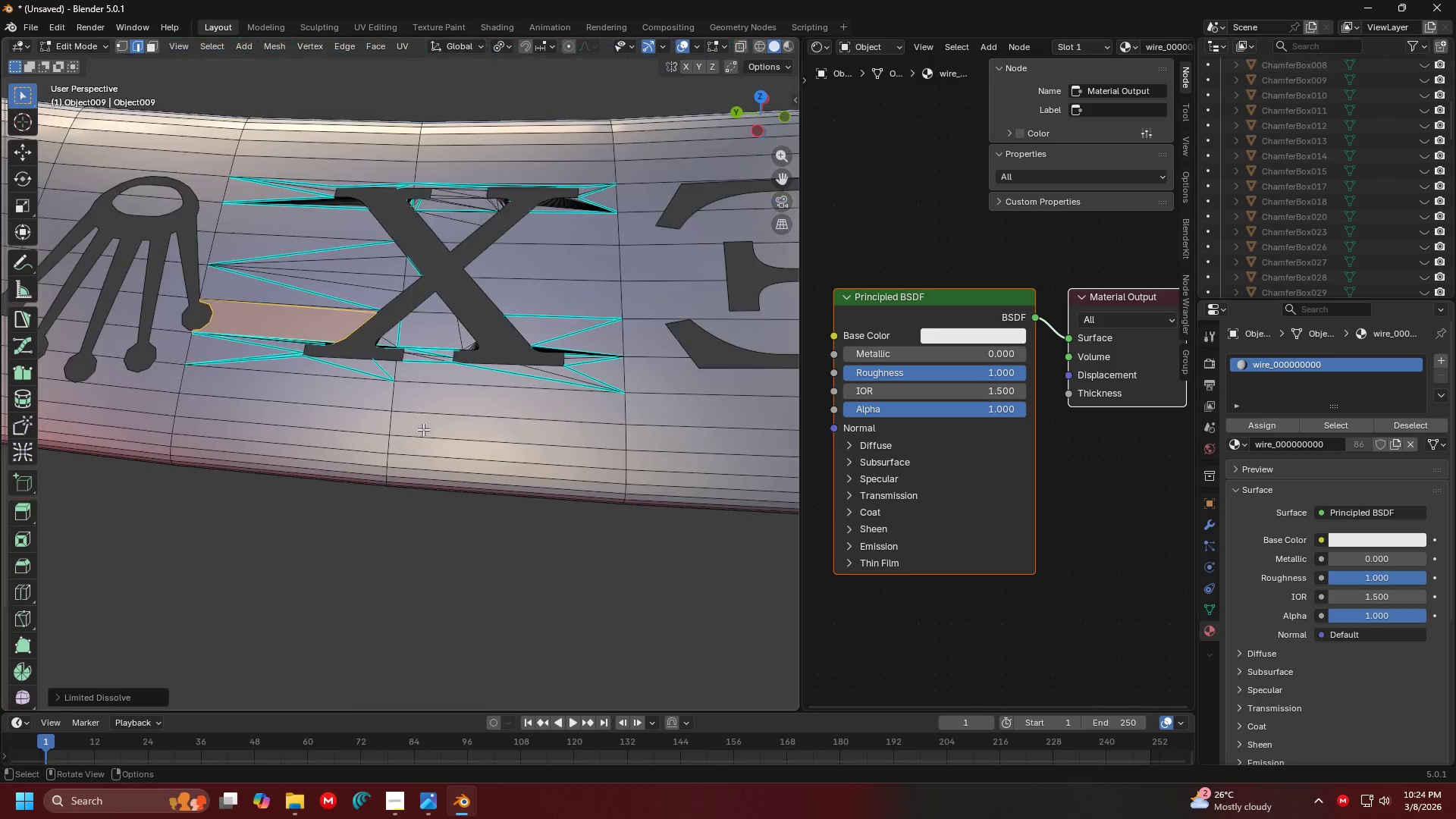 
scroll: coordinate [474, 442], scroll_direction: up, amount: 1.0
 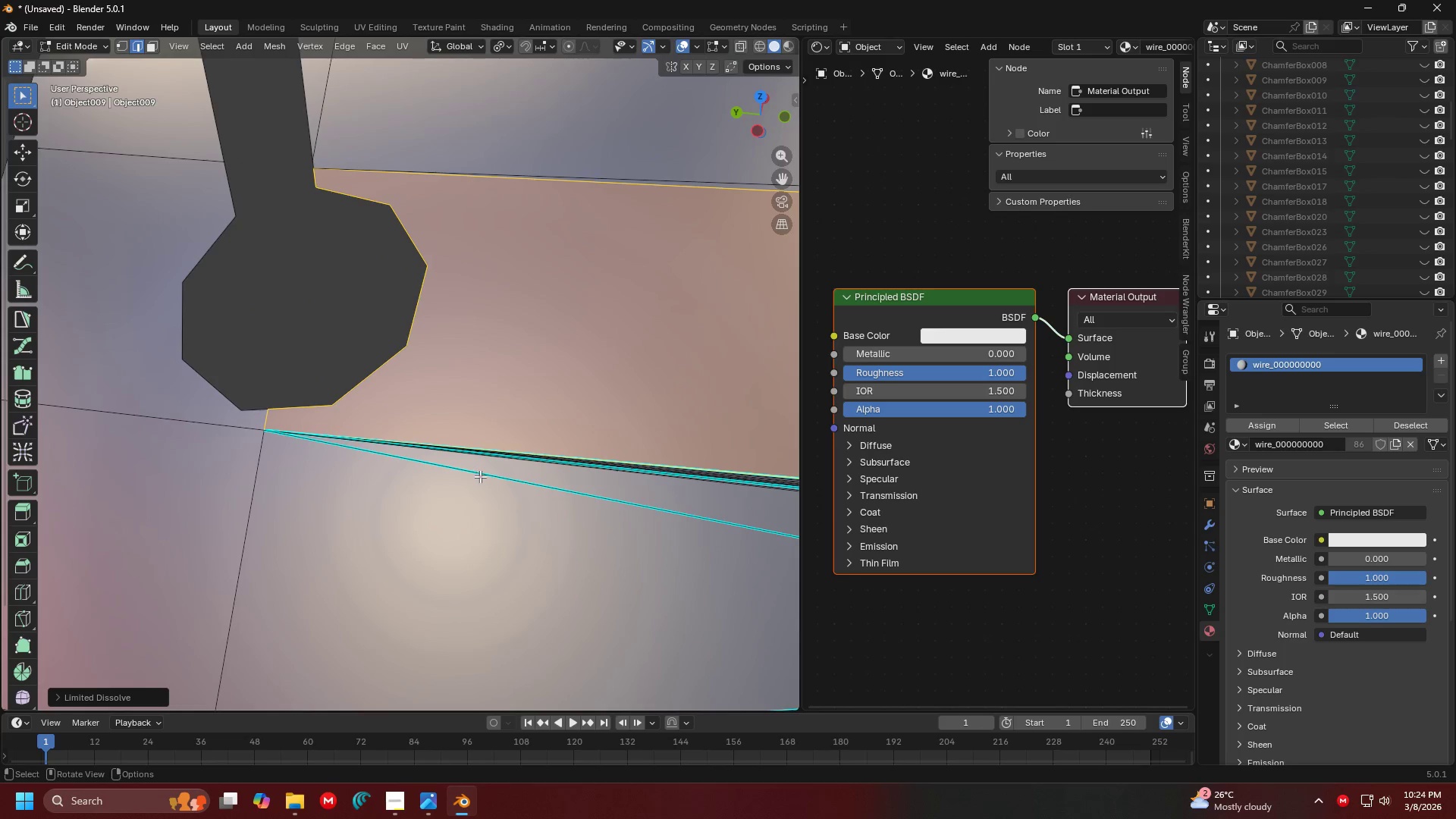 
hold_key(key=ShiftLeft, duration=0.66)
 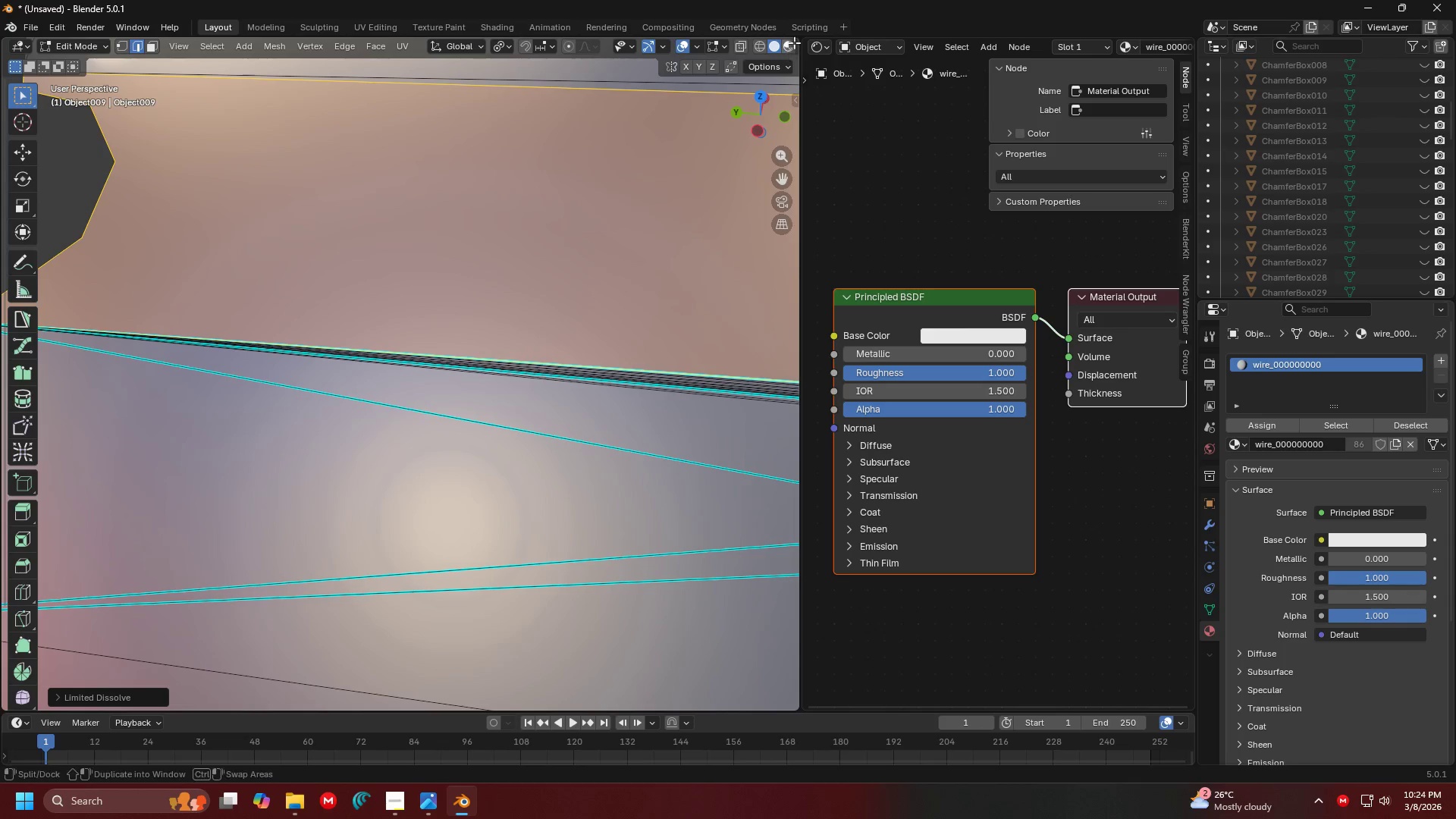 
left_click_drag(start_coordinate=[795, 42], to_coordinate=[819, 43])
 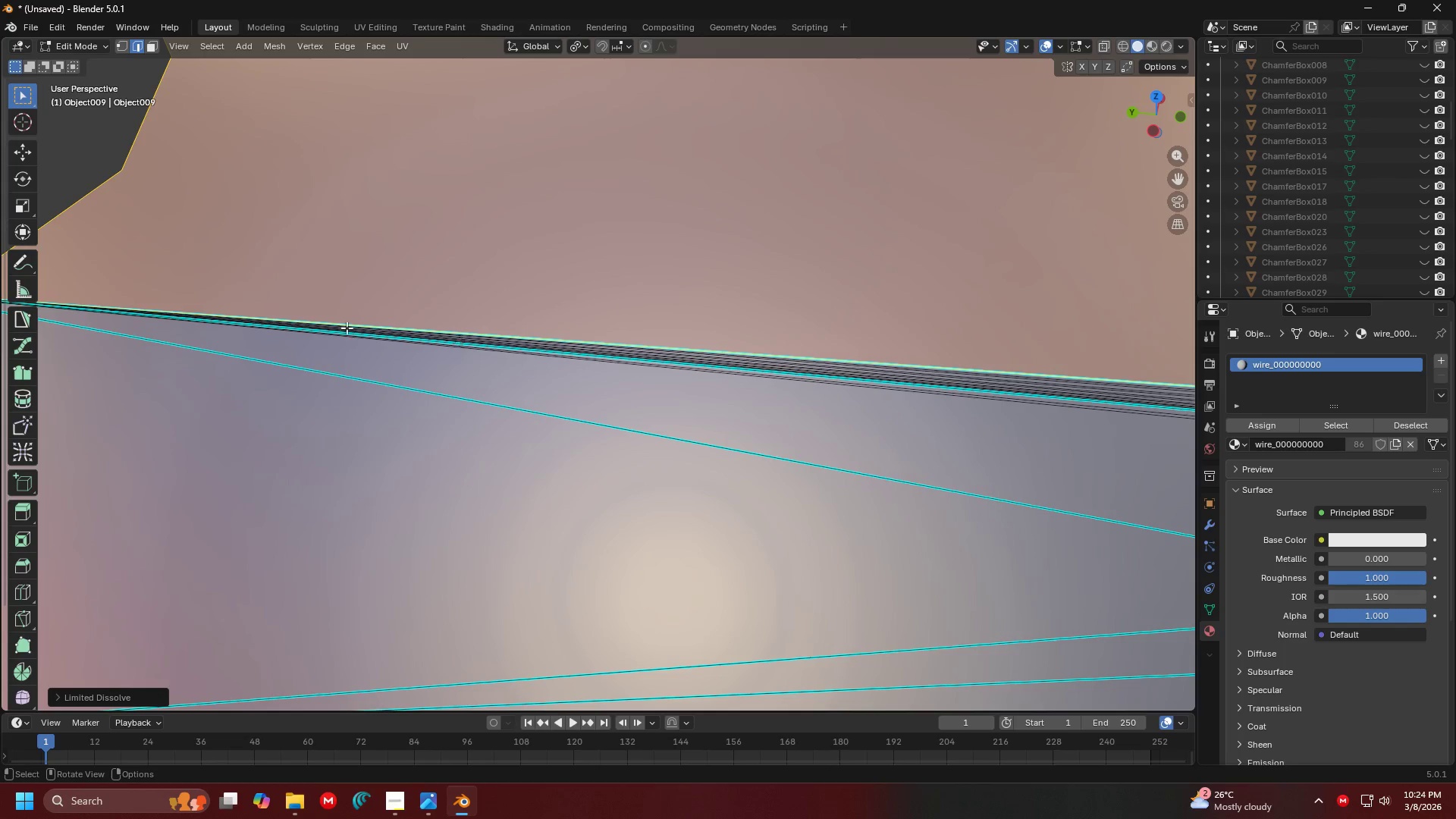 
hold_key(key=ShiftLeft, duration=0.78)
 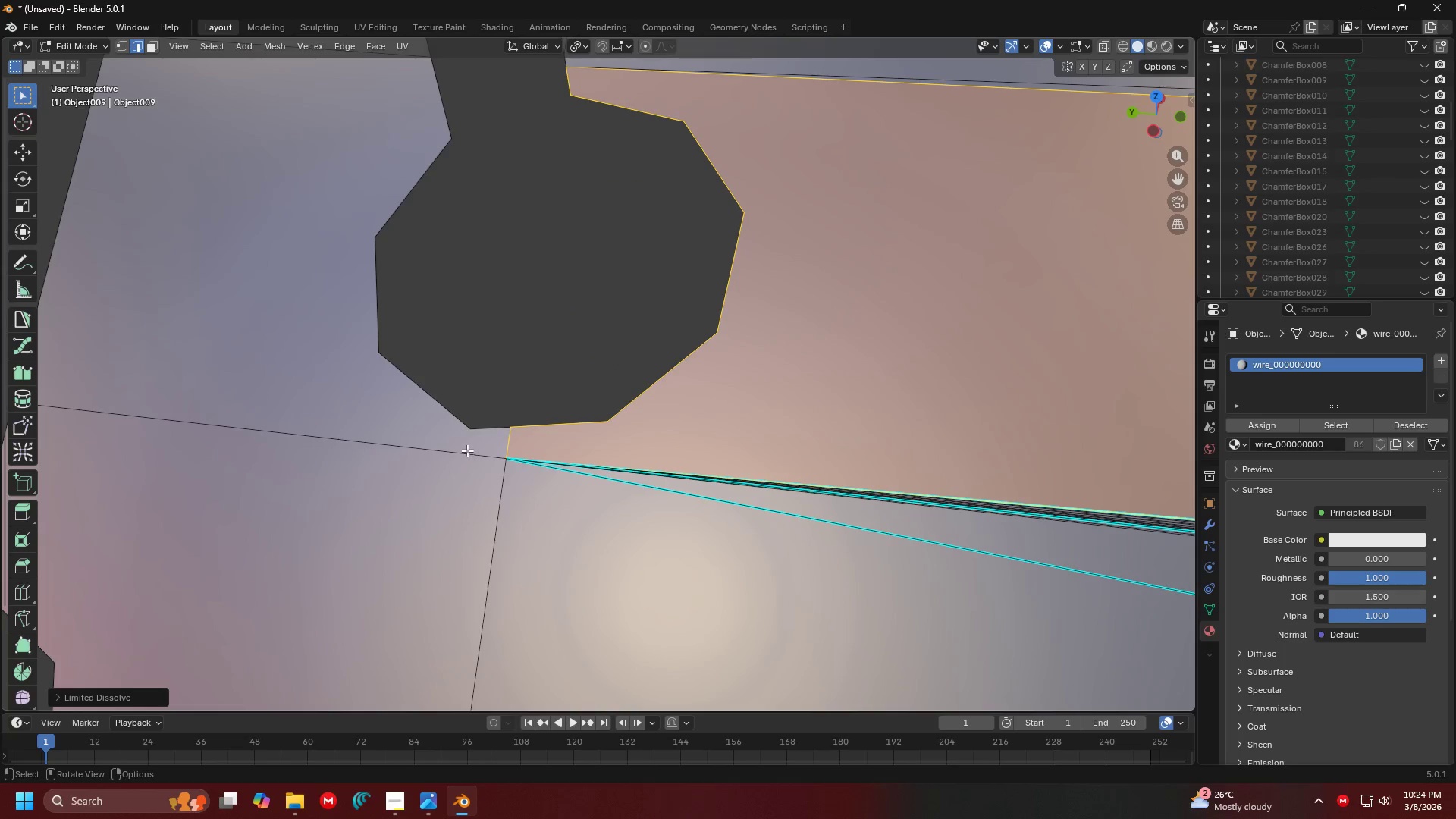 
left_click([466, 450])
 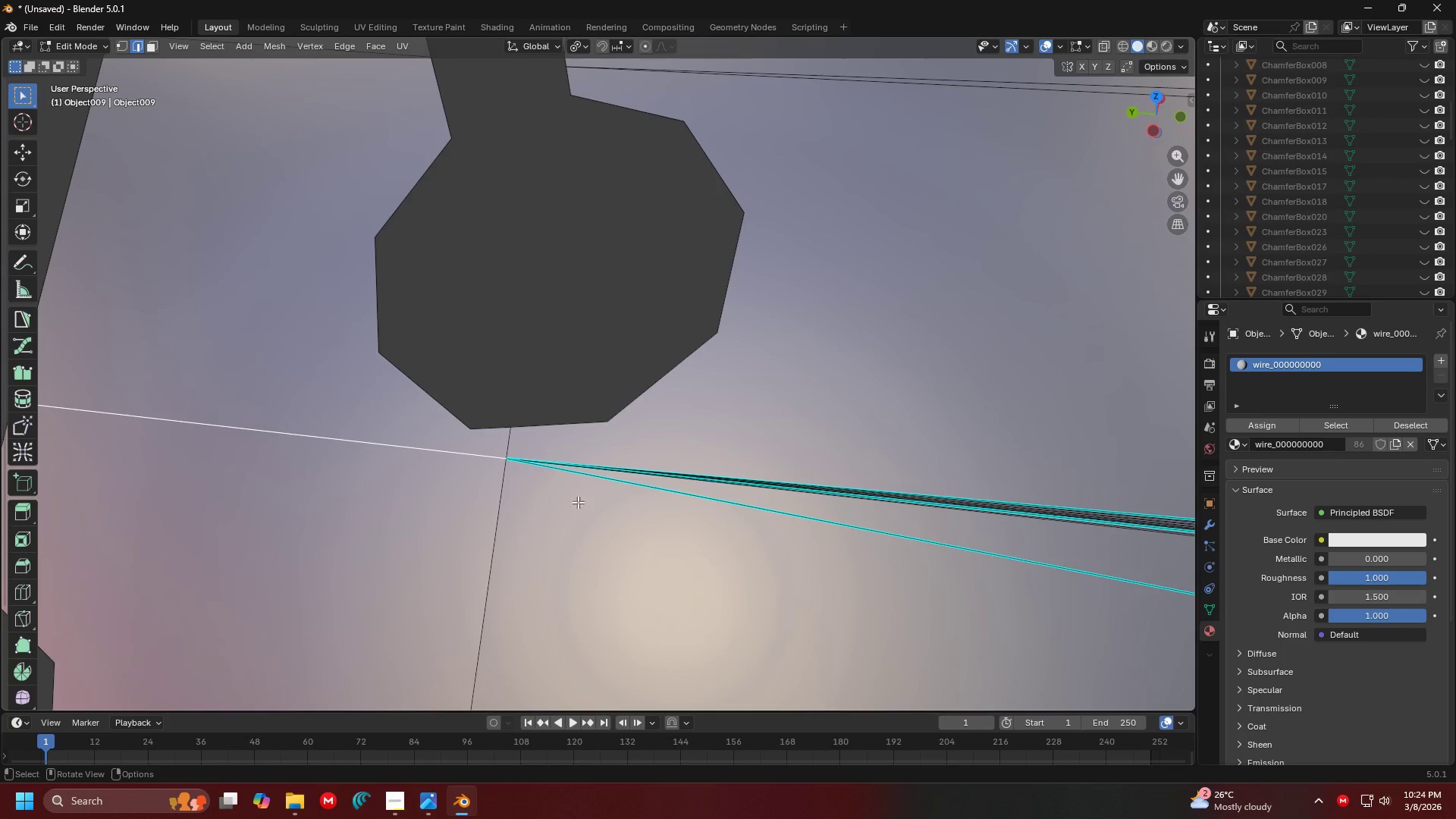 
hold_key(key=ControlLeft, duration=0.97)
 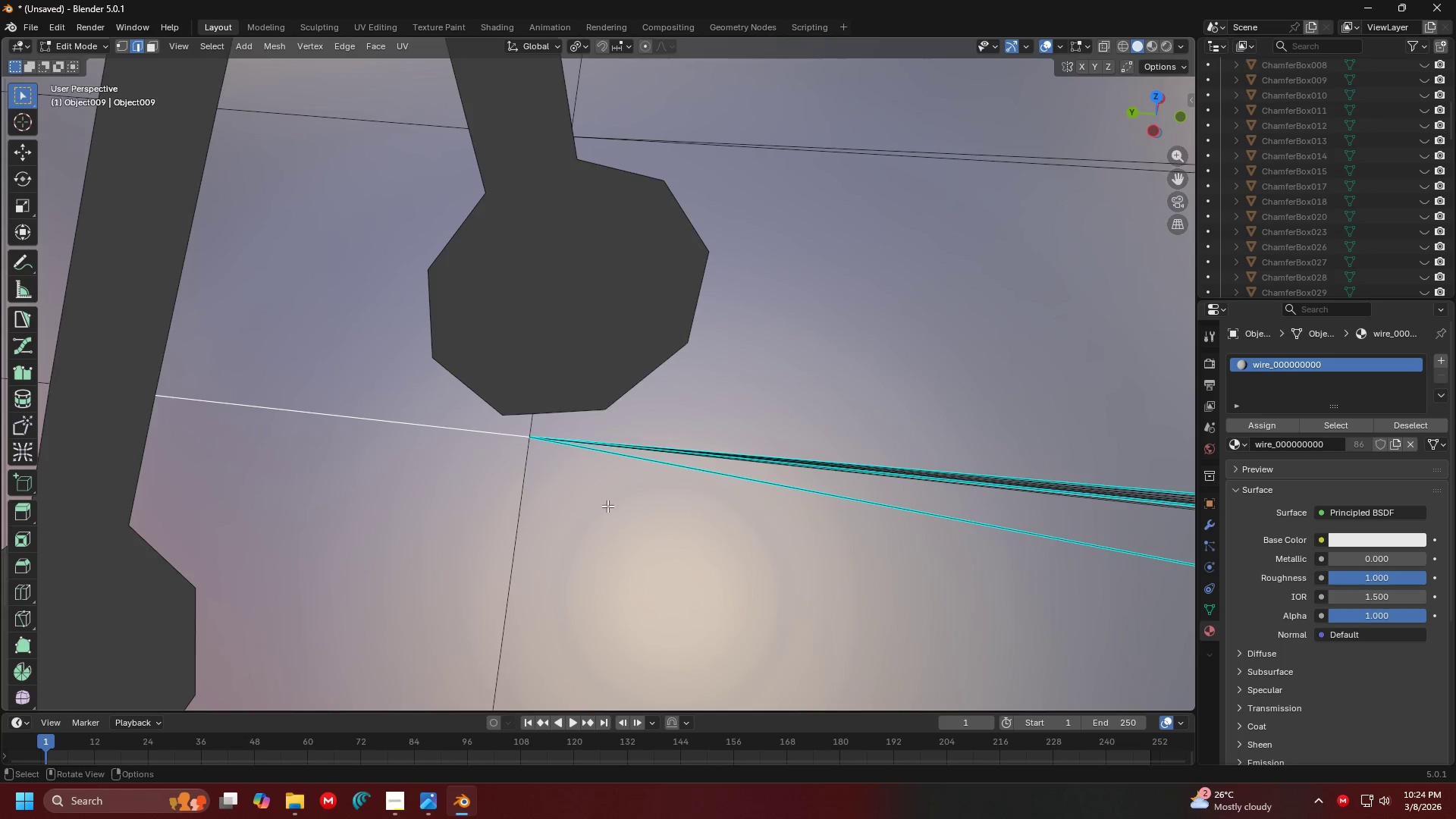 
key(A)
 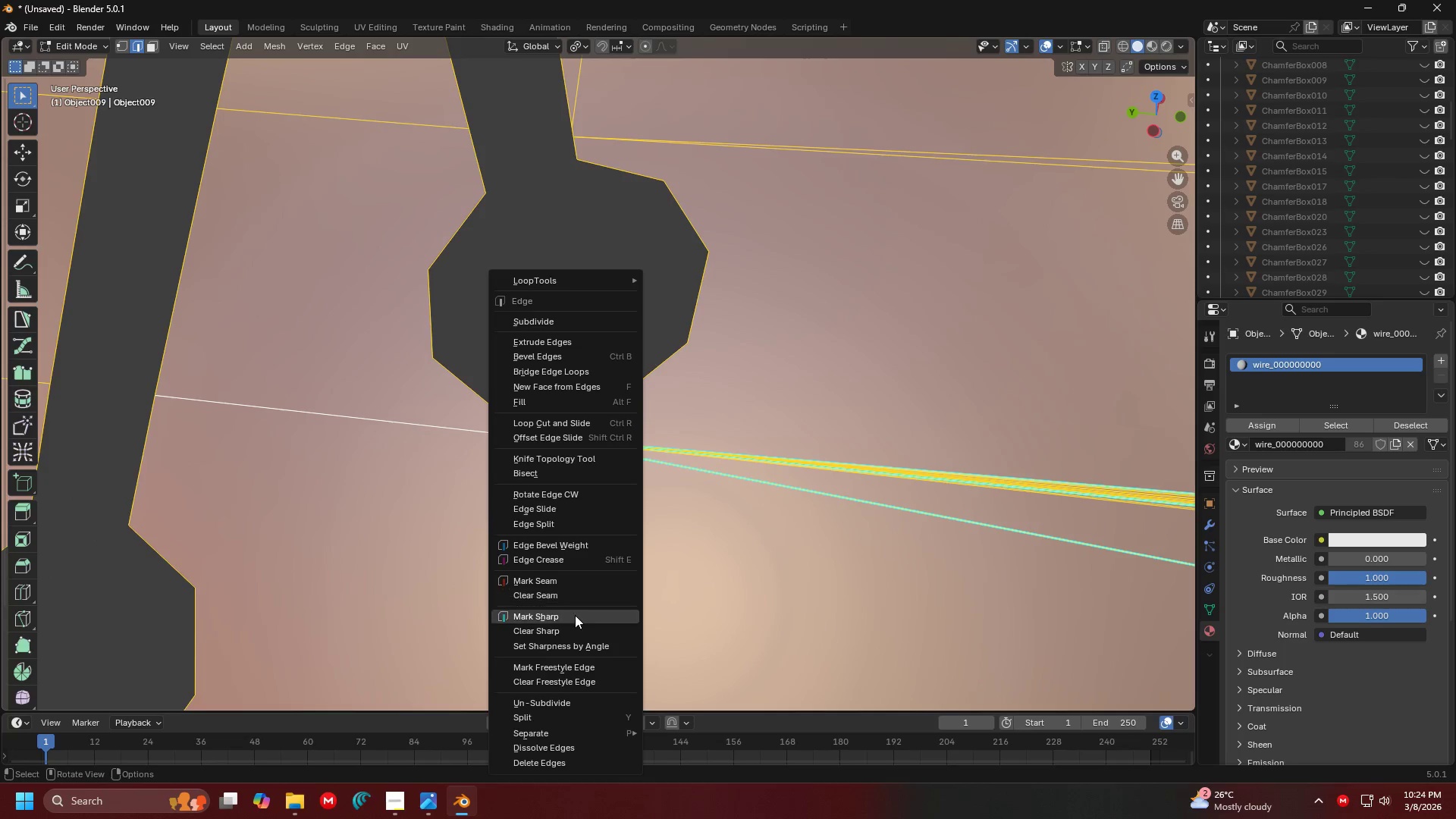 
left_click([569, 624])
 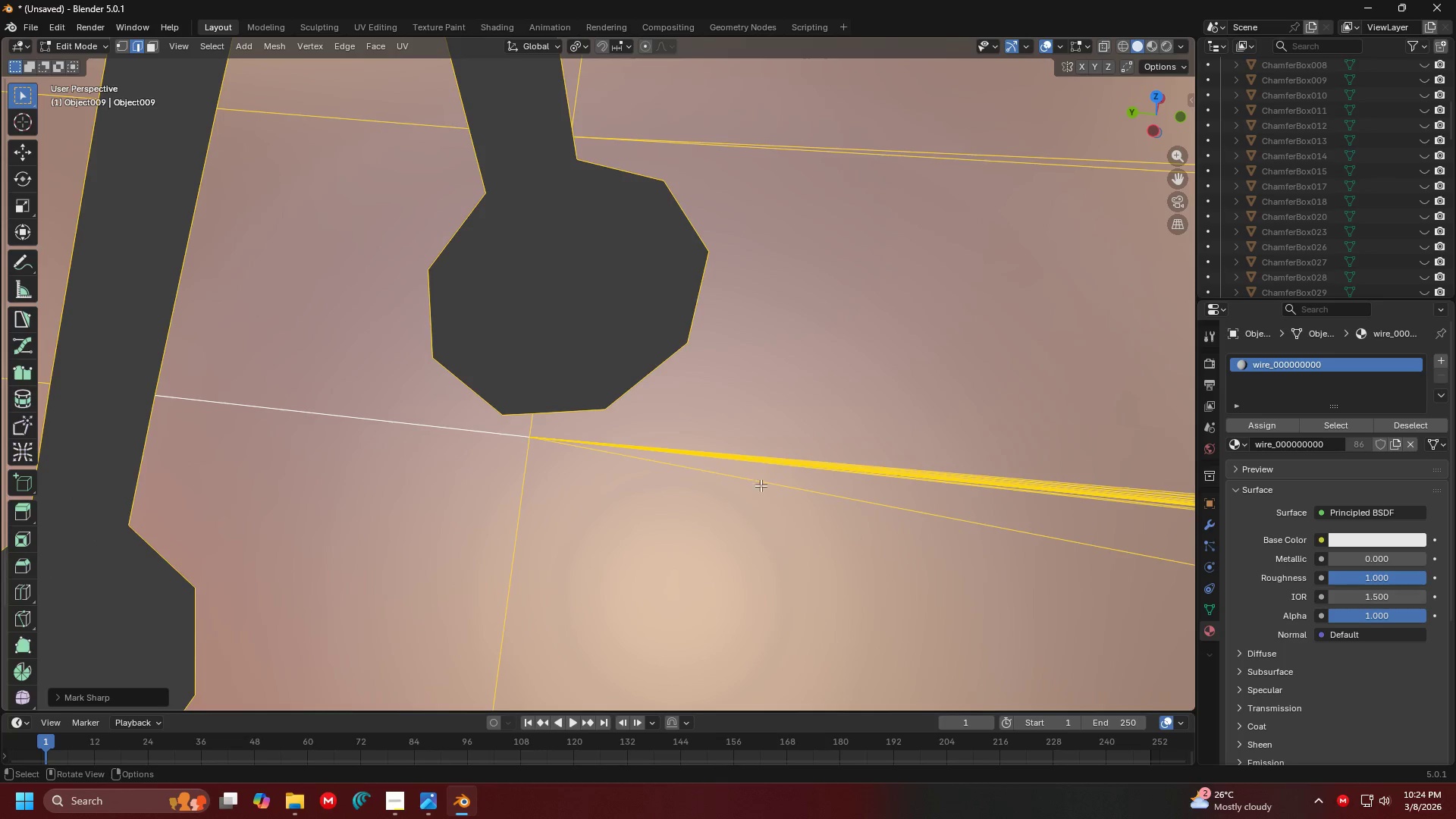 
left_click([780, 466])
 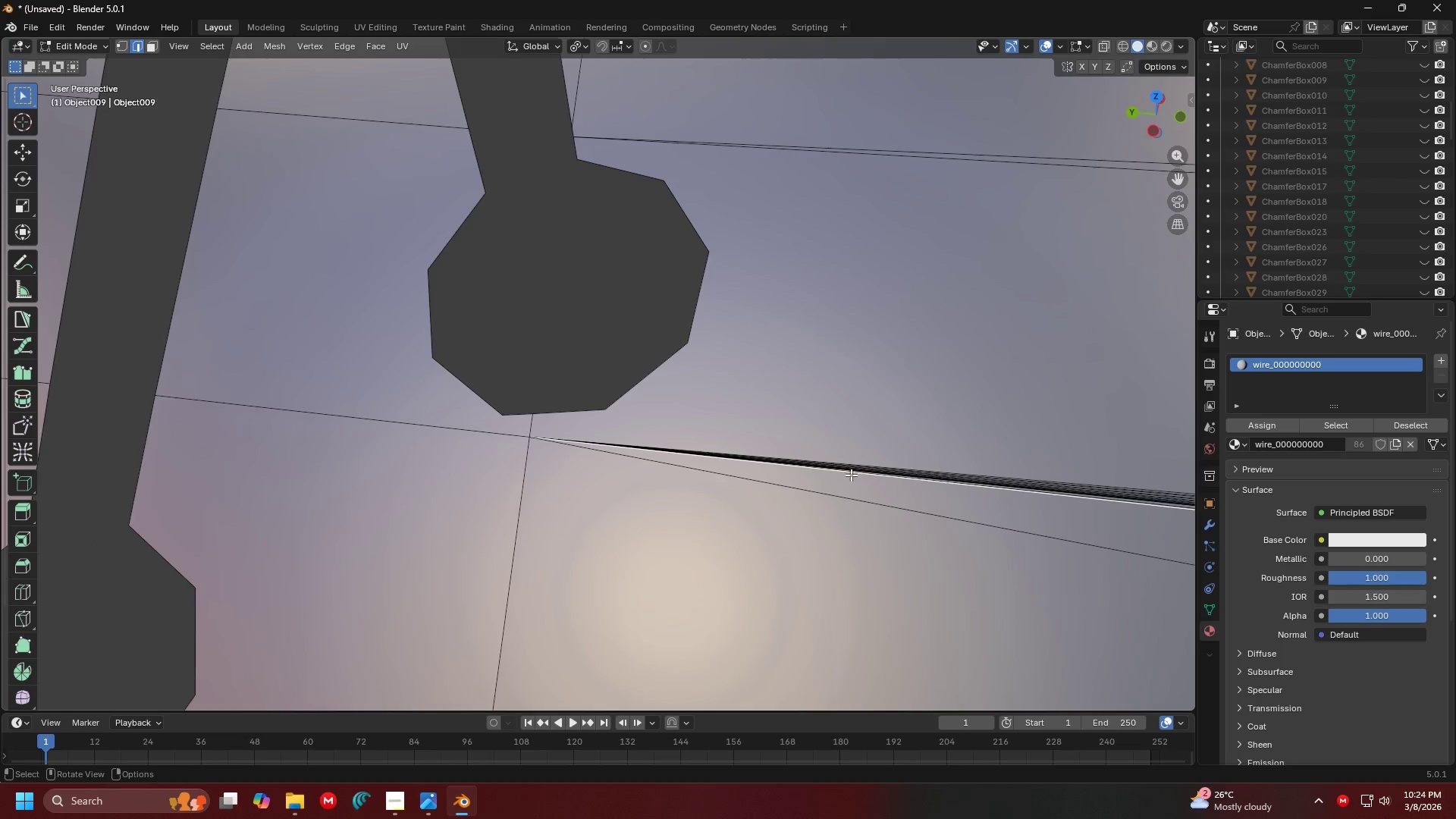 
hold_key(key=ShiftLeft, duration=0.92)
 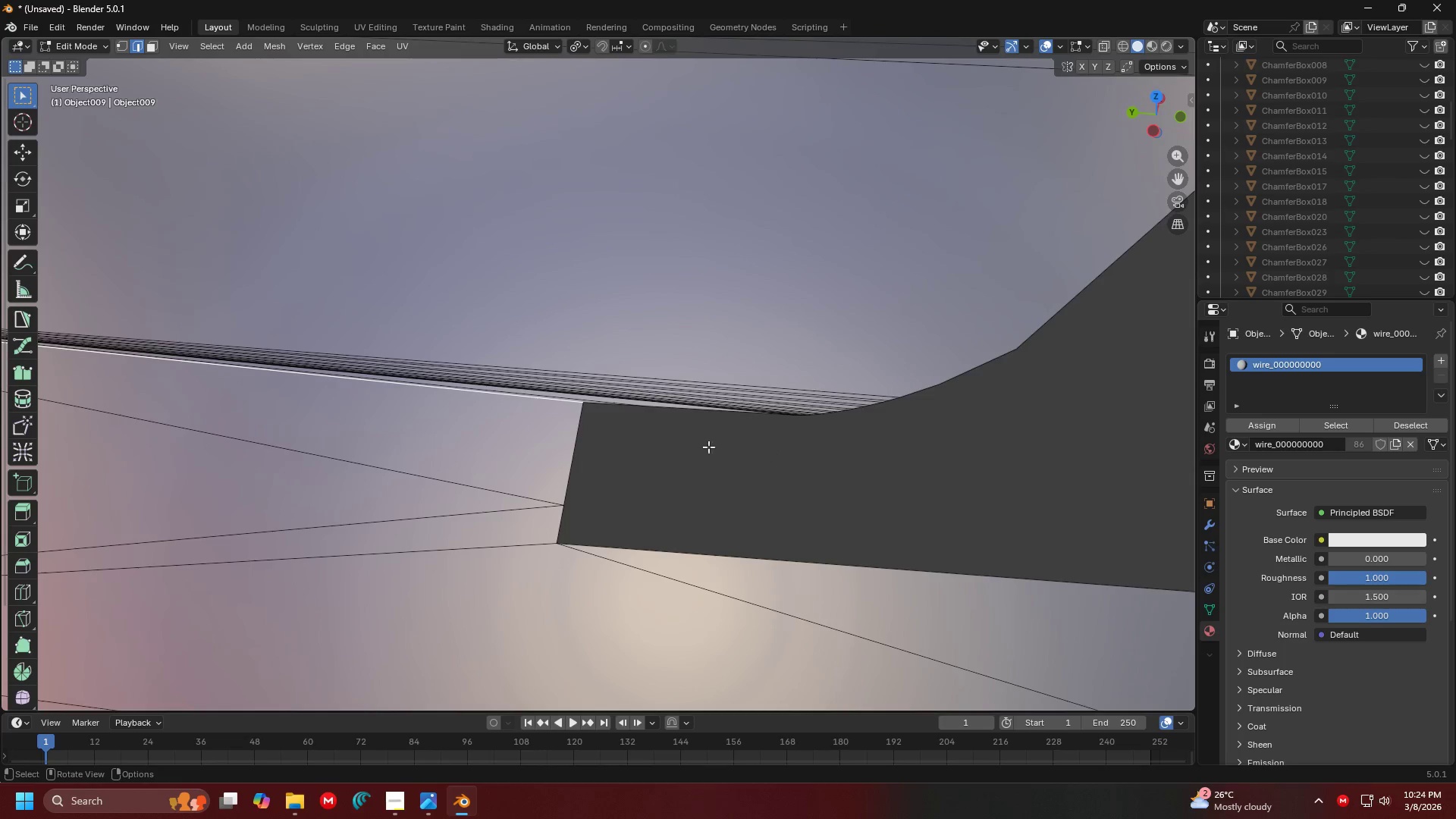 
hold_key(key=ControlLeft, duration=1.5)
scroll: coordinate [529, 438], scroll_direction: up, amount: 1.0
 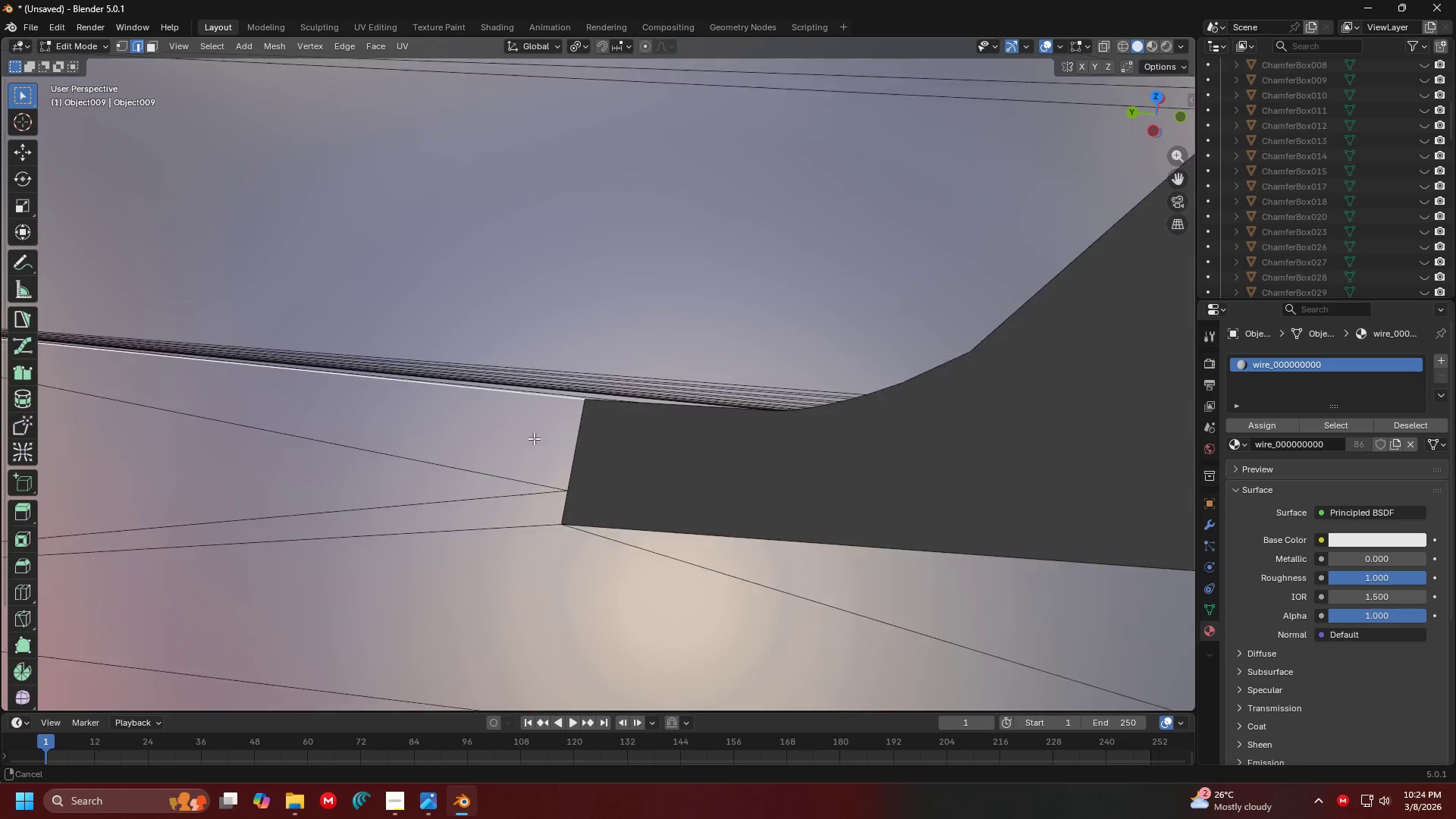 
hold_key(key=ShiftLeft, duration=1.11)
 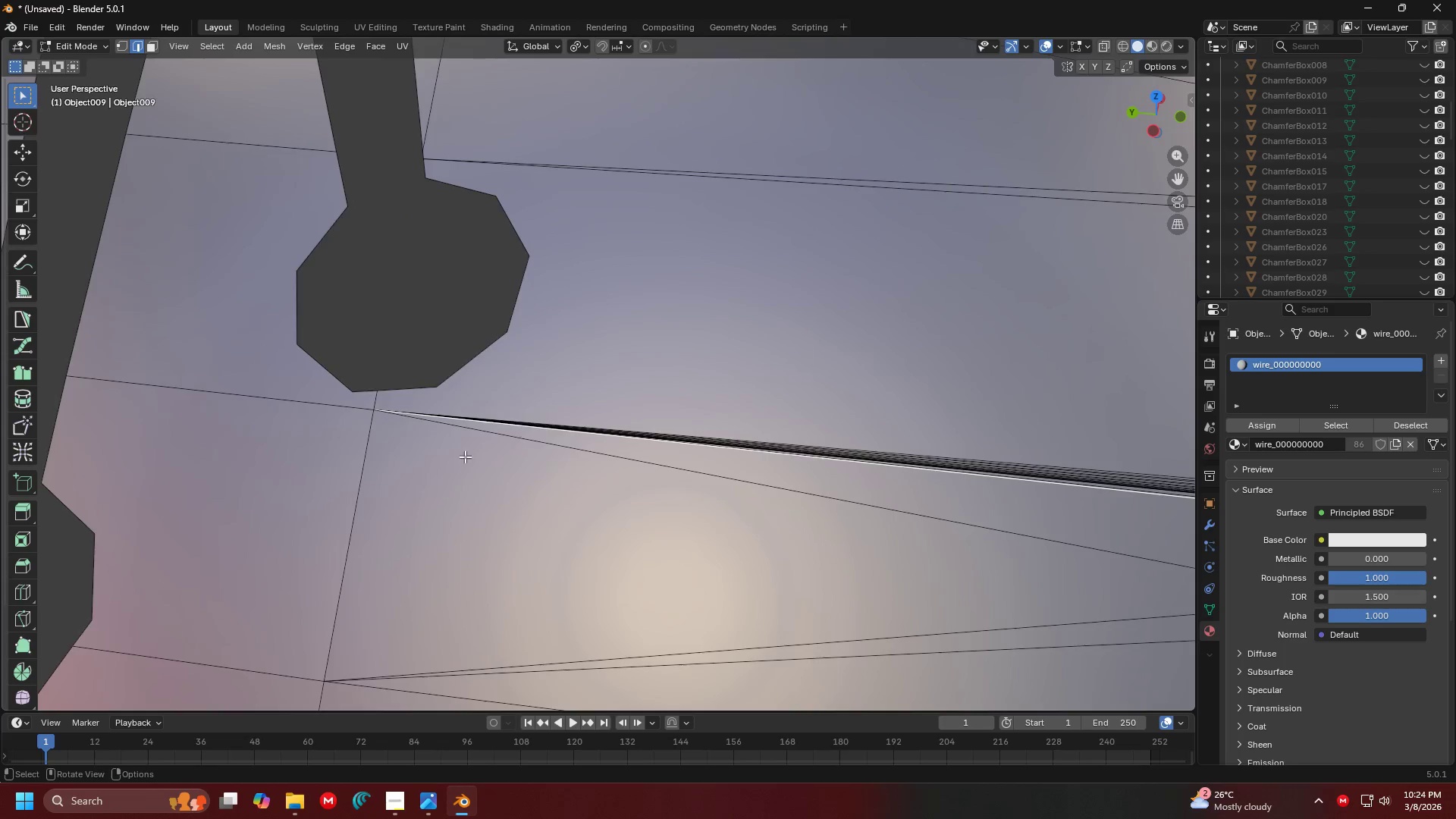 
hold_key(key=ControlLeft, duration=0.67)
 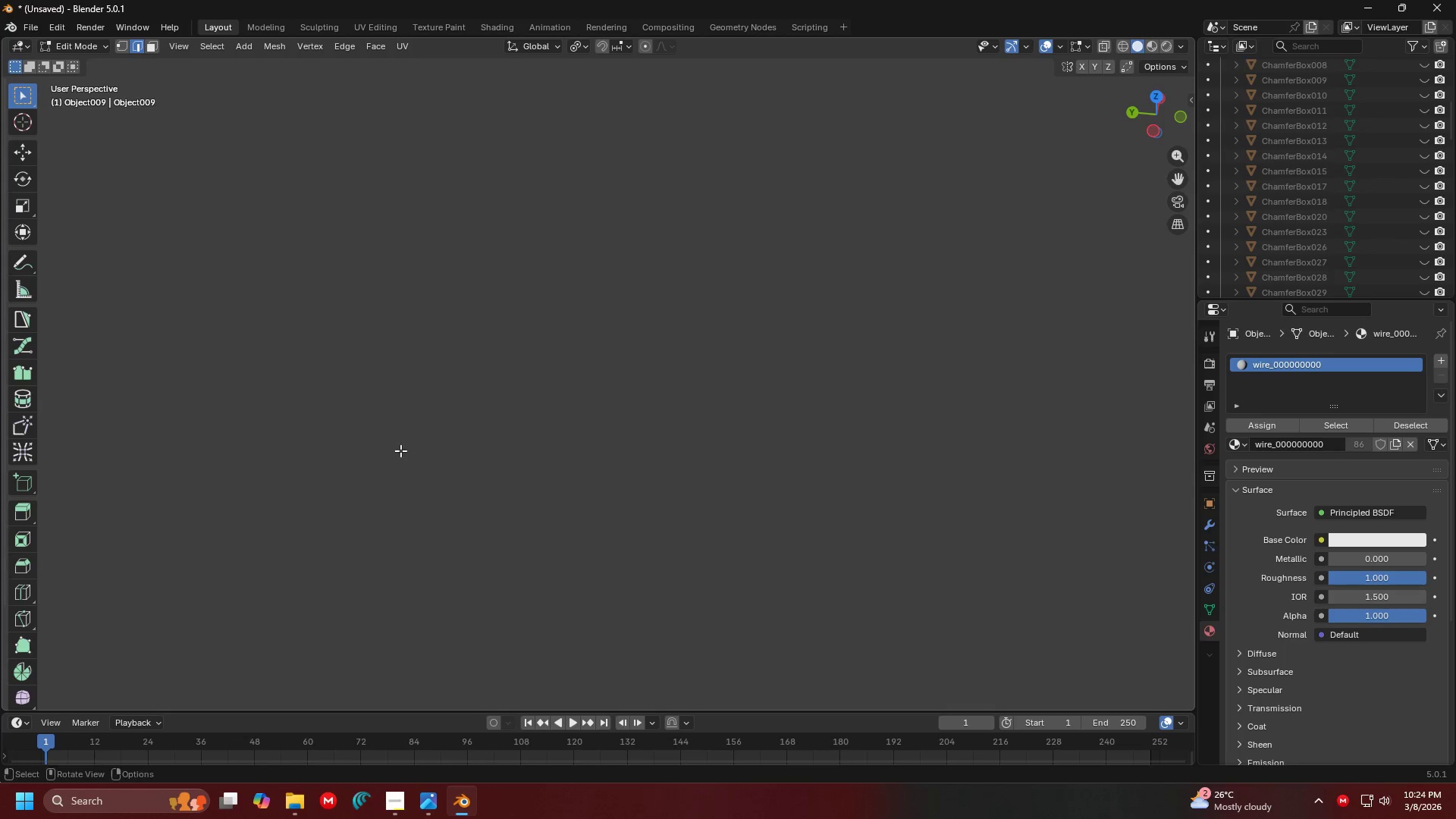 
hold_key(key=ControlLeft, duration=0.39)
 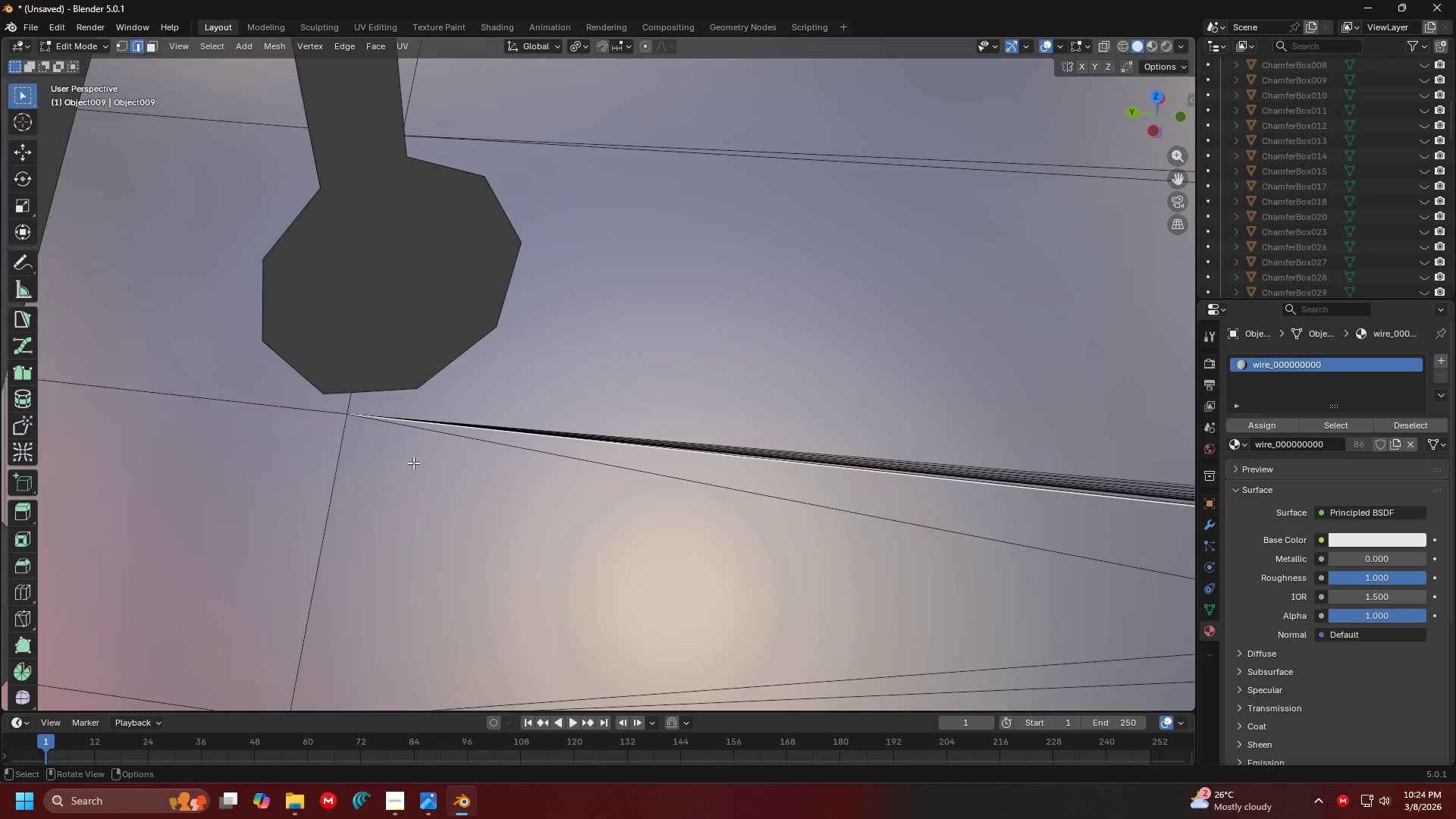 
hold_key(key=ShiftLeft, duration=0.67)
 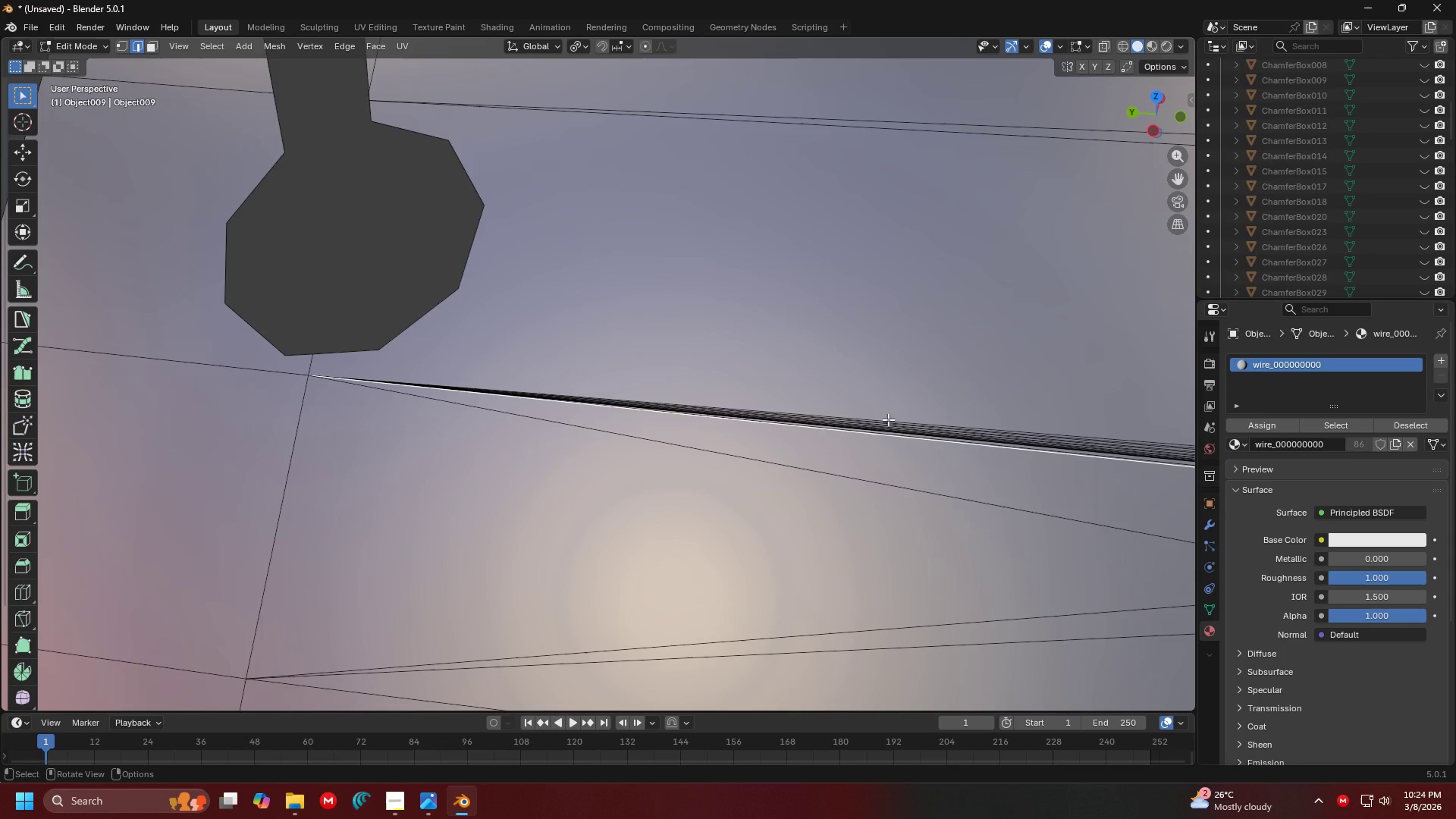 
left_click([888, 419])
 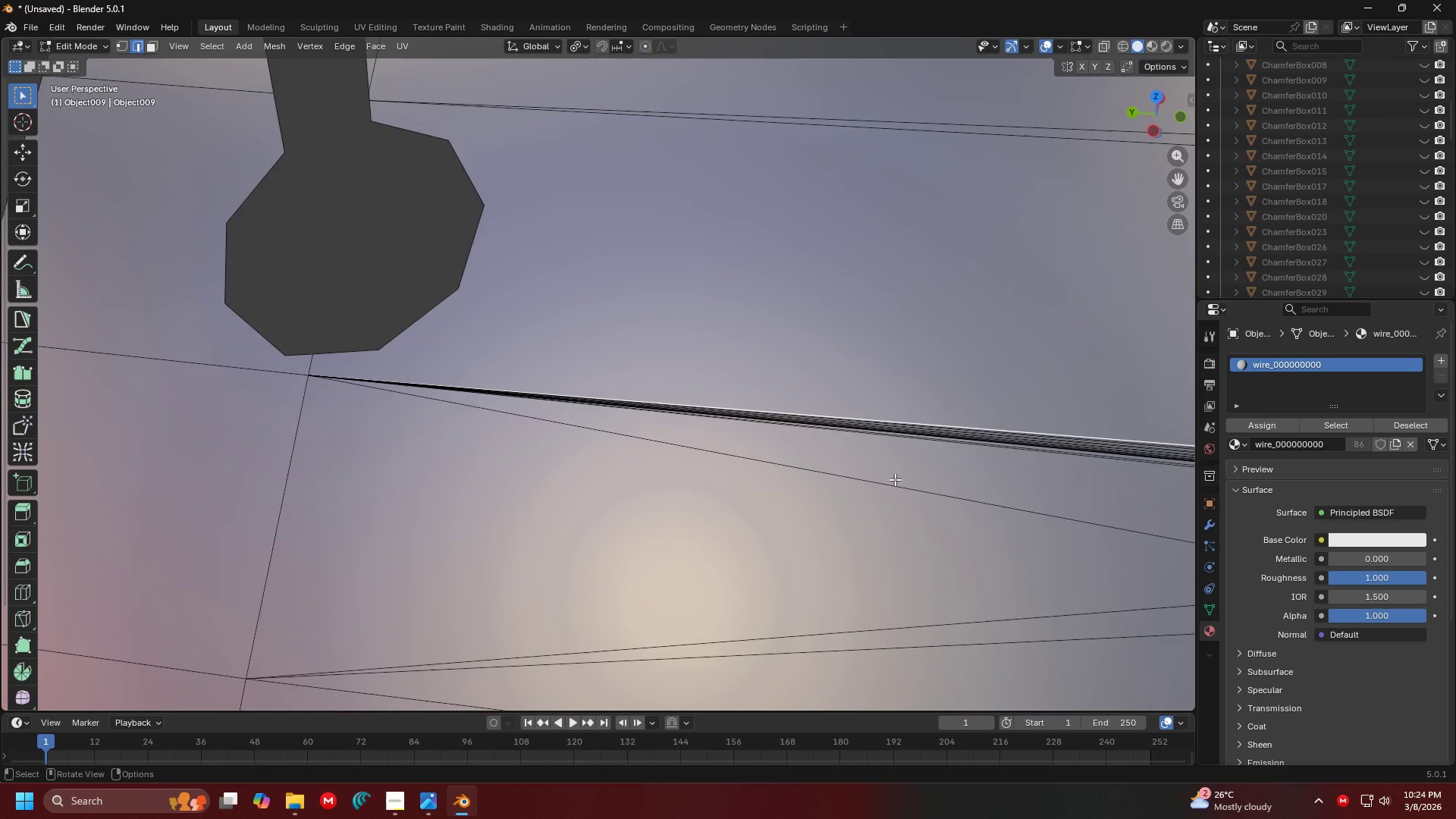 
left_click_drag(start_coordinate=[895, 479], to_coordinate=[868, 397])
 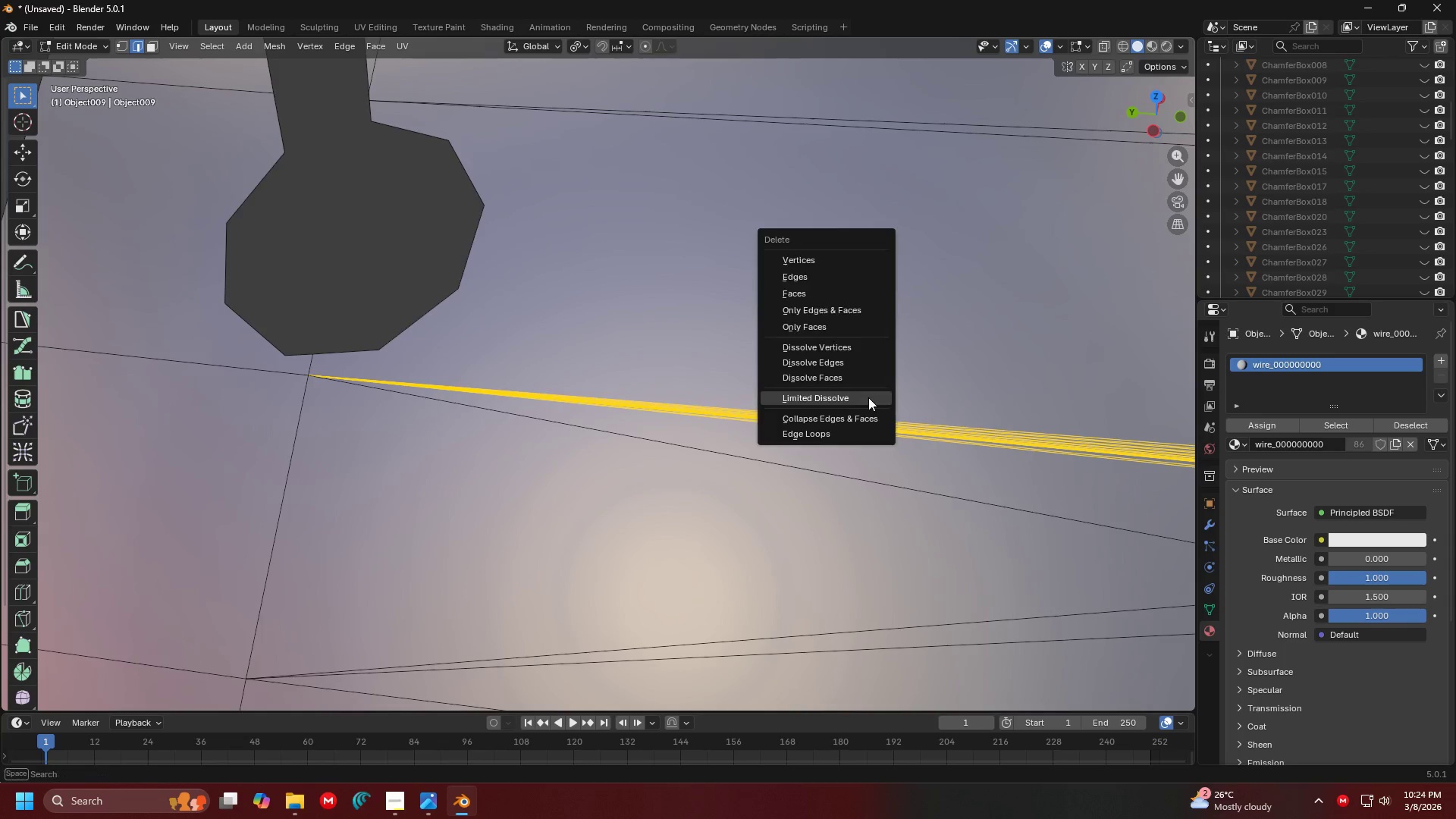 
key(X)
 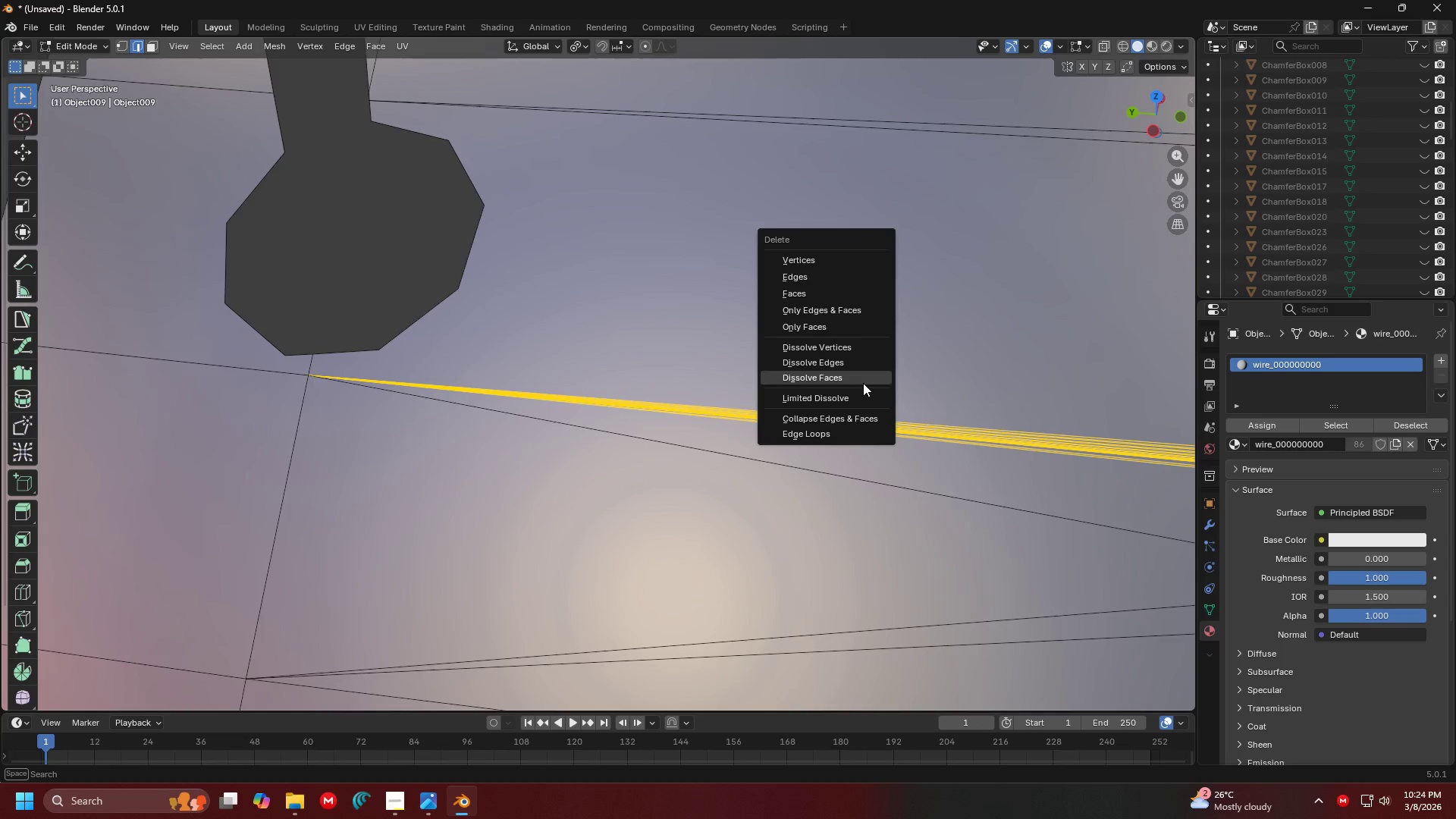 
left_click([854, 394])
 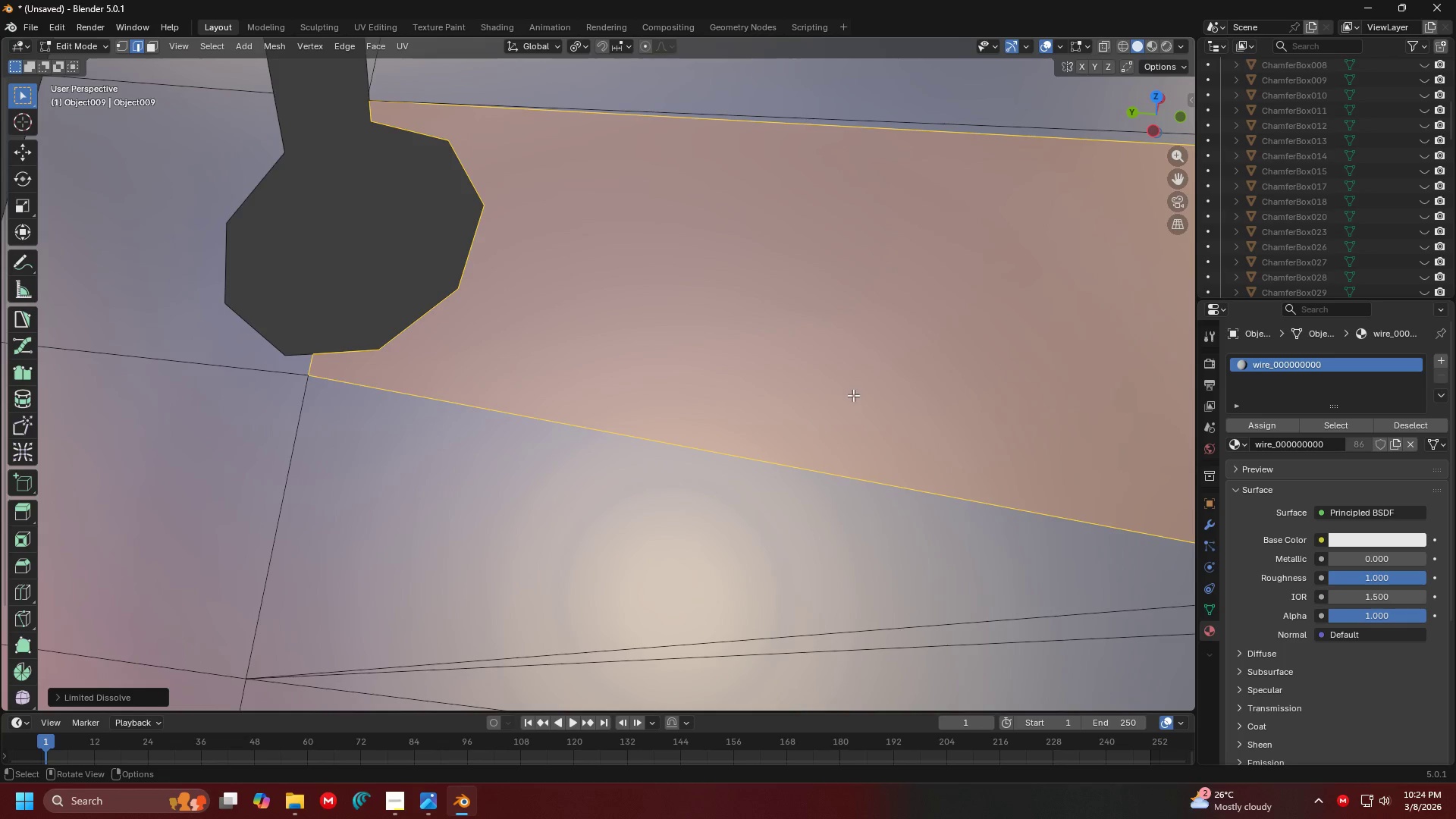 
hold_key(key=ShiftLeft, duration=0.39)
 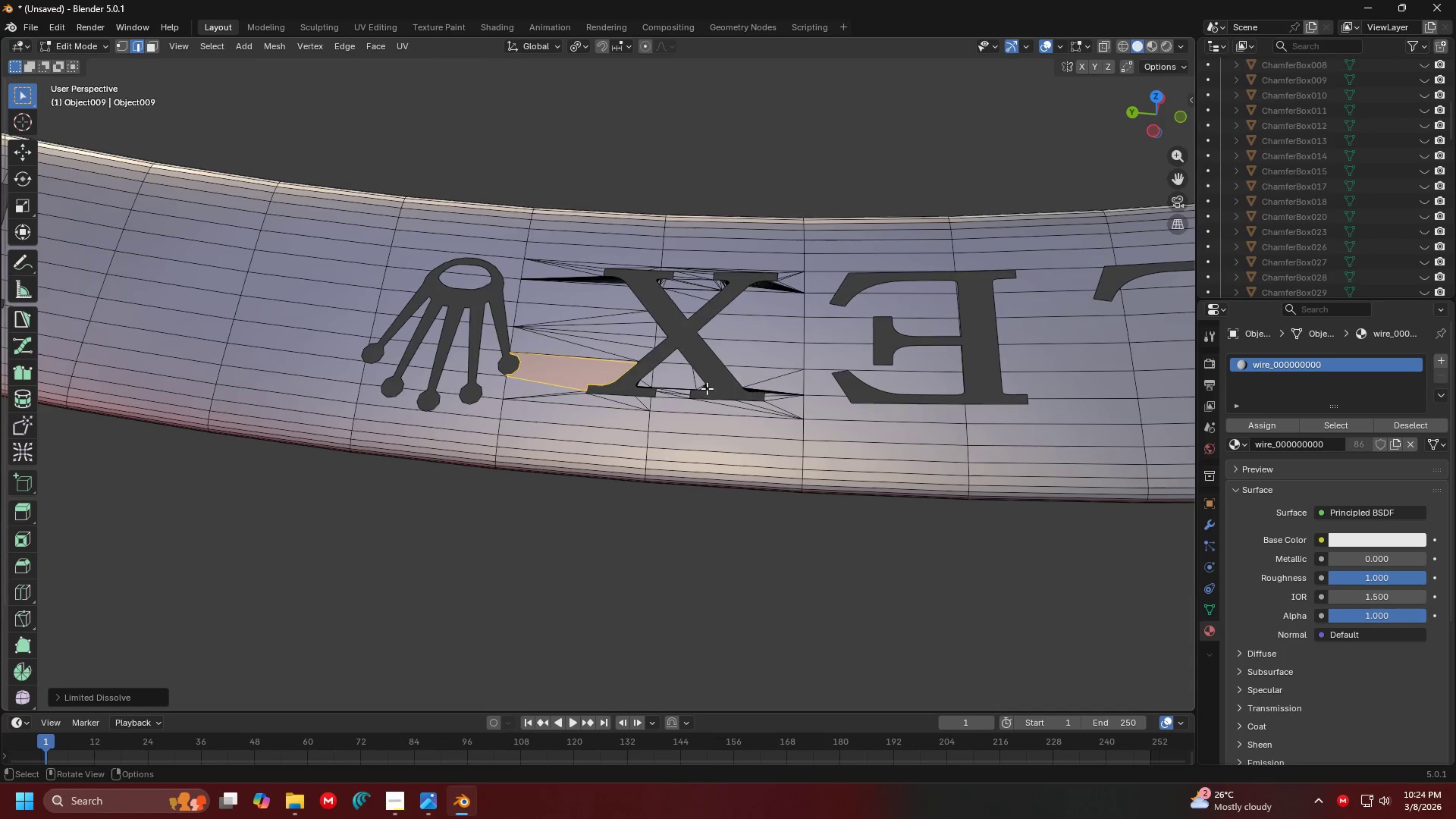 
scroll: coordinate [834, 391], scroll_direction: down, amount: 2.0
 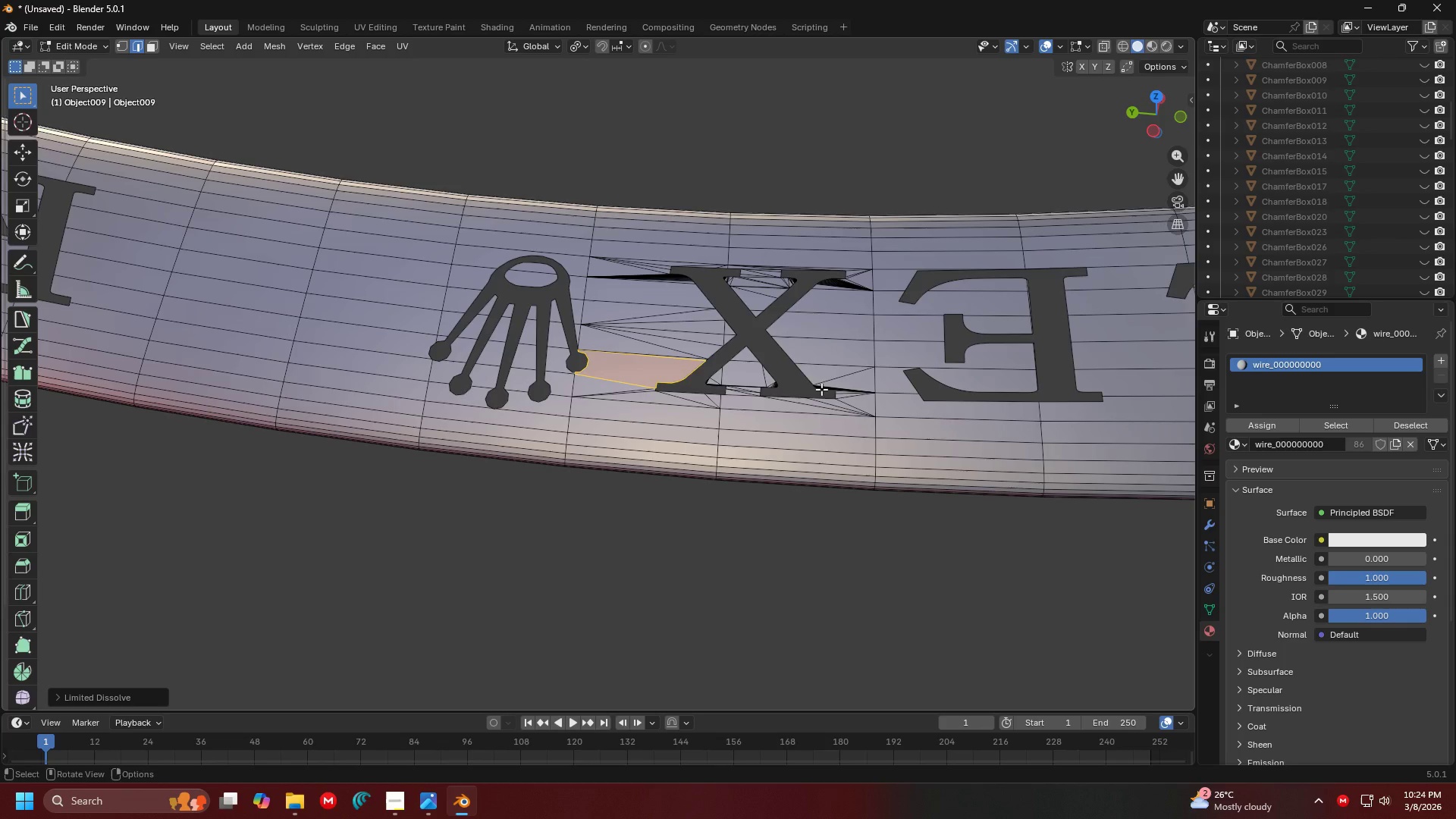 
scroll: coordinate [641, 394], scroll_direction: up, amount: 1.0
 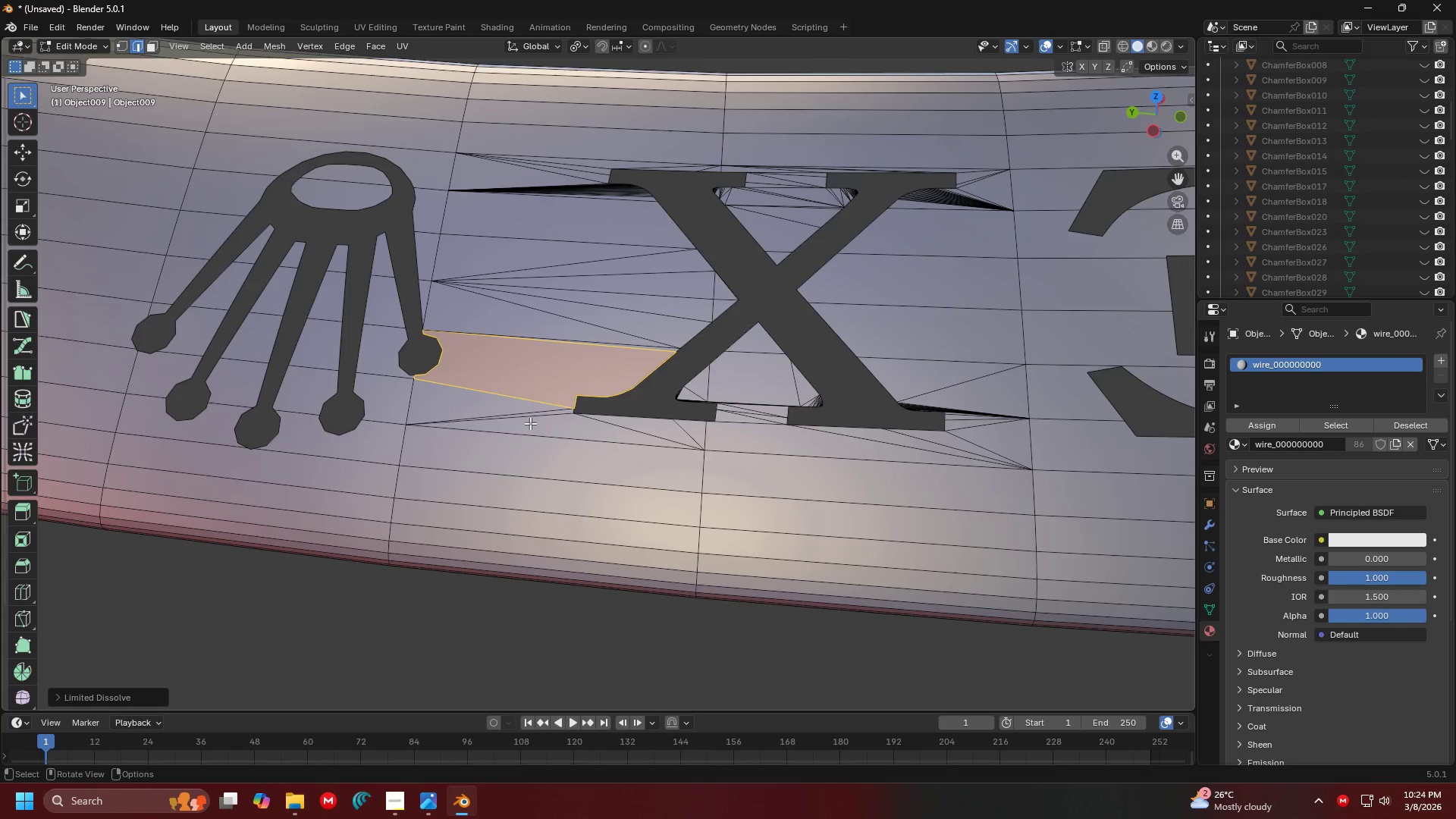 
key(Control+Z)
 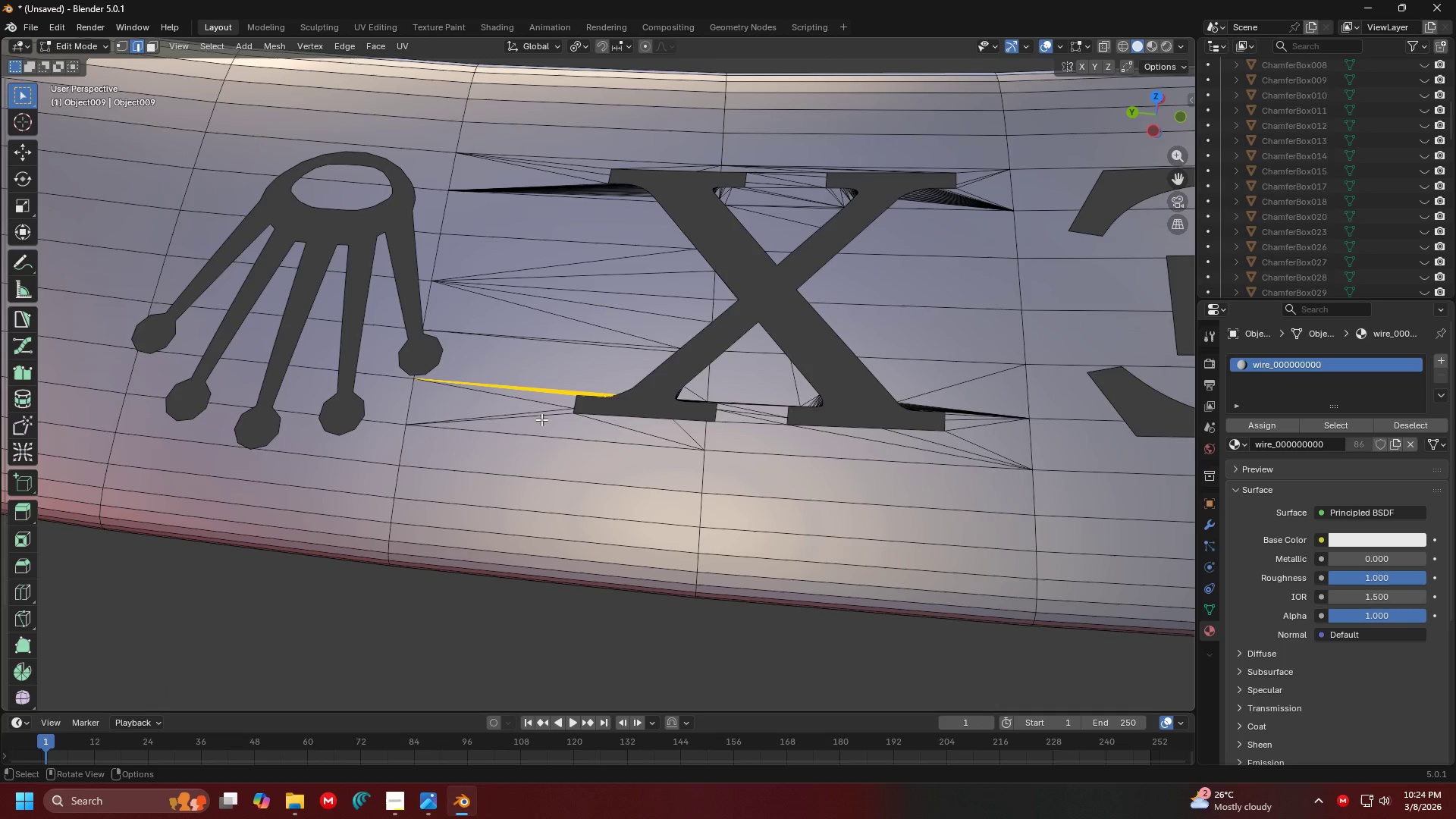 
key(Shift+ShiftLeft)
 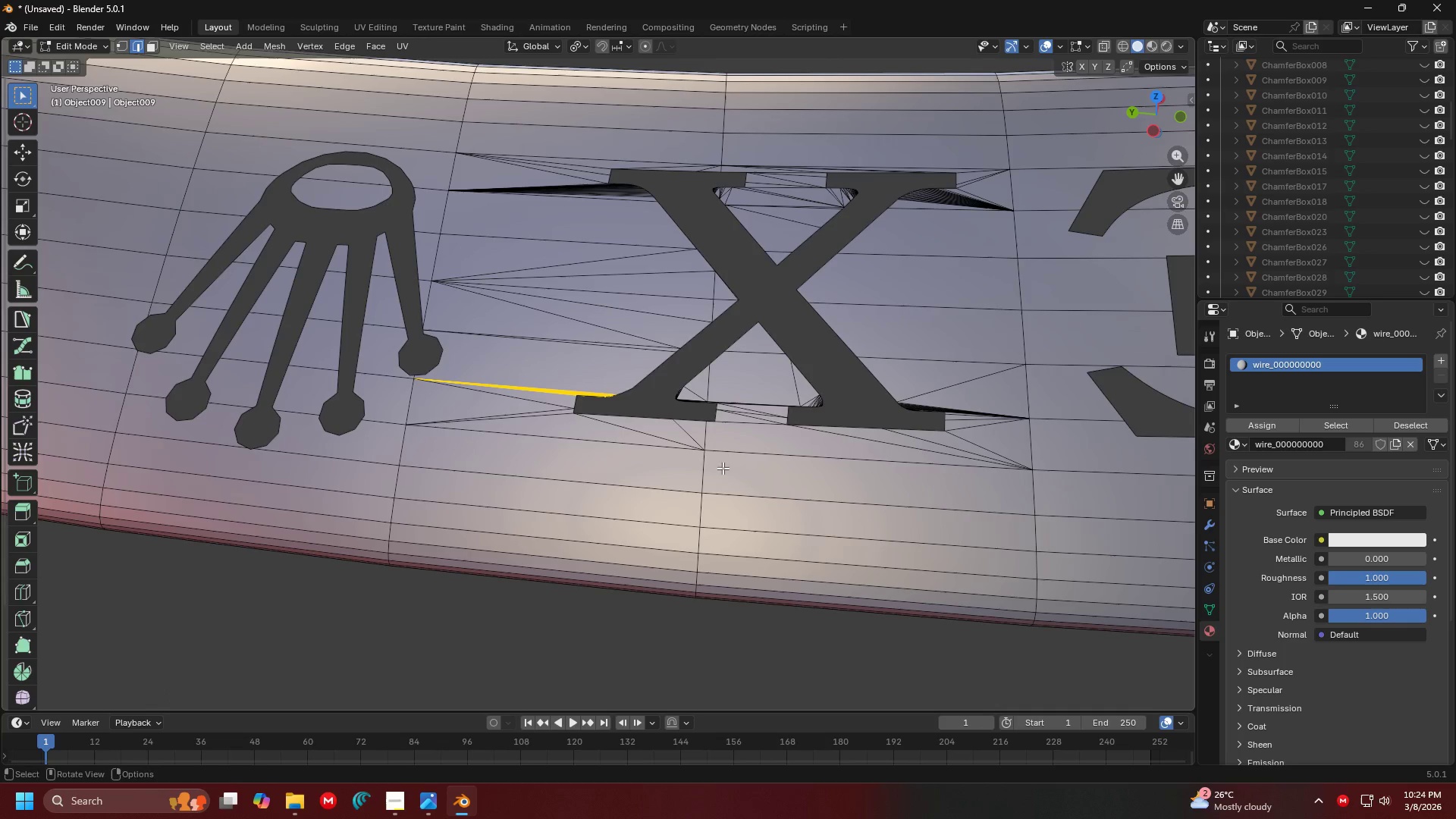 
key(Control+ControlLeft)
 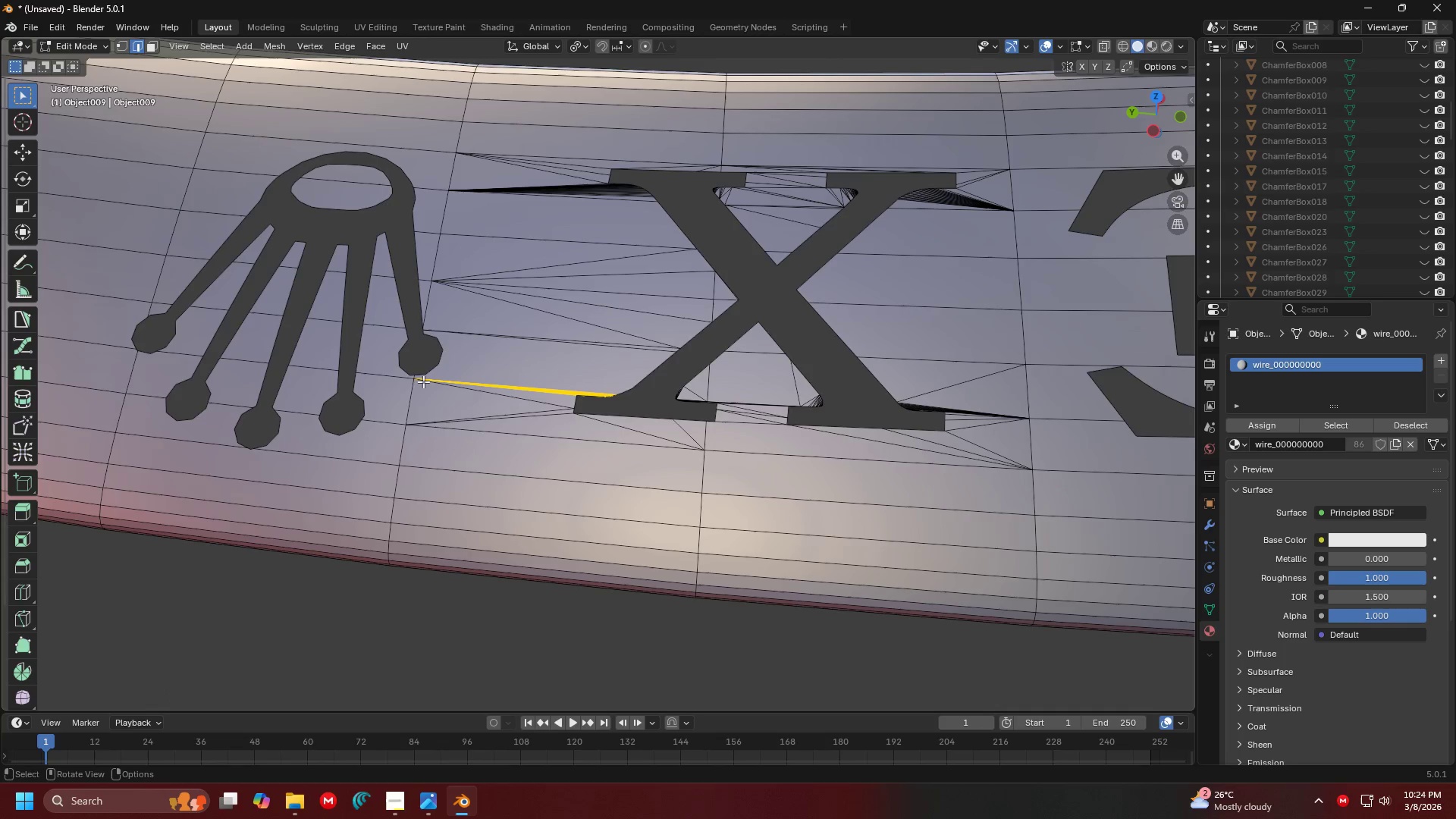 
left_click([398, 378])
 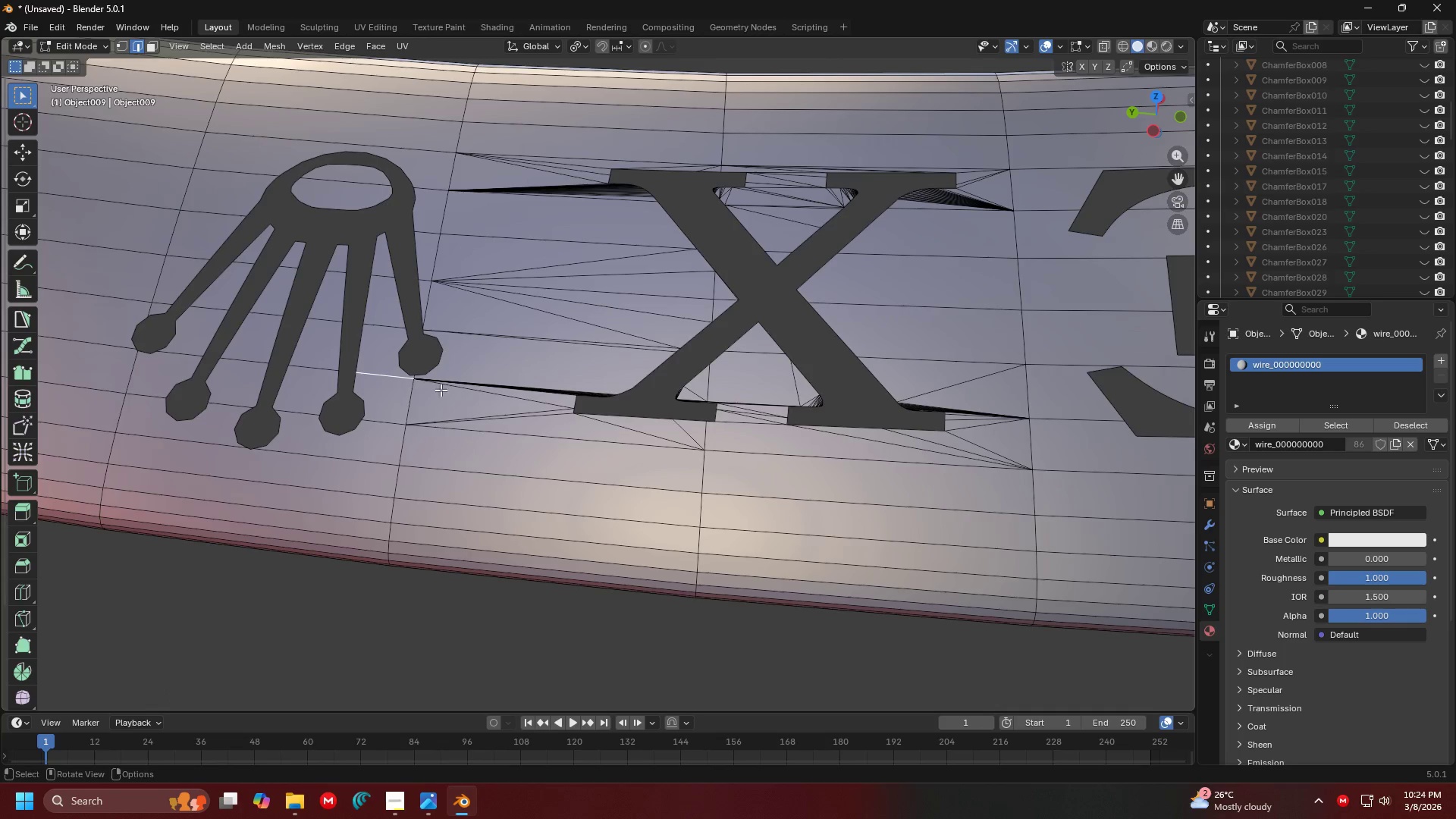 
hold_key(key=ShiftLeft, duration=0.39)
 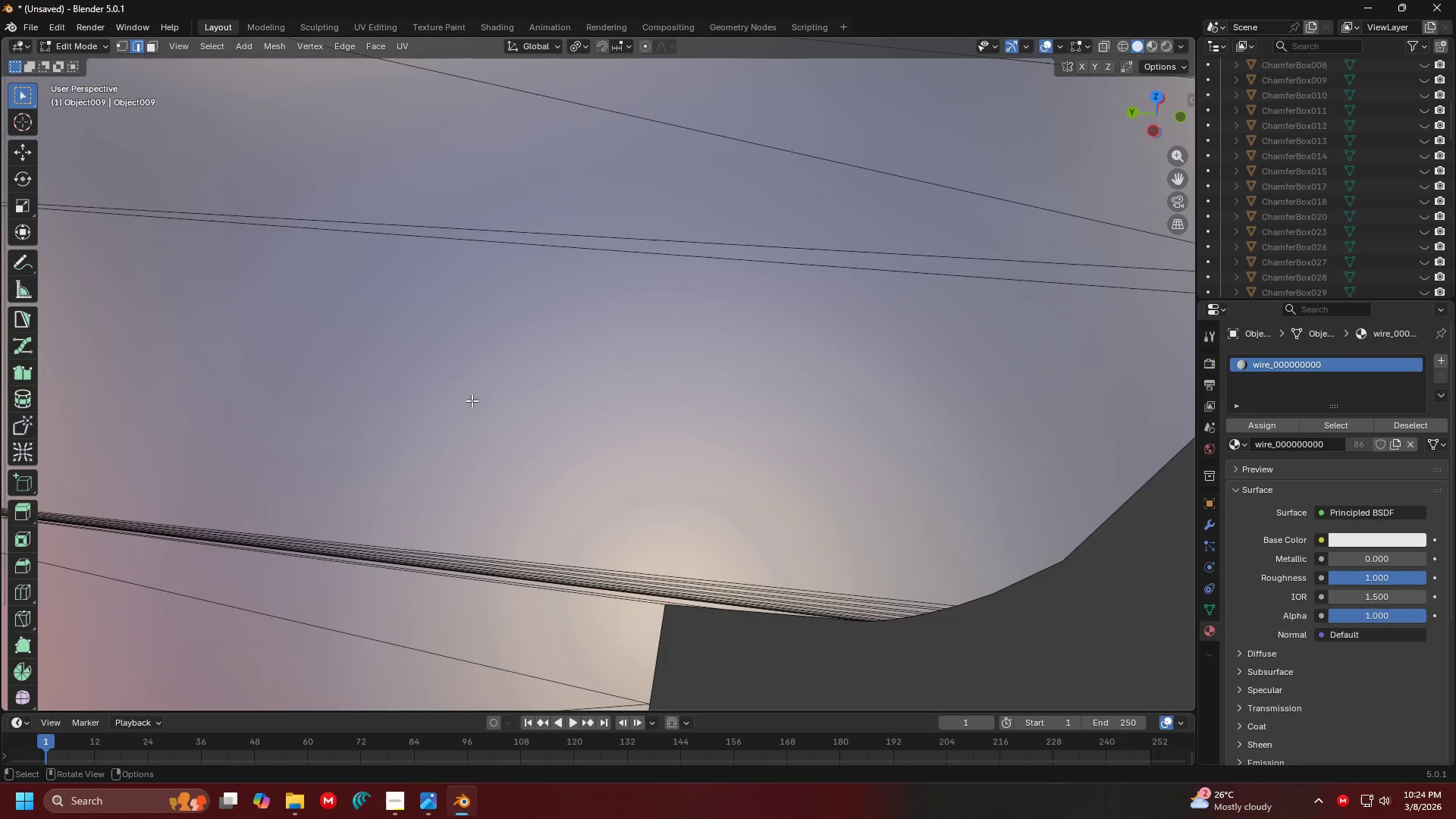 
hold_key(key=ControlLeft, duration=0.86)
 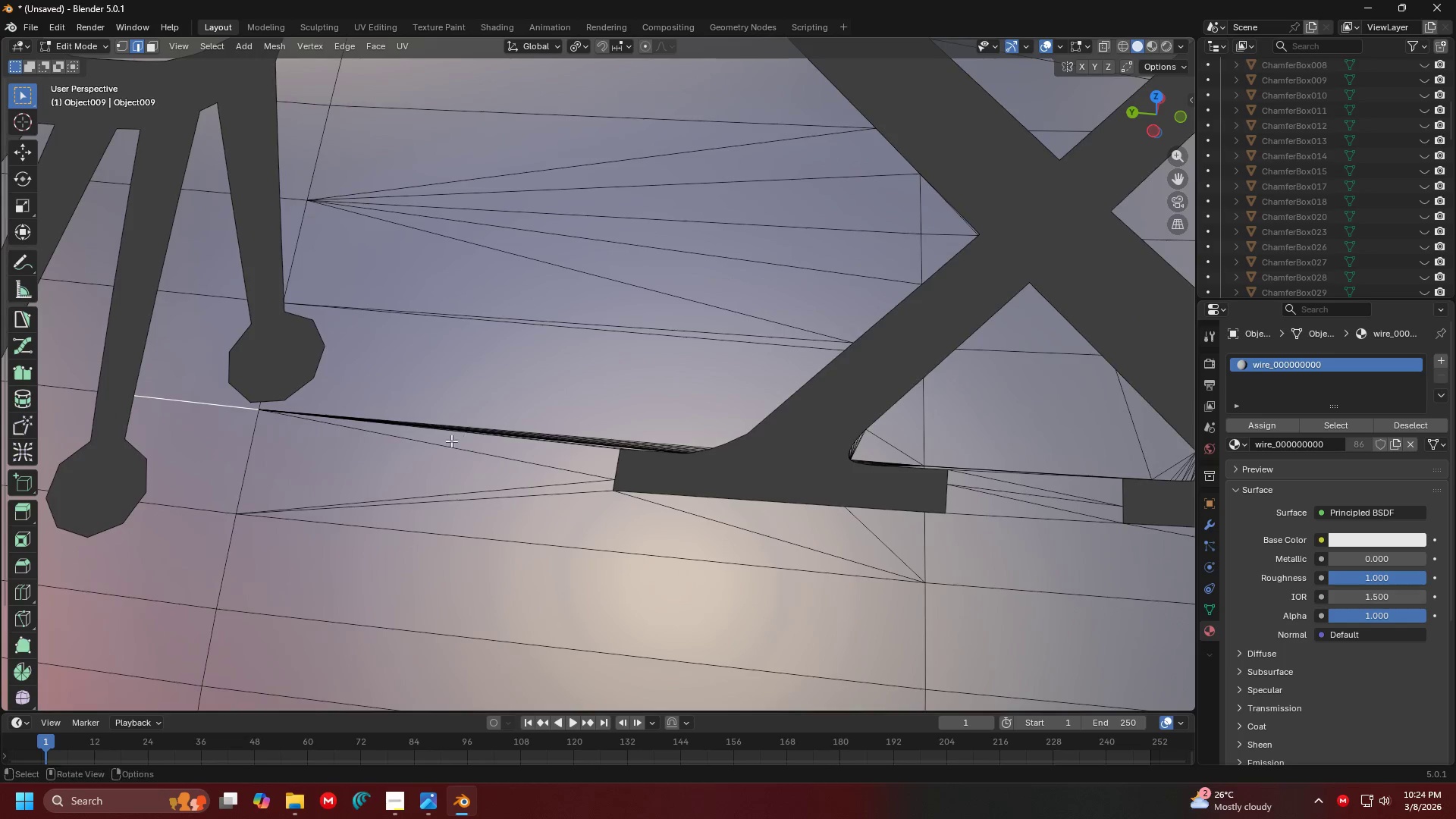 
scroll: coordinate [472, 400], scroll_direction: up, amount: 1.0
 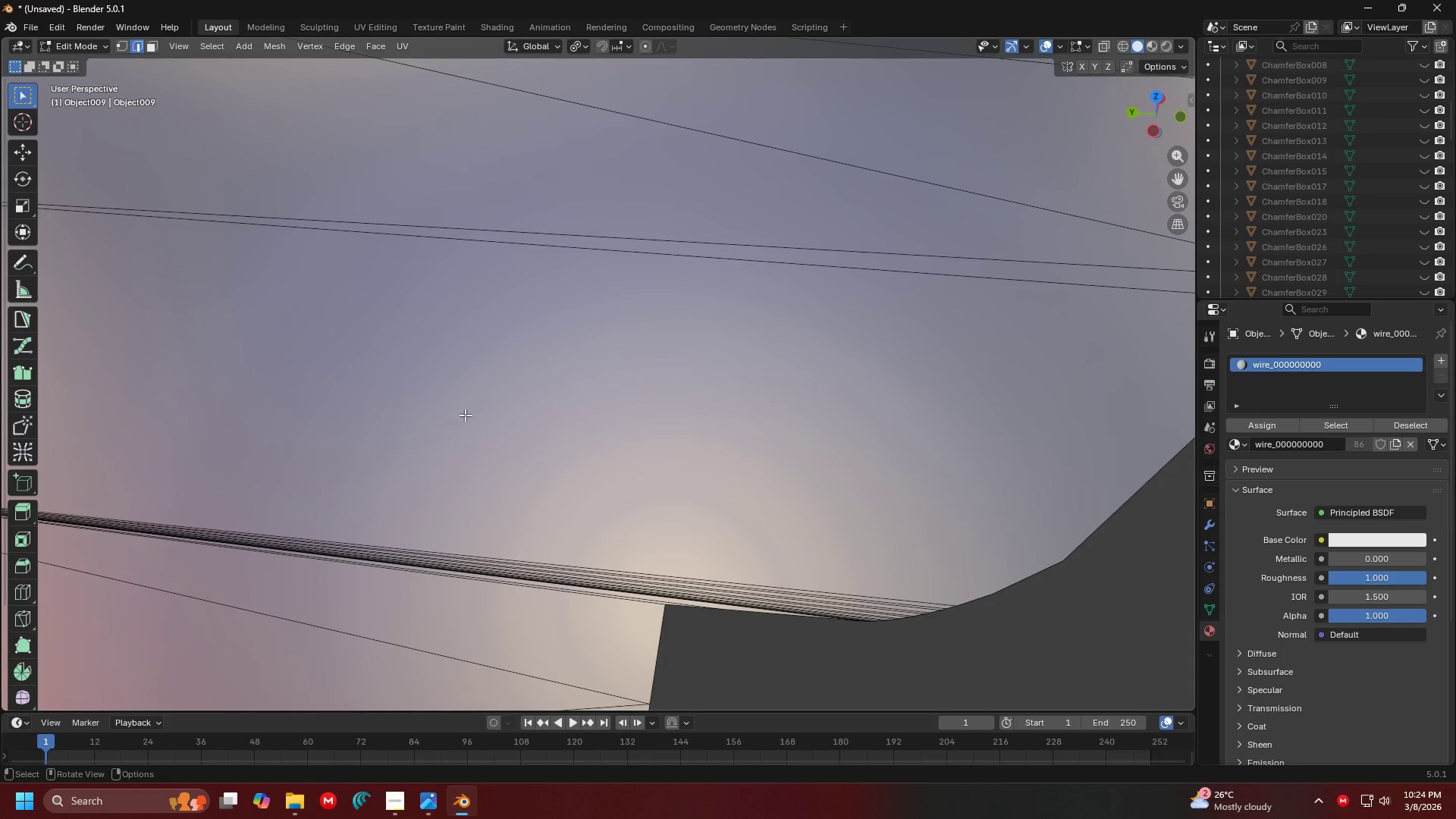 
hold_key(key=ShiftLeft, duration=0.48)
 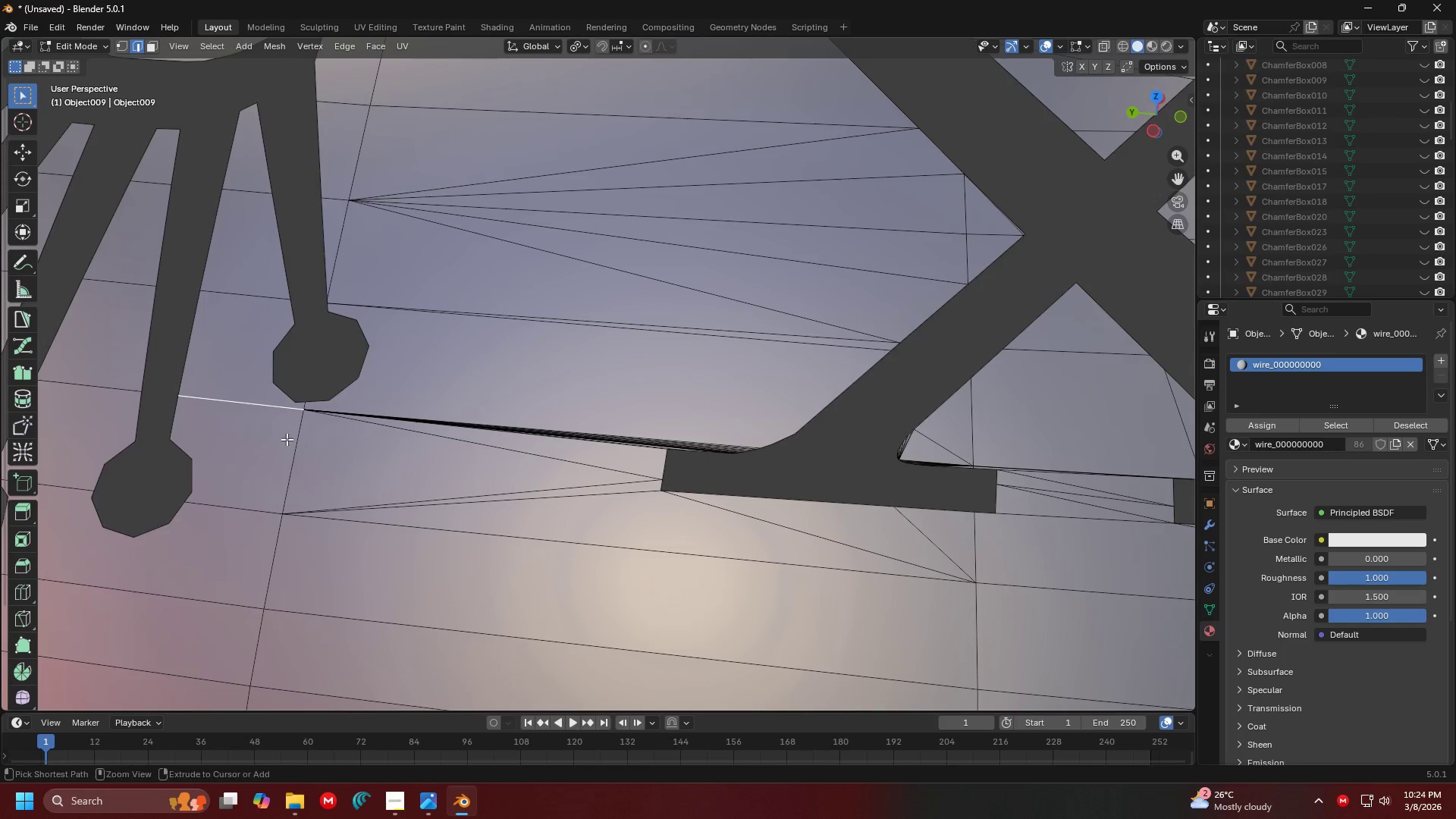 
key(Control+Equal)
 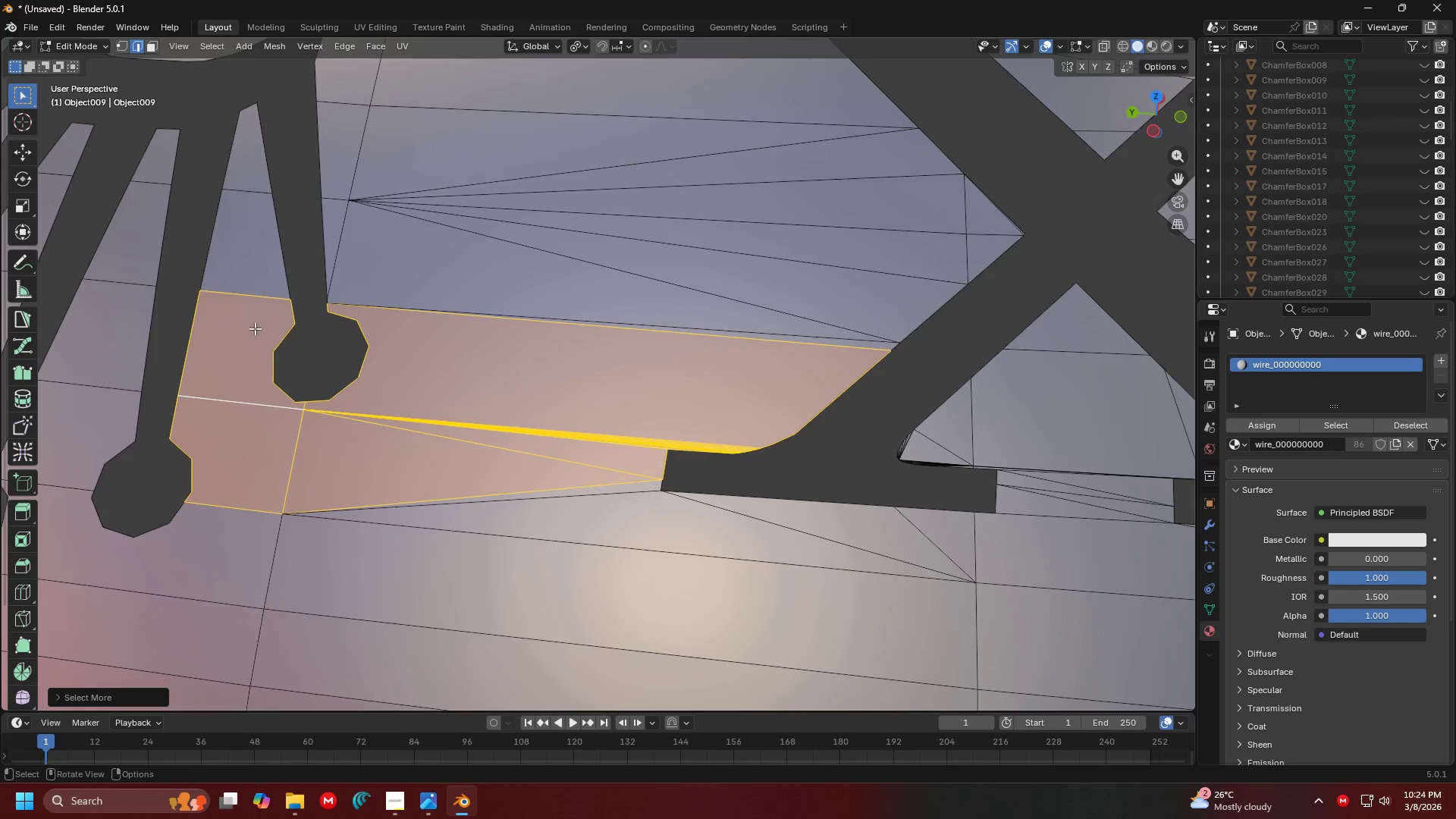 
left_click([256, 414])
 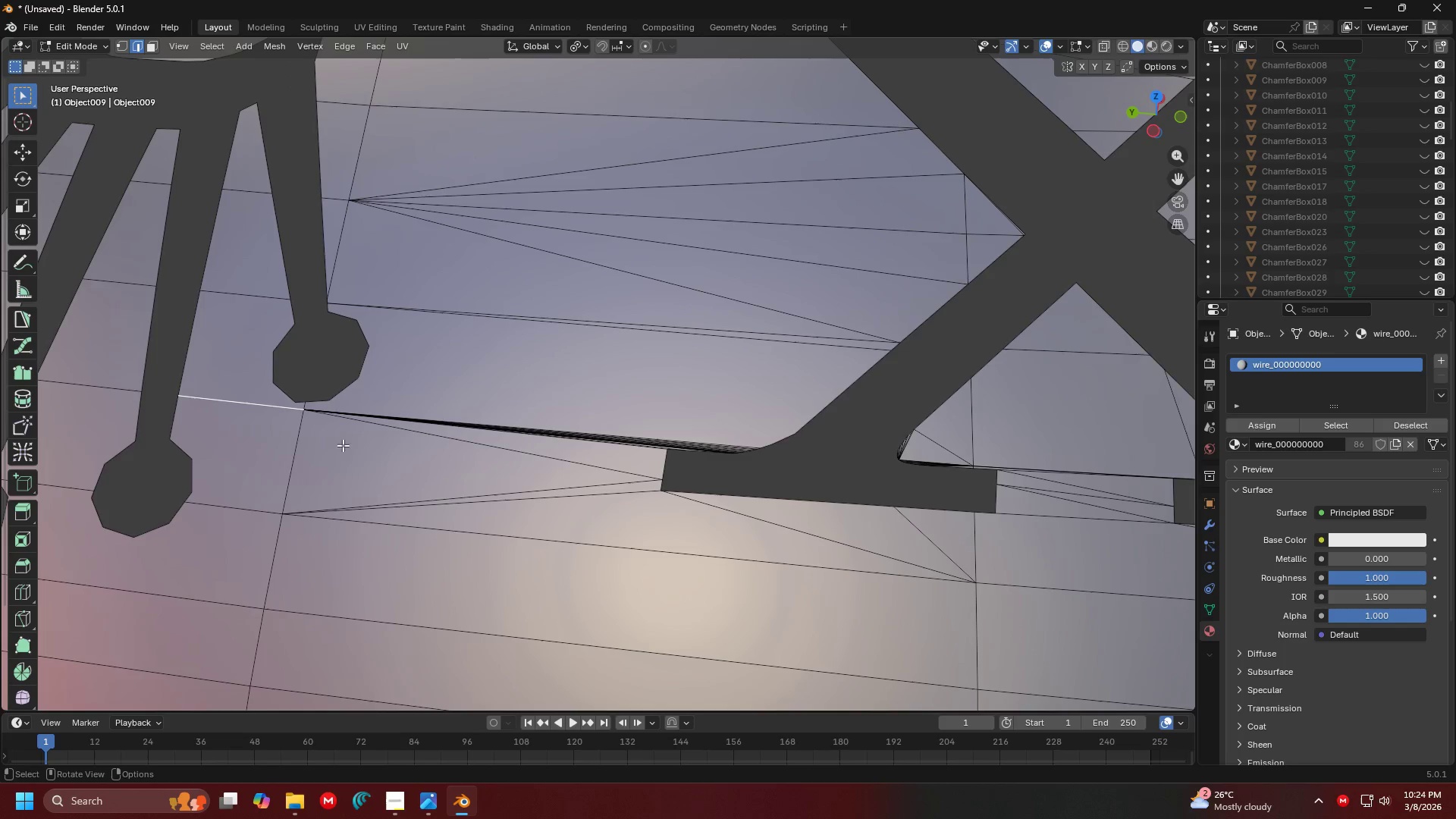 
hold_key(key=ControlLeft, duration=0.62)
 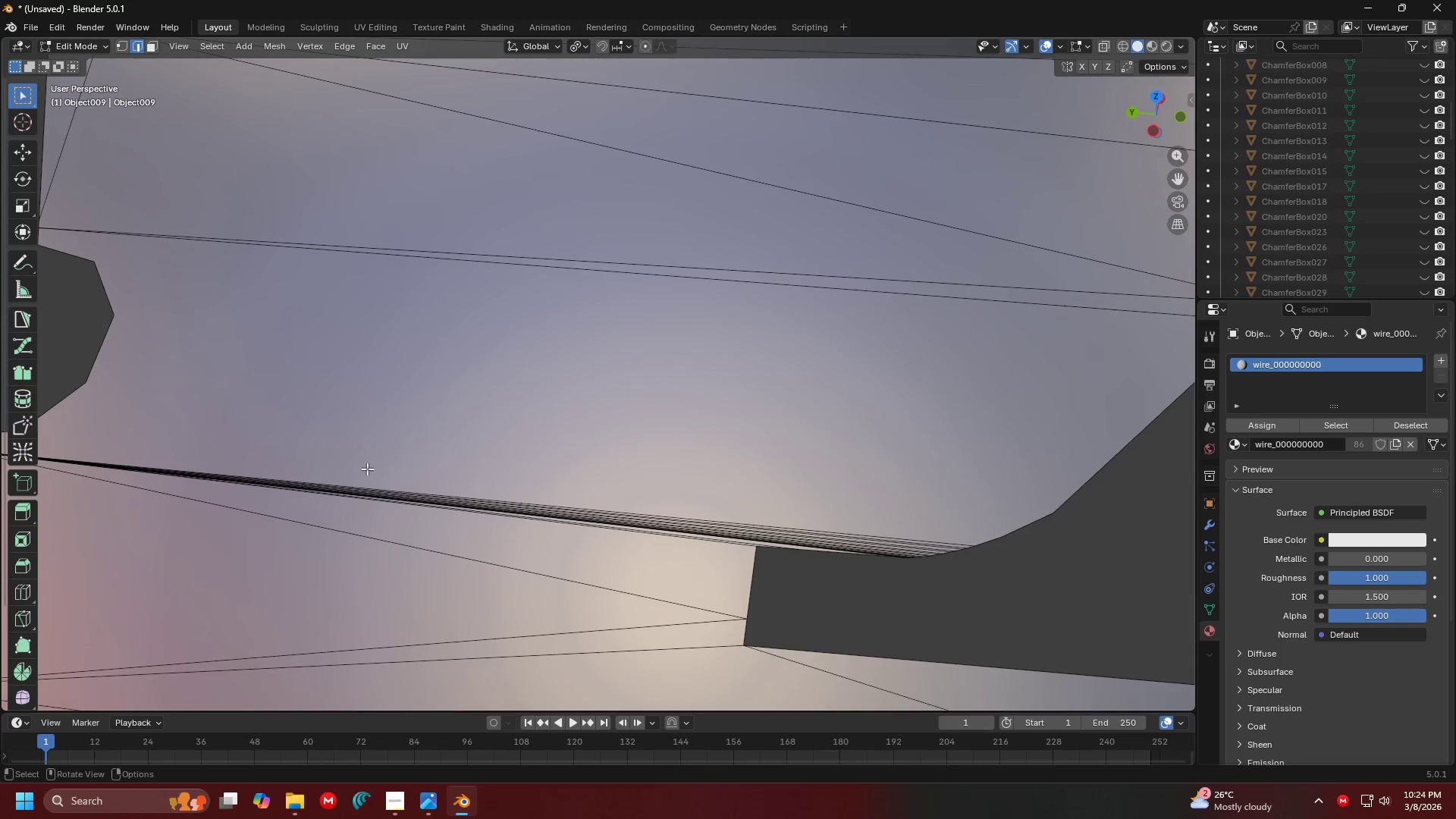 
hold_key(key=ShiftLeft, duration=0.47)
 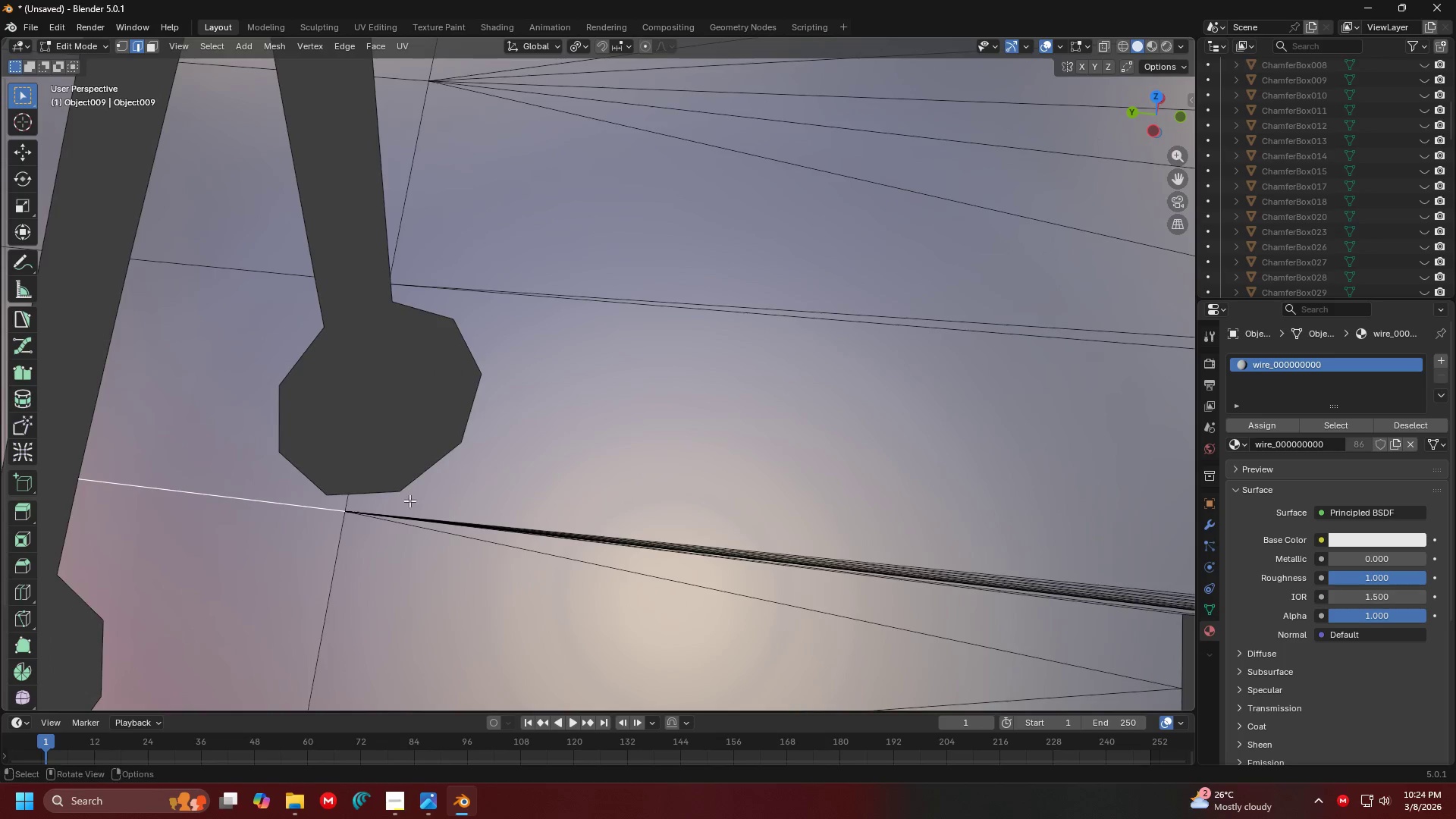 
hold_key(key=ControlLeft, duration=0.5)
 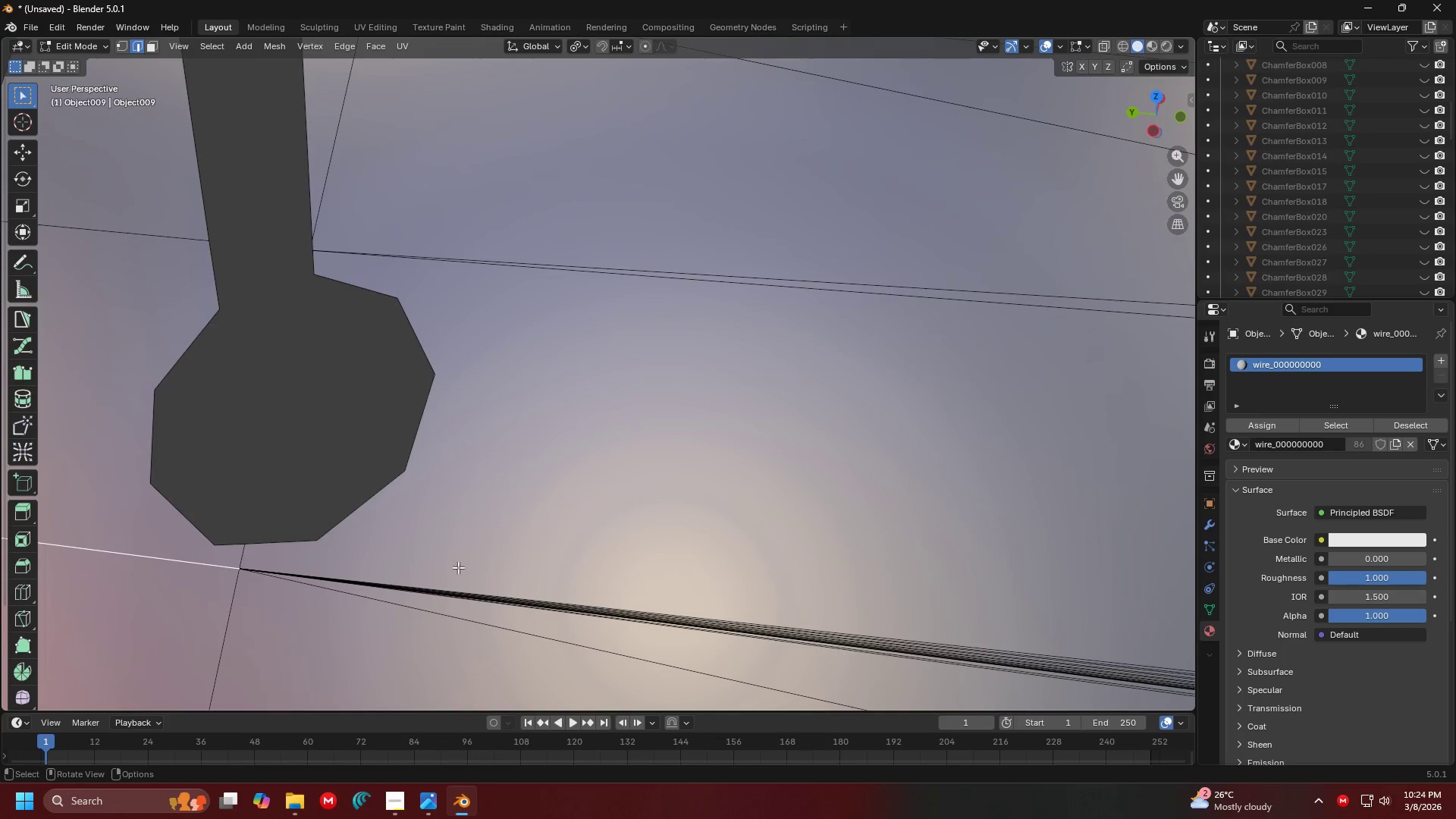 
left_click([476, 574])
 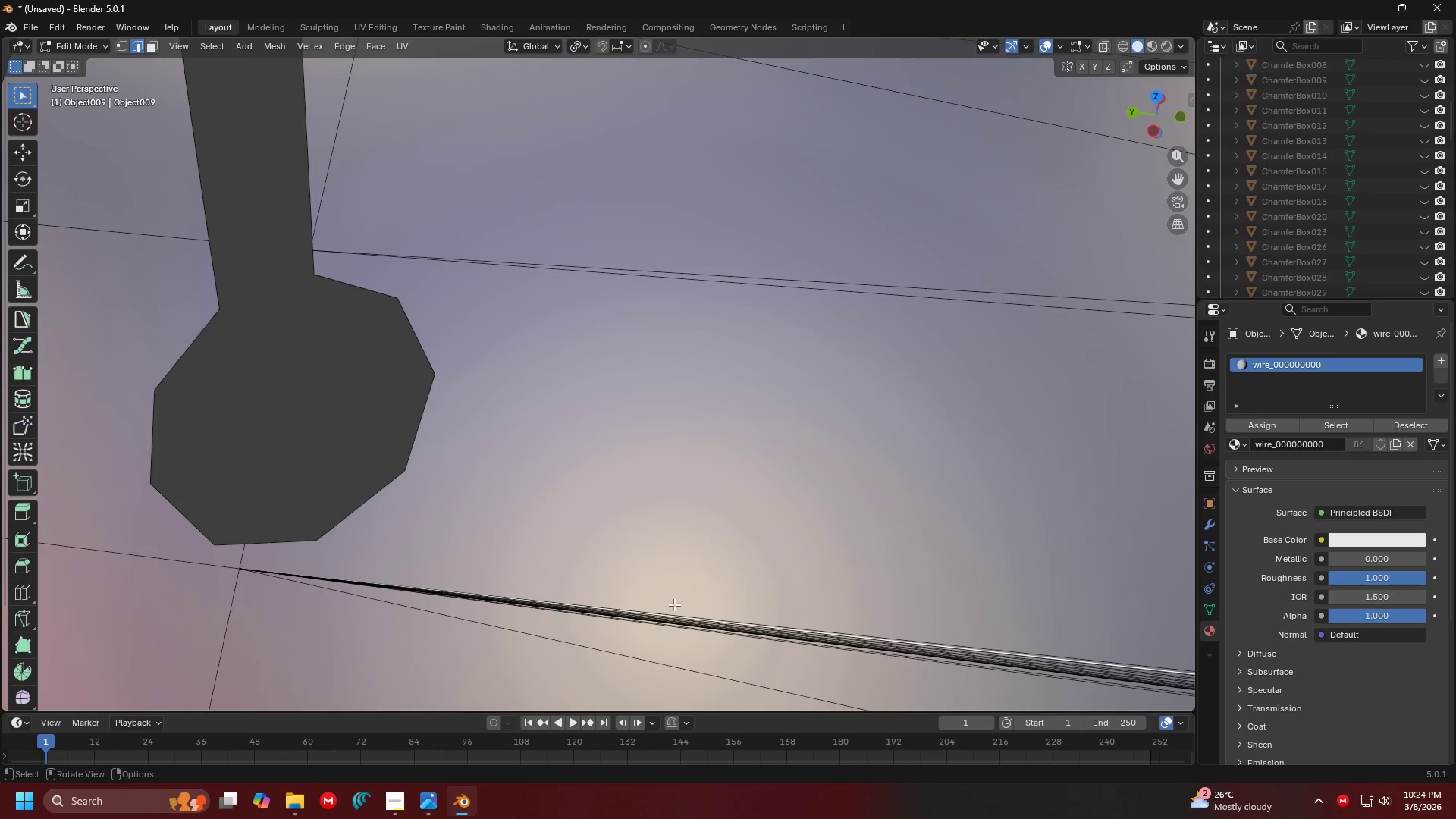 
hold_key(key=ShiftLeft, duration=1.3)
 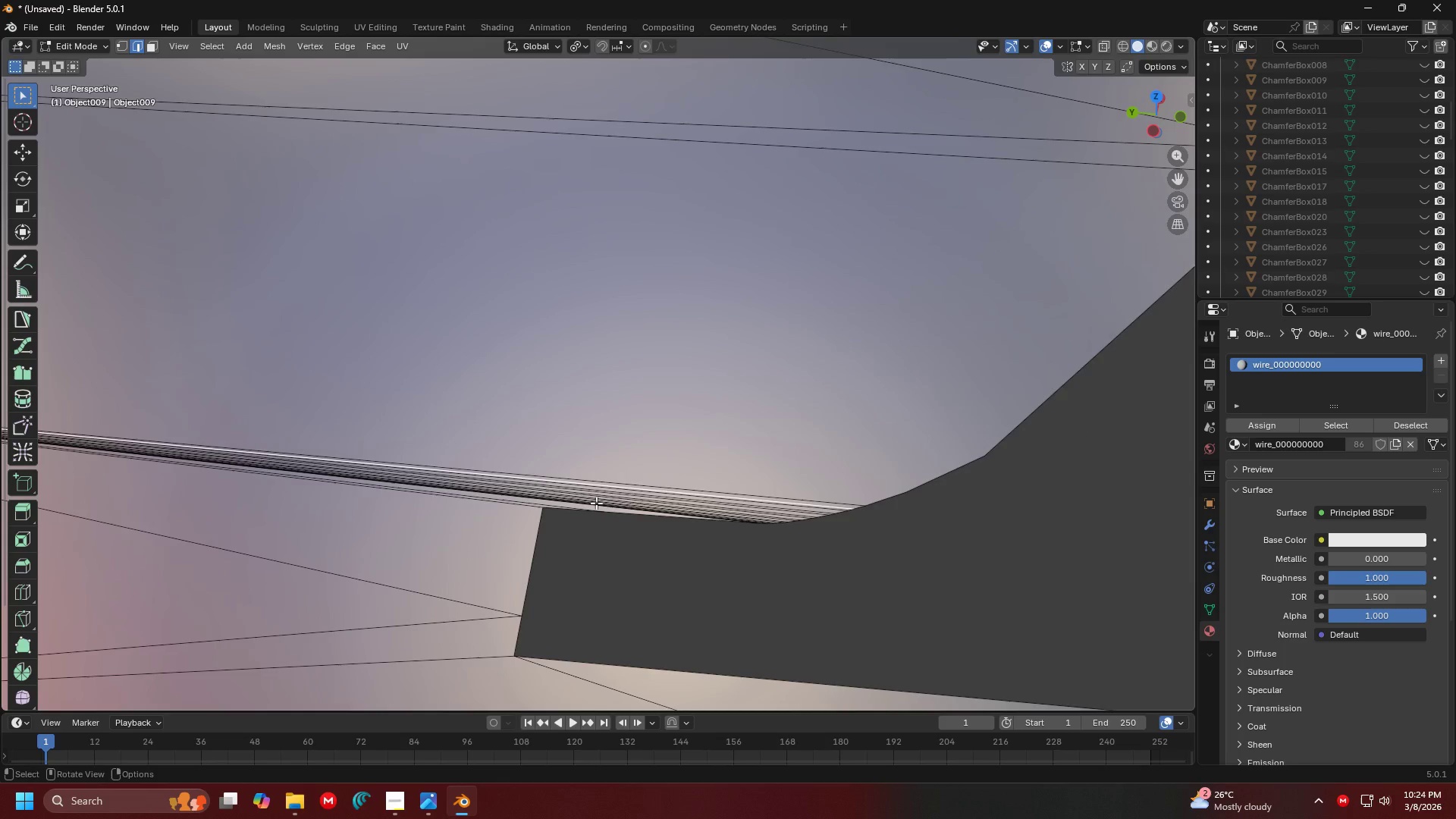 
hold_key(key=ShiftLeft, duration=0.41)
 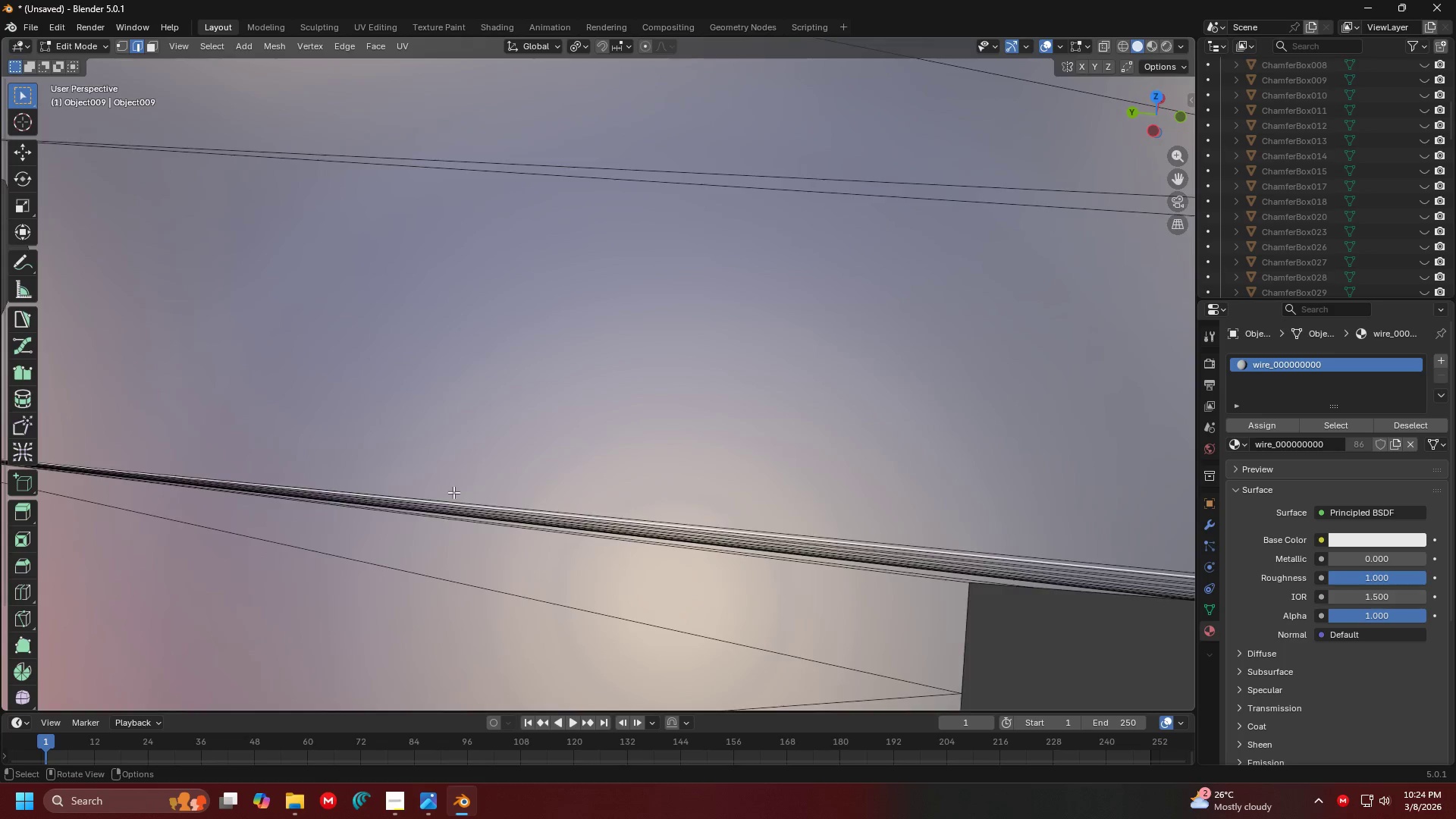 
scroll: coordinate [547, 426], scroll_direction: down, amount: 1.0
 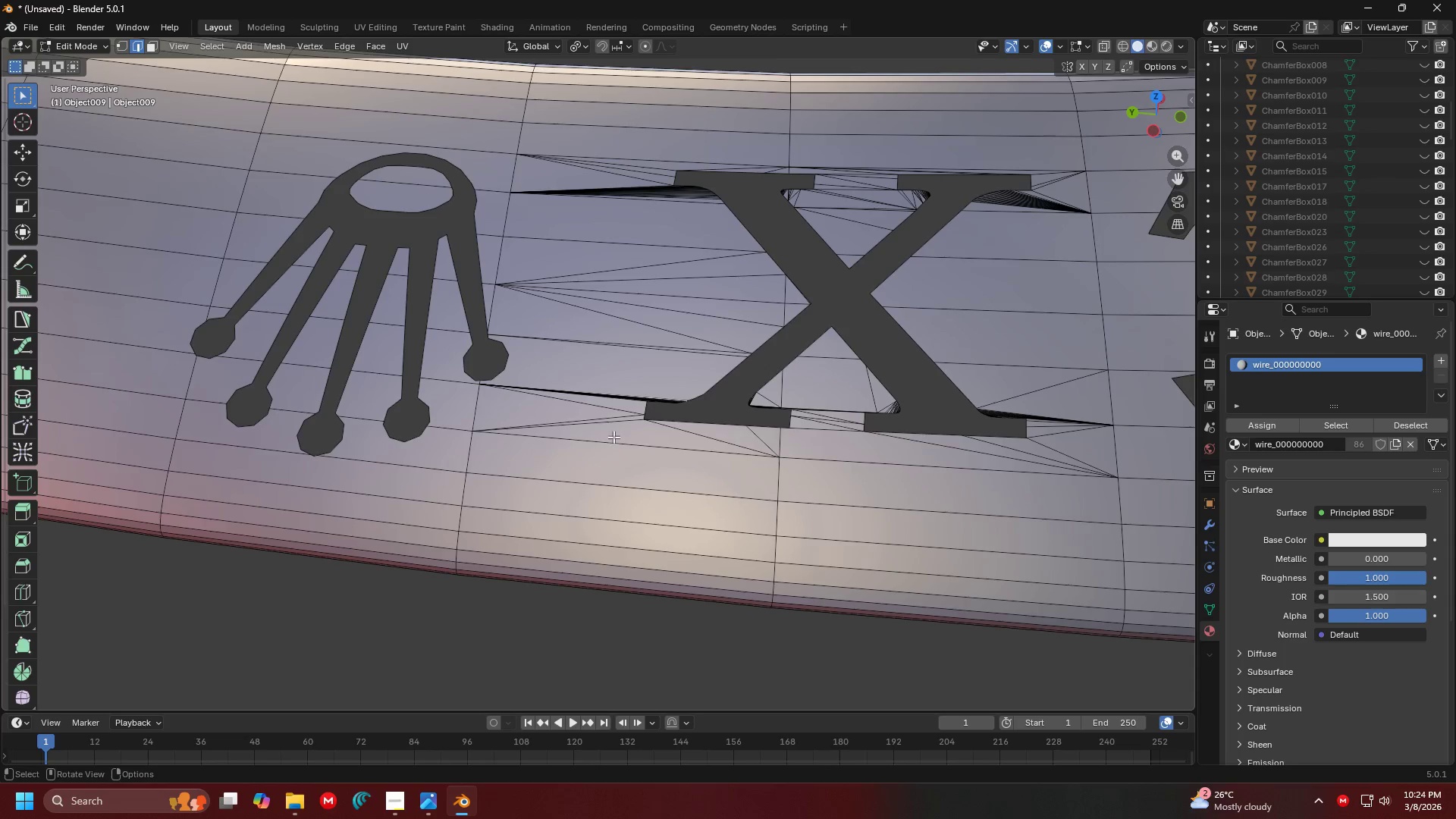 
left_click_drag(start_coordinate=[617, 425], to_coordinate=[603, 375])
 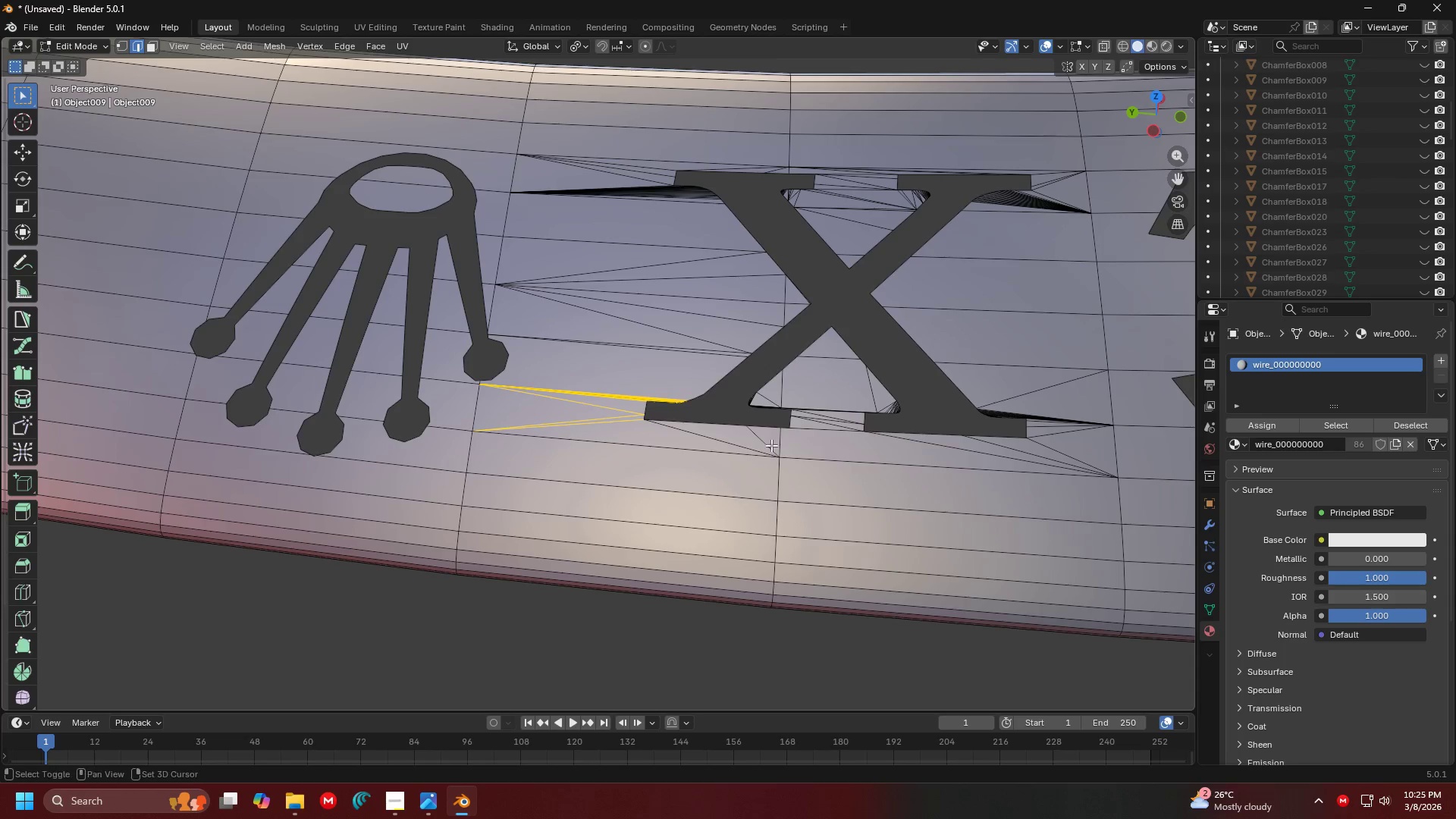 
hold_key(key=ShiftLeft, duration=1.52)
left_click_drag(start_coordinate=[770, 442], to_coordinate=[742, 435])
 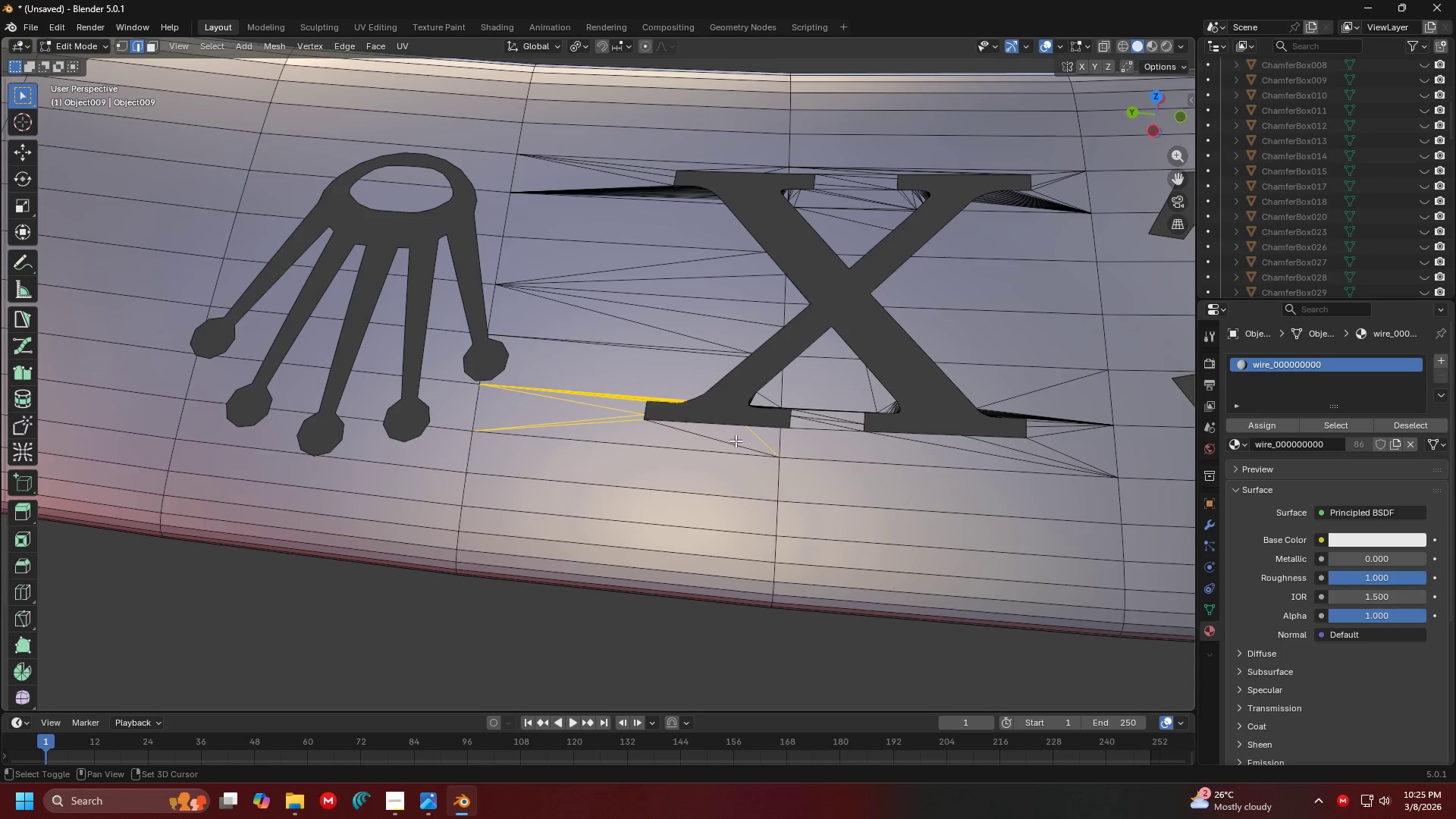 
left_click_drag(start_coordinate=[736, 441], to_coordinate=[702, 436])
 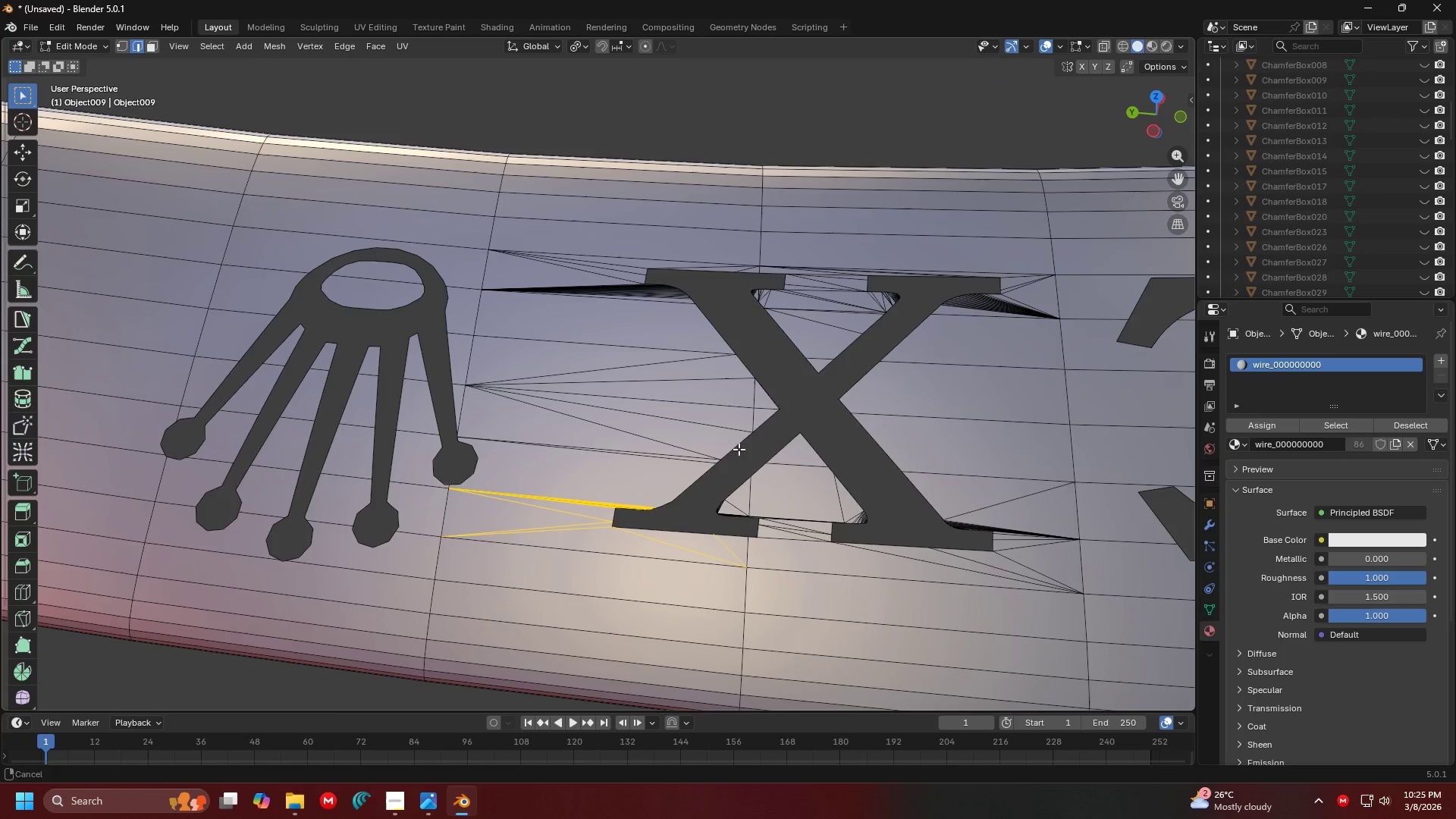 
hold_key(key=ShiftLeft, duration=1.53)
 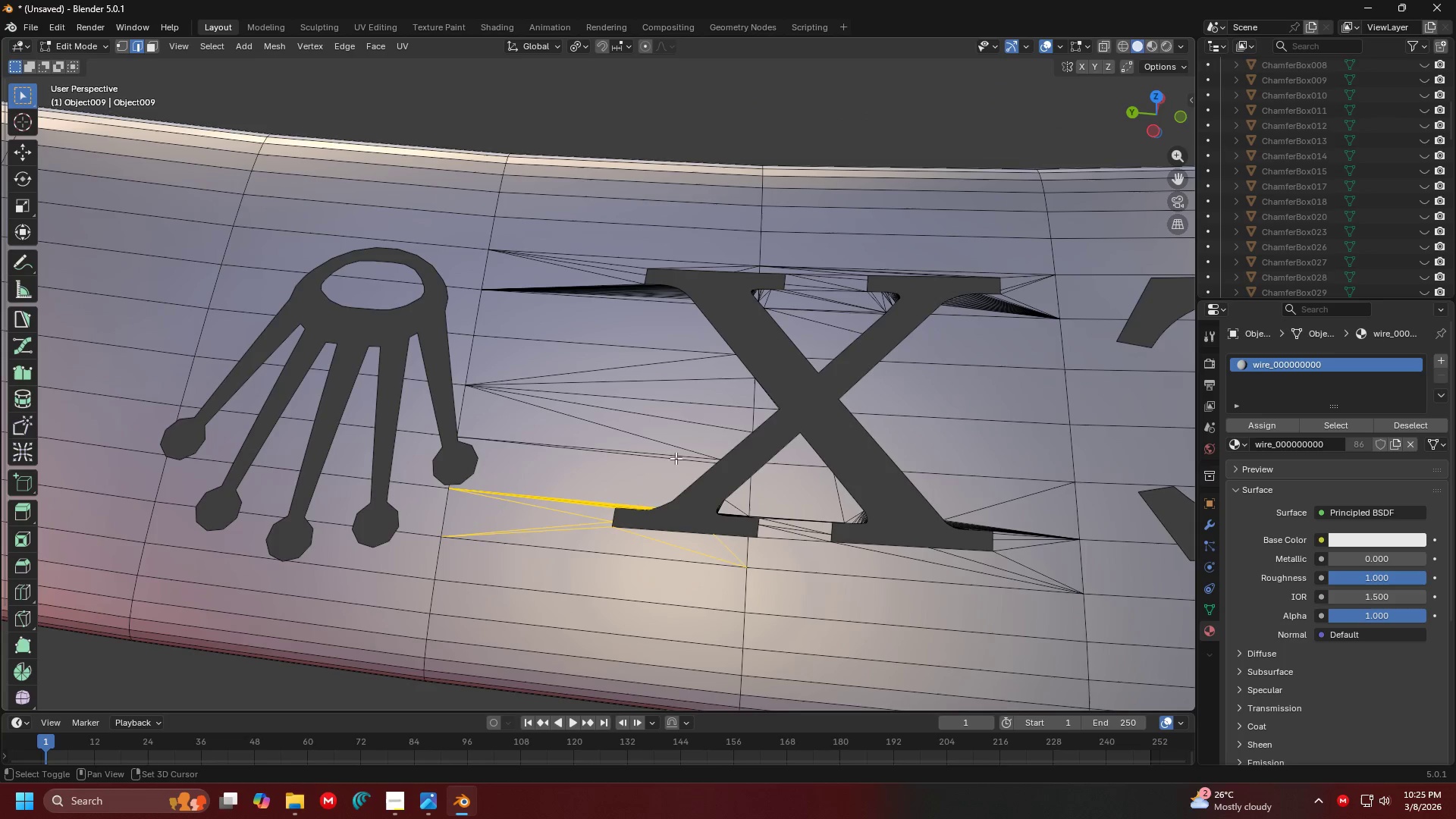 
hold_key(key=ShiftLeft, duration=1.52)
left_click([679, 460])
 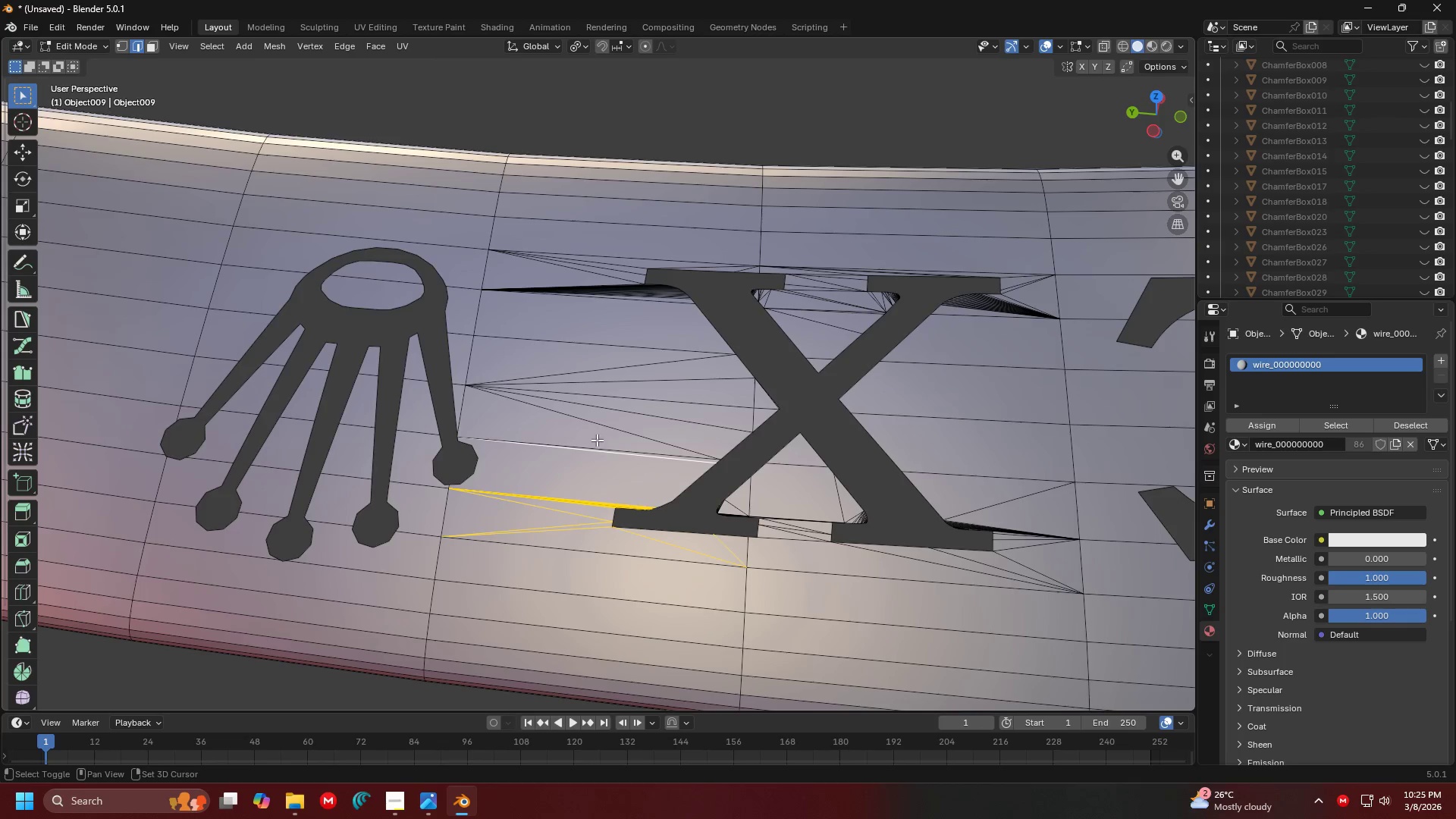 
hold_key(key=ShiftLeft, duration=1.52)
left_click_drag(start_coordinate=[583, 435], to_coordinate=[563, 397])
 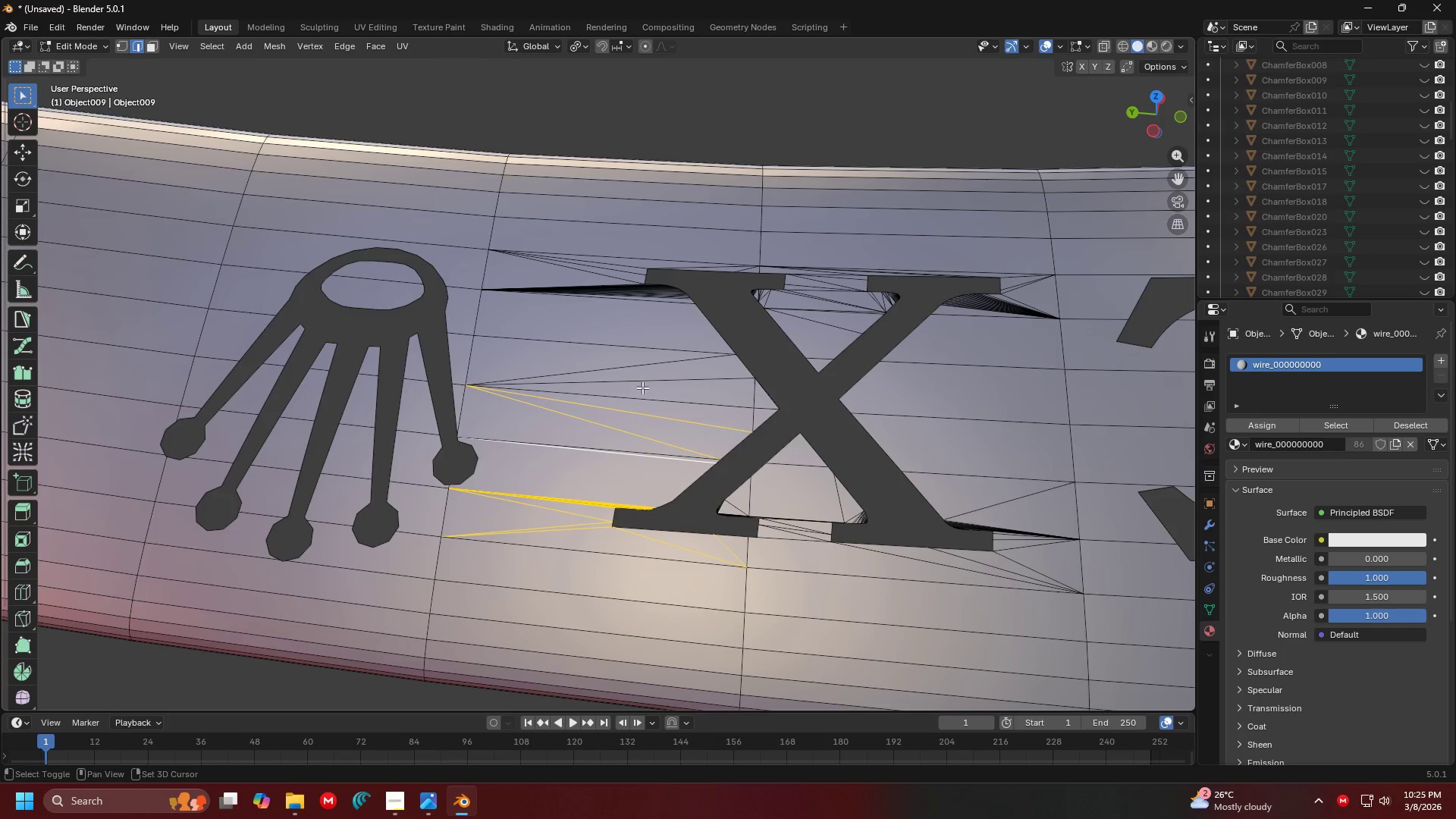 
left_click_drag(start_coordinate=[644, 388], to_coordinate=[620, 362])
 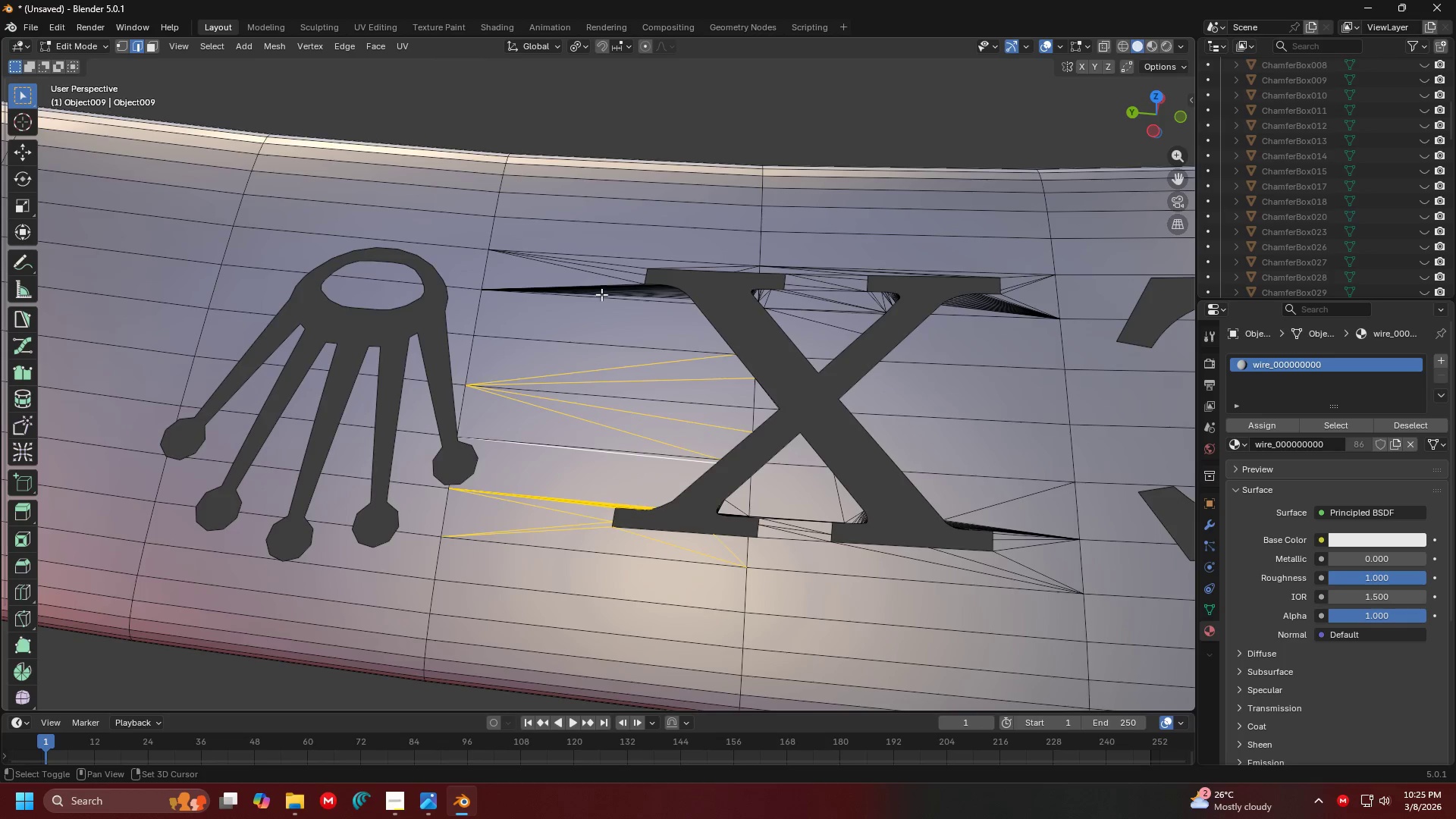 
hold_key(key=ShiftLeft, duration=1.26)
 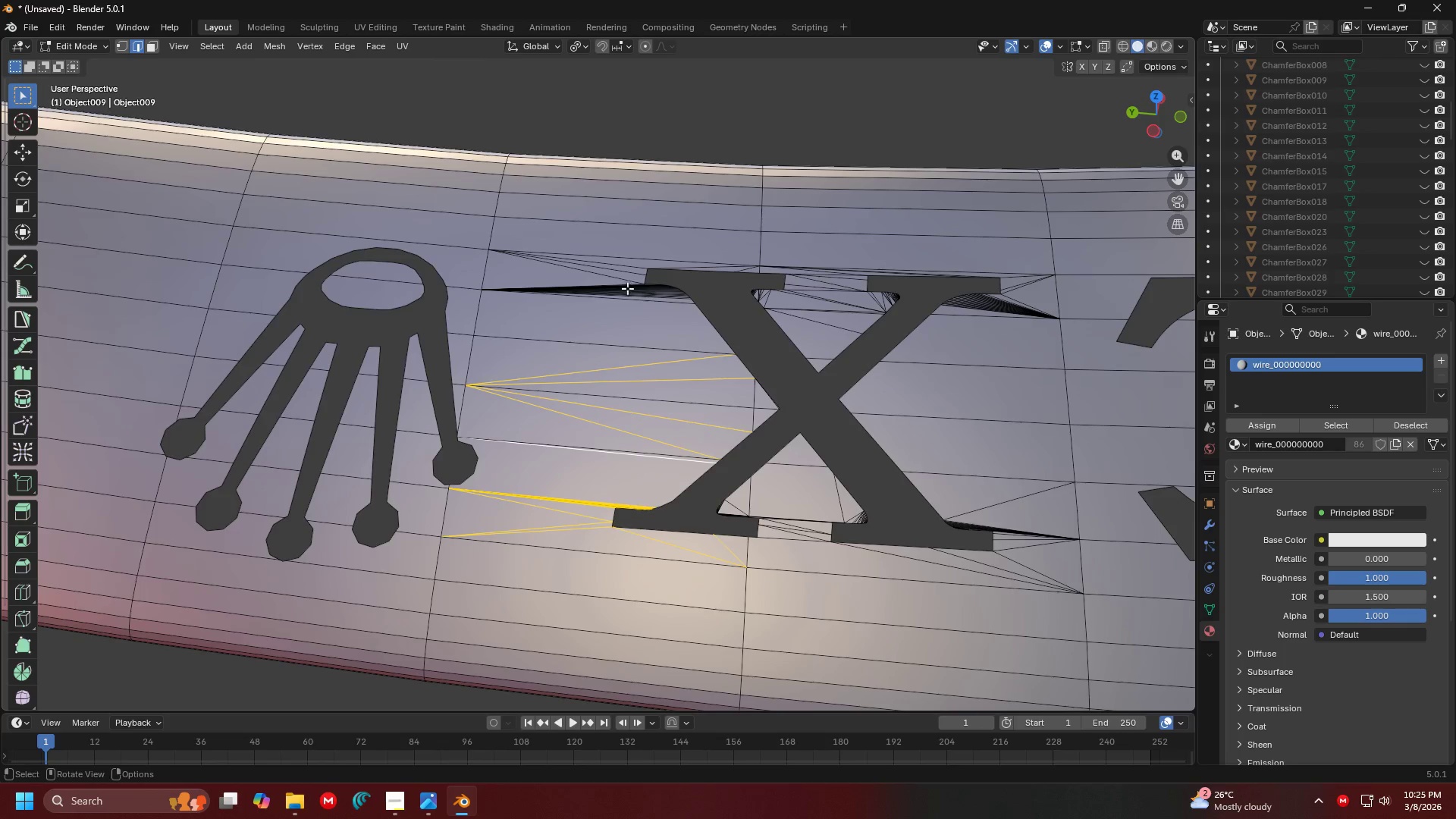 
hold_key(key=ShiftLeft, duration=0.41)
 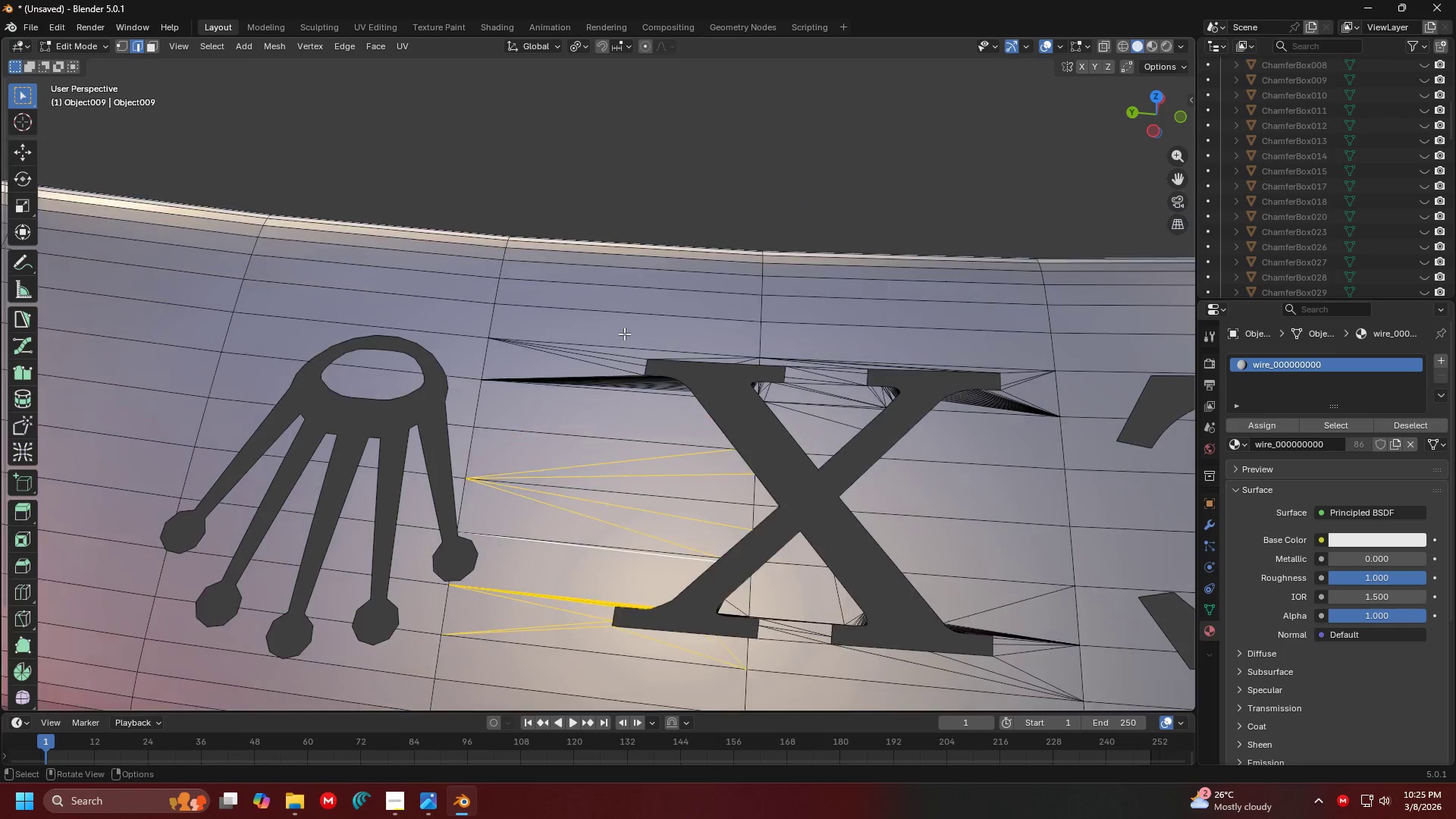 
hold_key(key=ControlLeft, duration=1.17)
 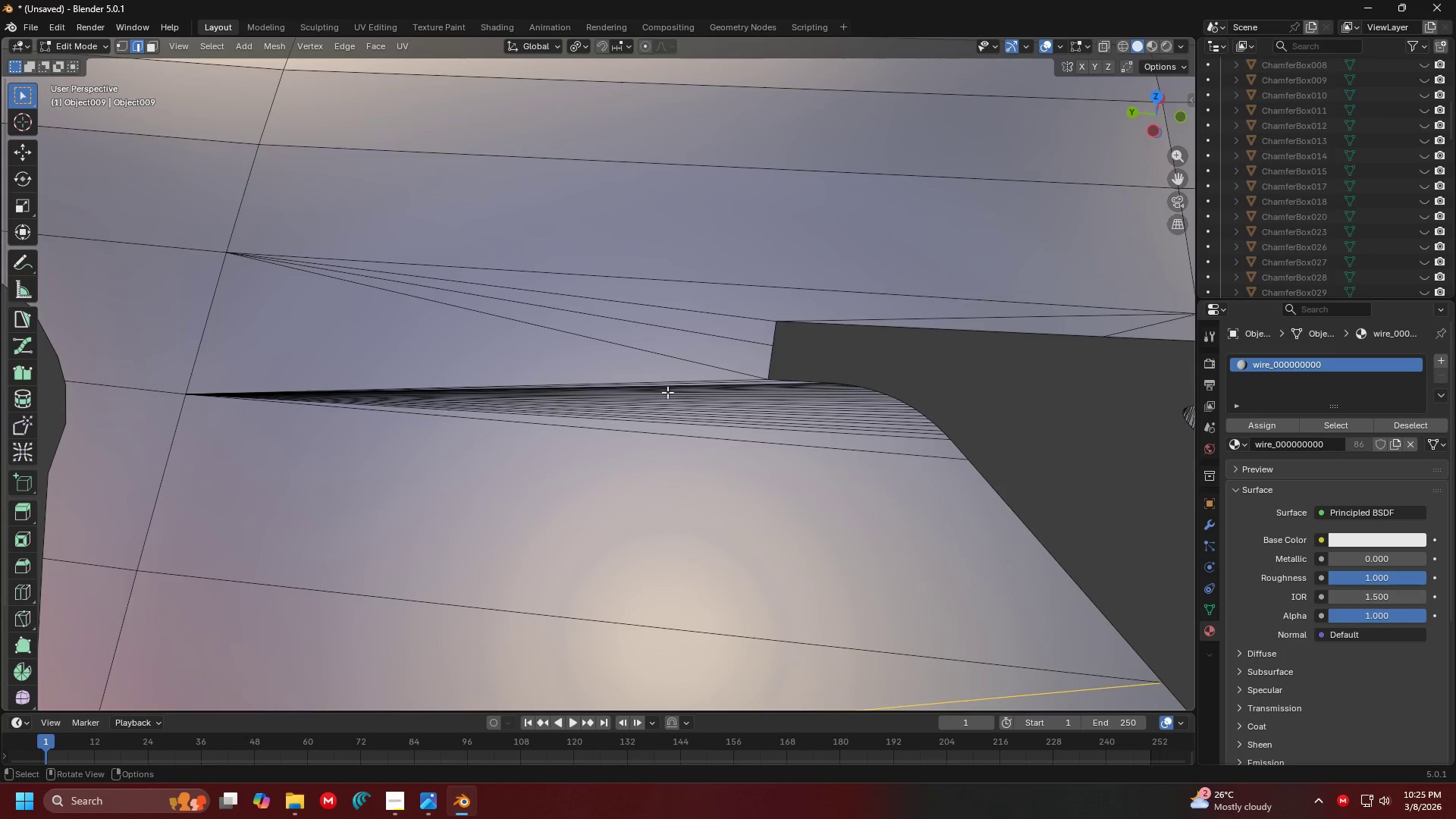 
hold_key(key=ShiftLeft, duration=1.53)
left_click_drag(start_coordinate=[676, 429], to_coordinate=[637, 296])
 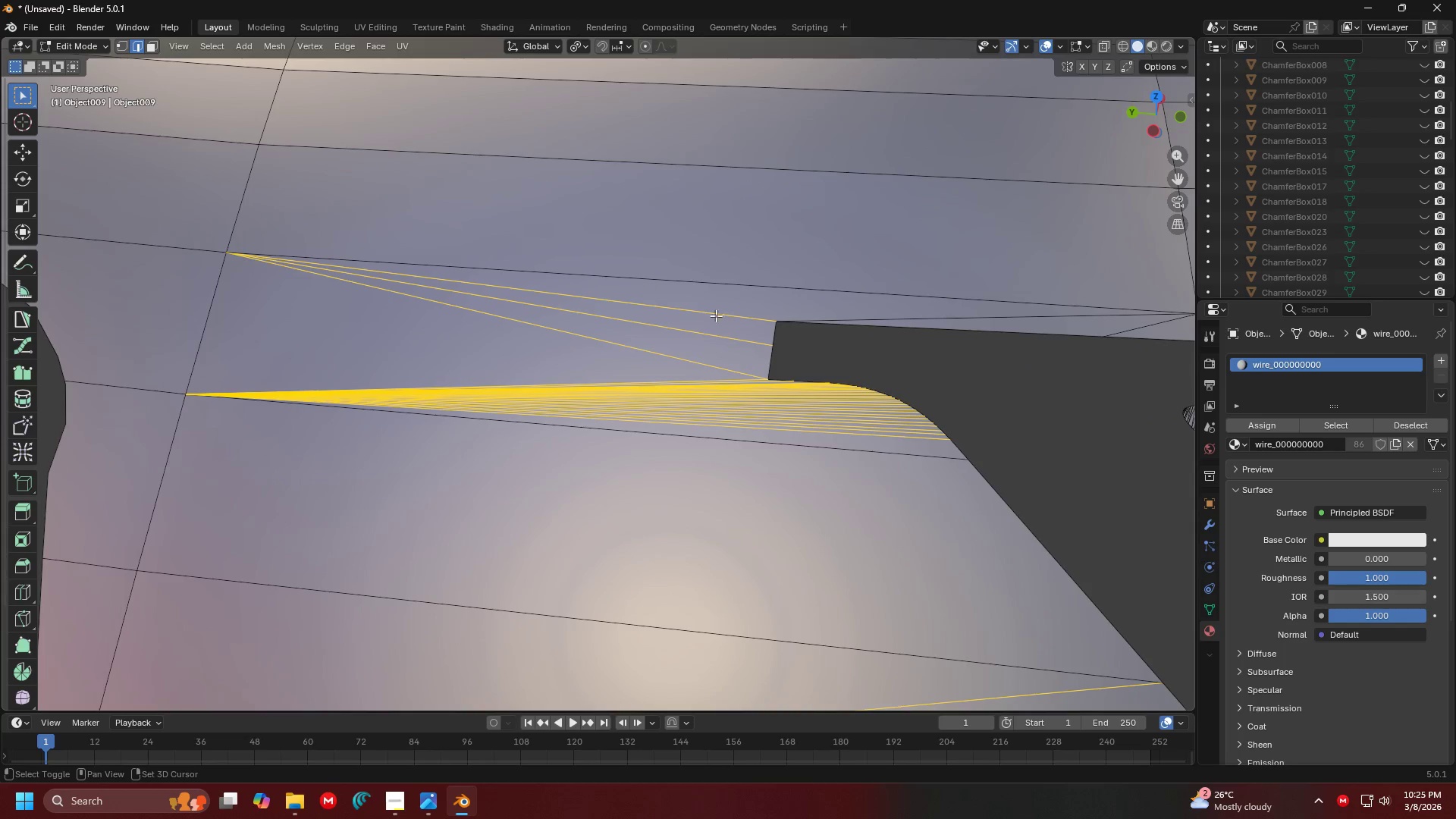 
hold_key(key=ShiftLeft, duration=1.52)
left_click_drag(start_coordinate=[486, 432], to_coordinate=[444, 418])
 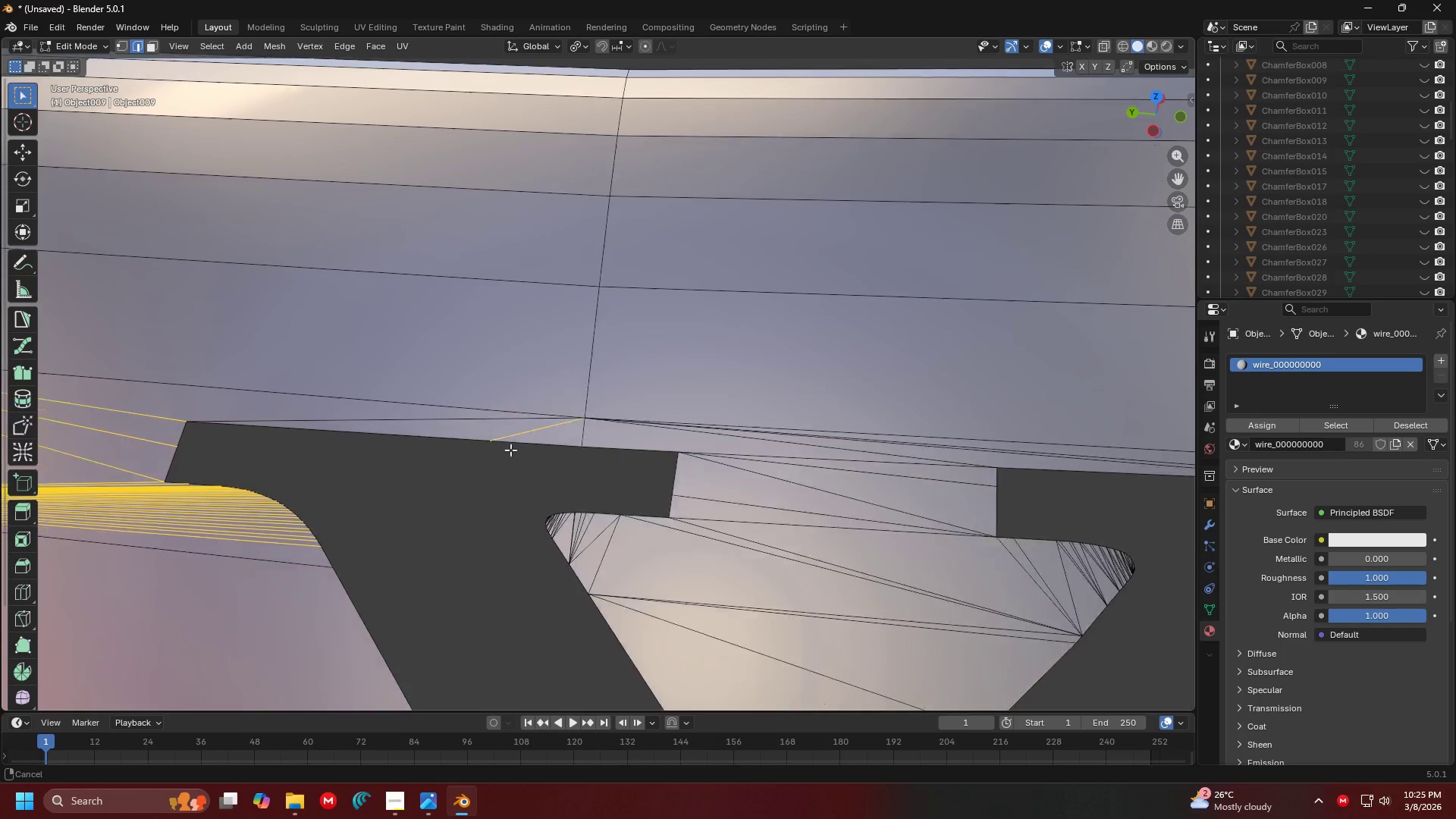 
hold_key(key=ShiftLeft, duration=1.52)
 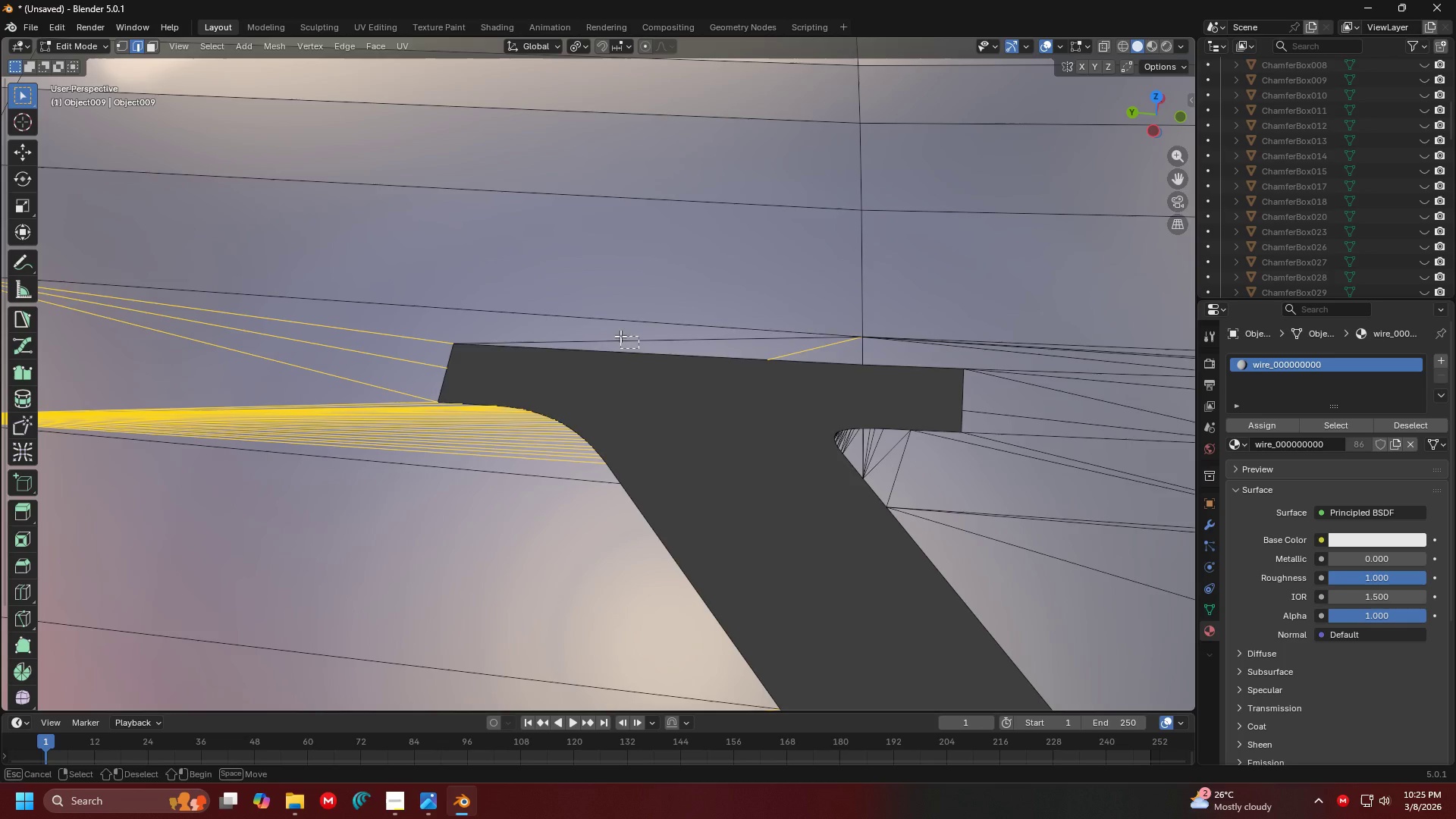 
hold_key(key=ShiftLeft, duration=1.33)
left_click_drag(start_coordinate=[639, 348], to_coordinate=[620, 336])
 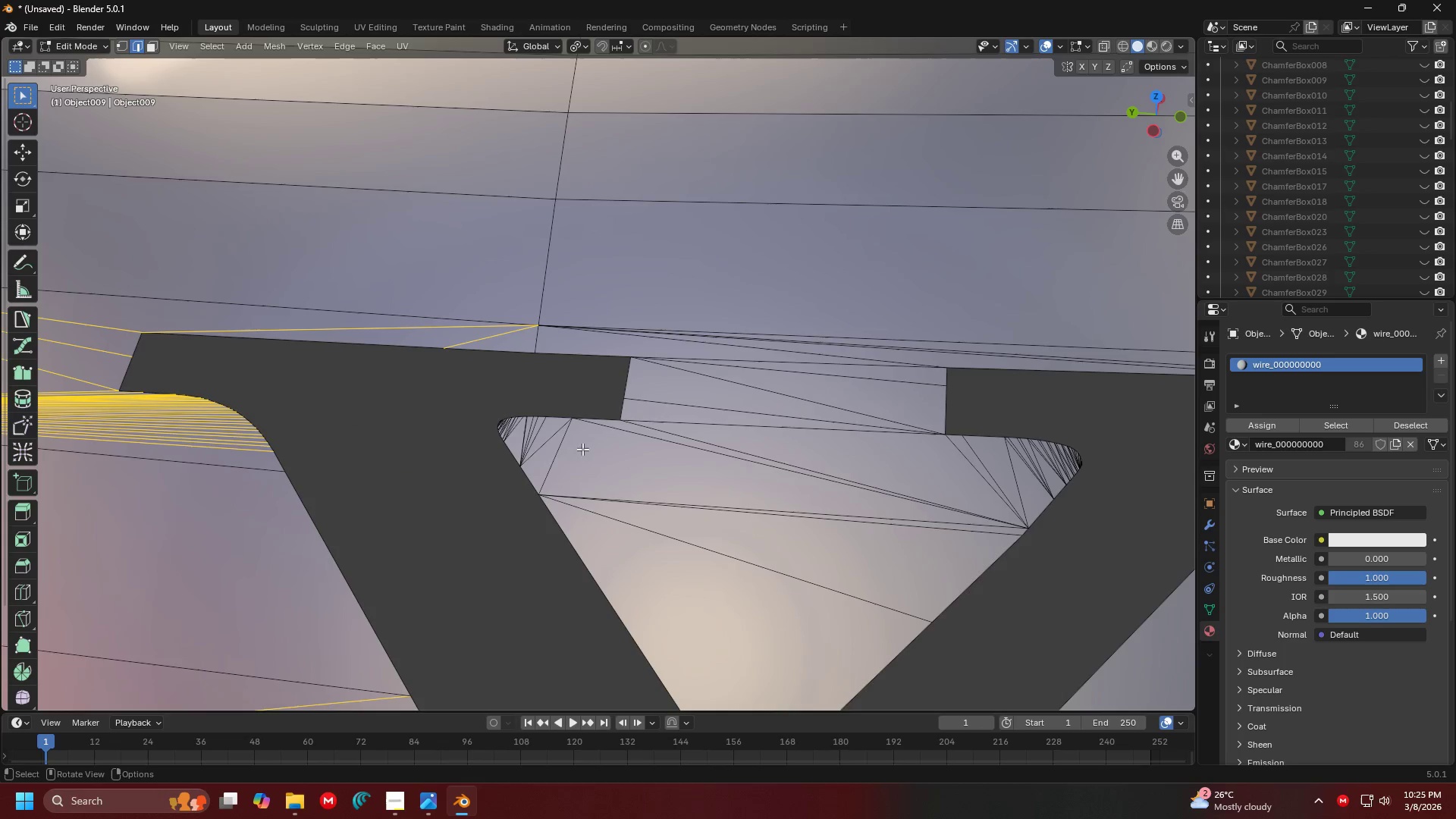 
hold_key(key=ShiftLeft, duration=0.7)
left_click_drag(start_coordinate=[546, 453], to_coordinate=[516, 428])
 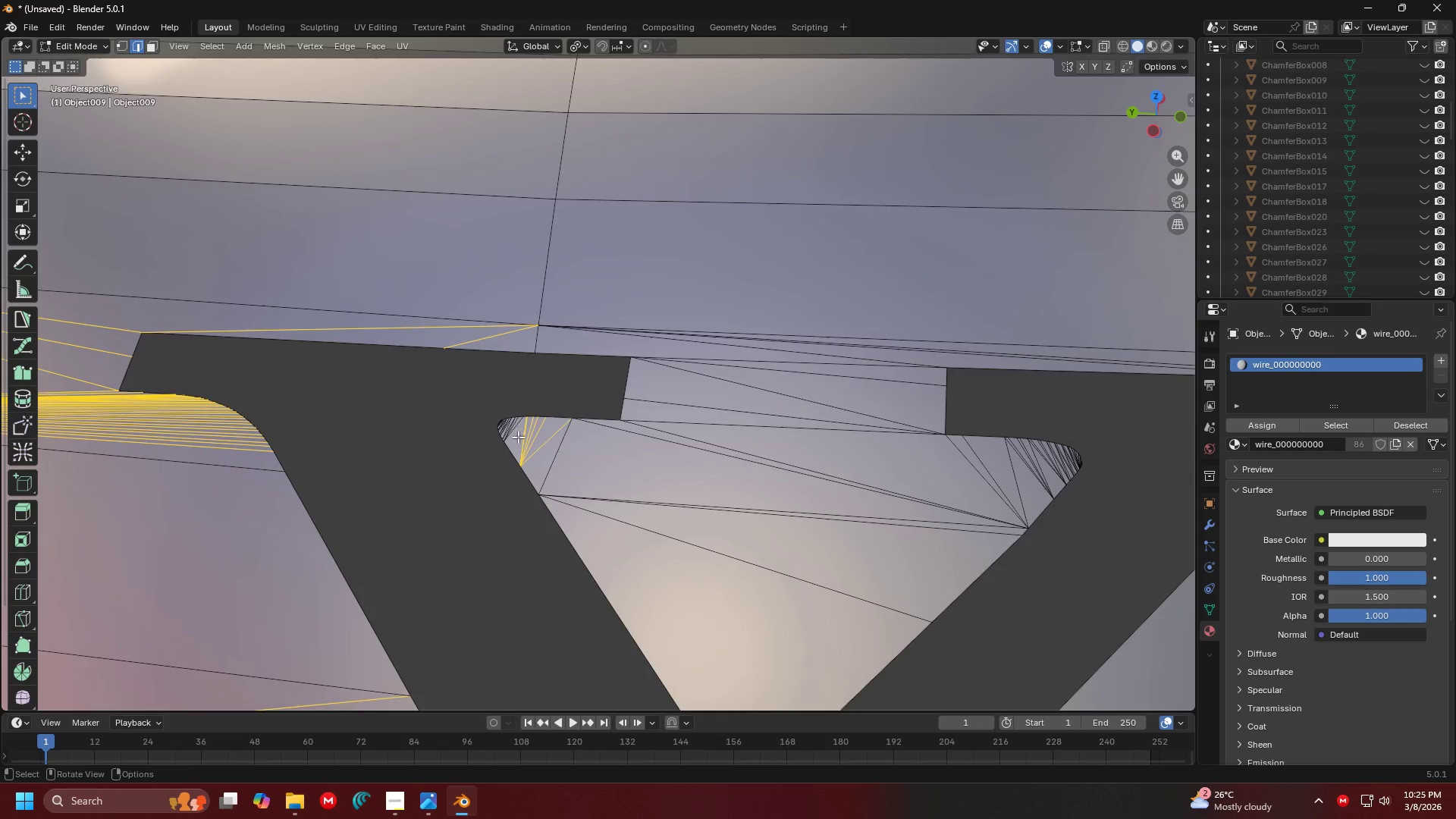 
hold_key(key=ControlLeft, duration=0.36)
 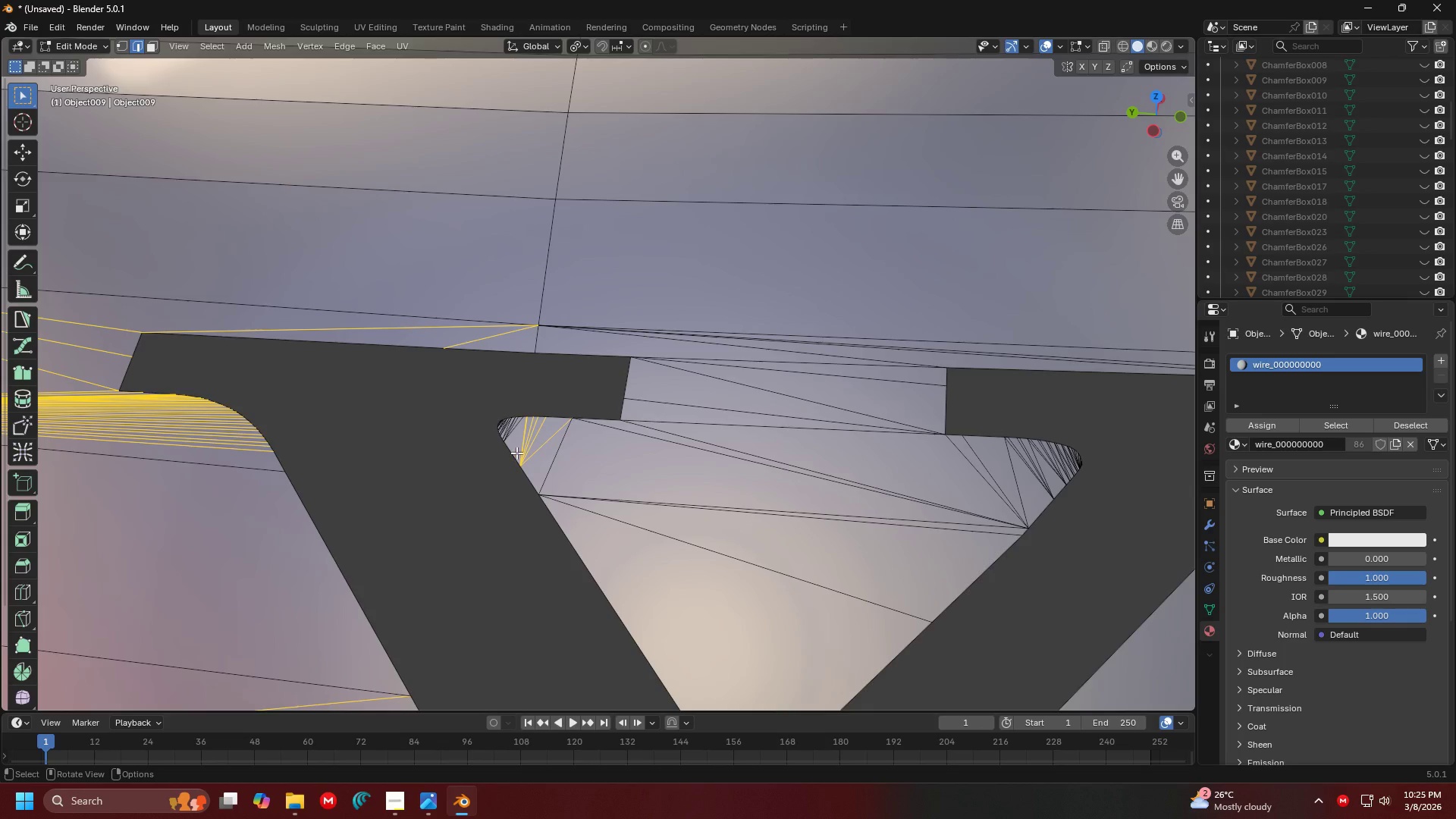 
hold_key(key=ShiftLeft, duration=1.25)
 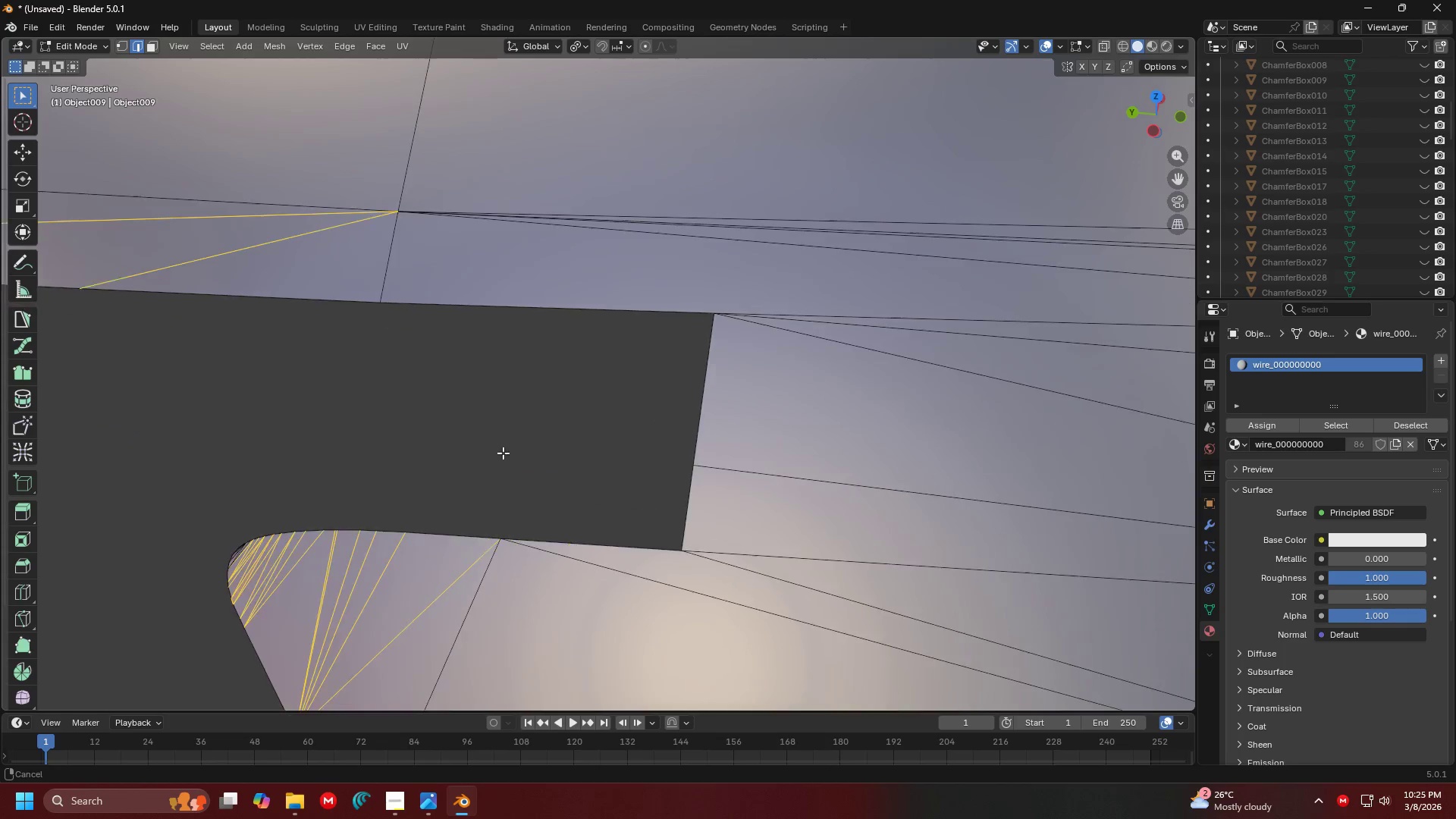 
scroll: coordinate [508, 474], scroll_direction: down, amount: 1.0
 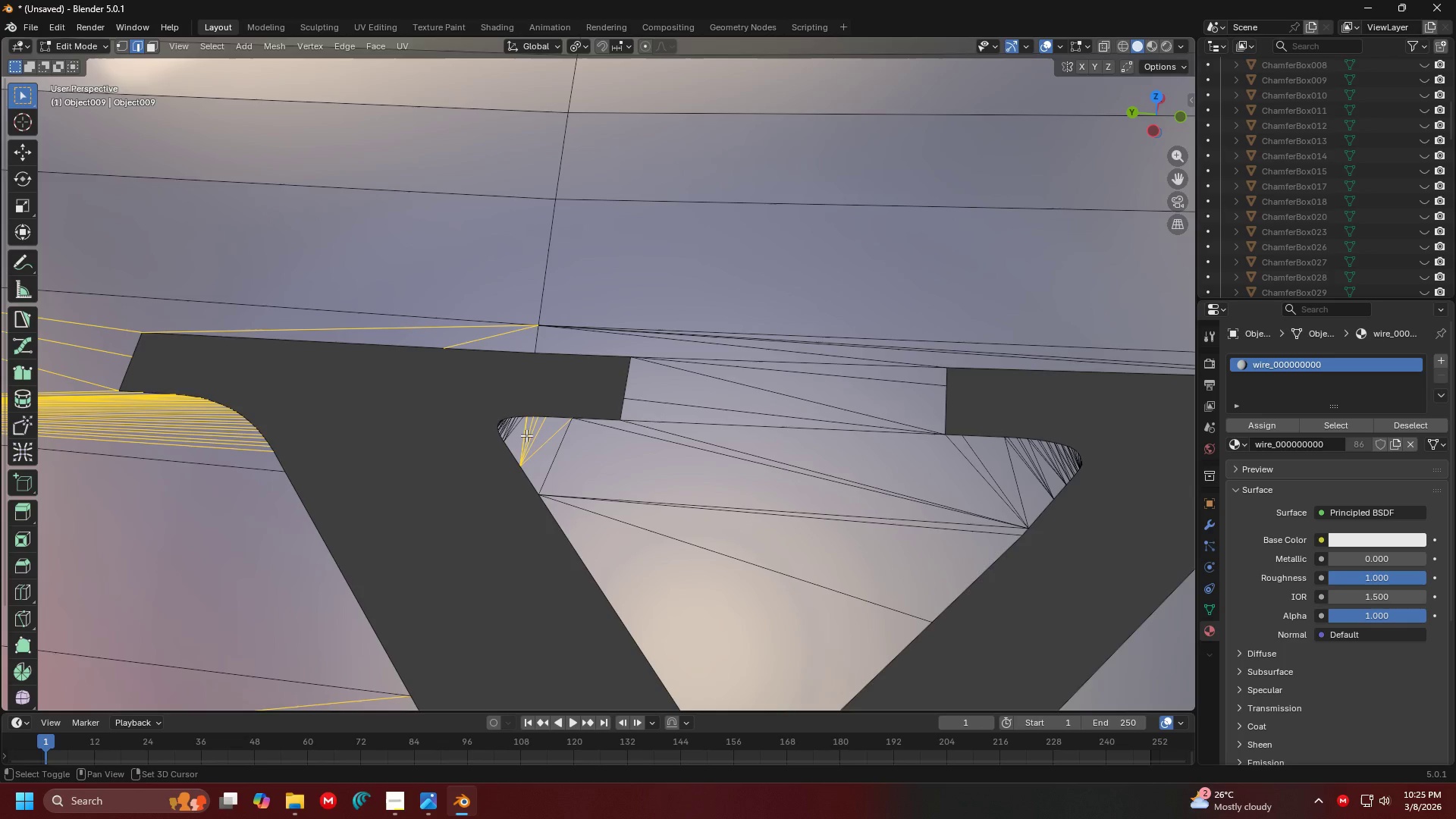 
left_click_drag(start_coordinate=[526, 435], to_coordinate=[500, 423])
 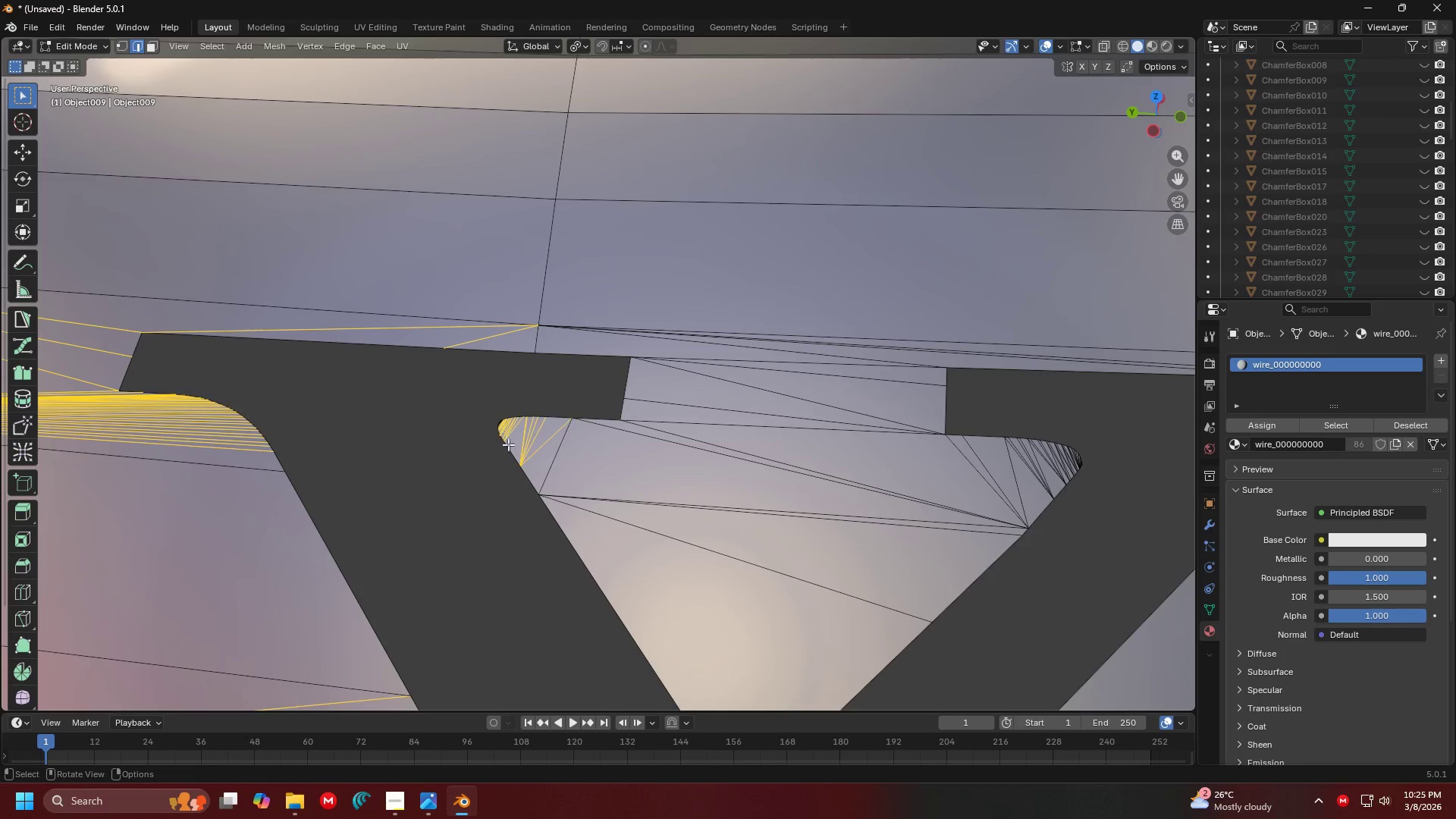 
hold_key(key=ControlLeft, duration=0.66)
 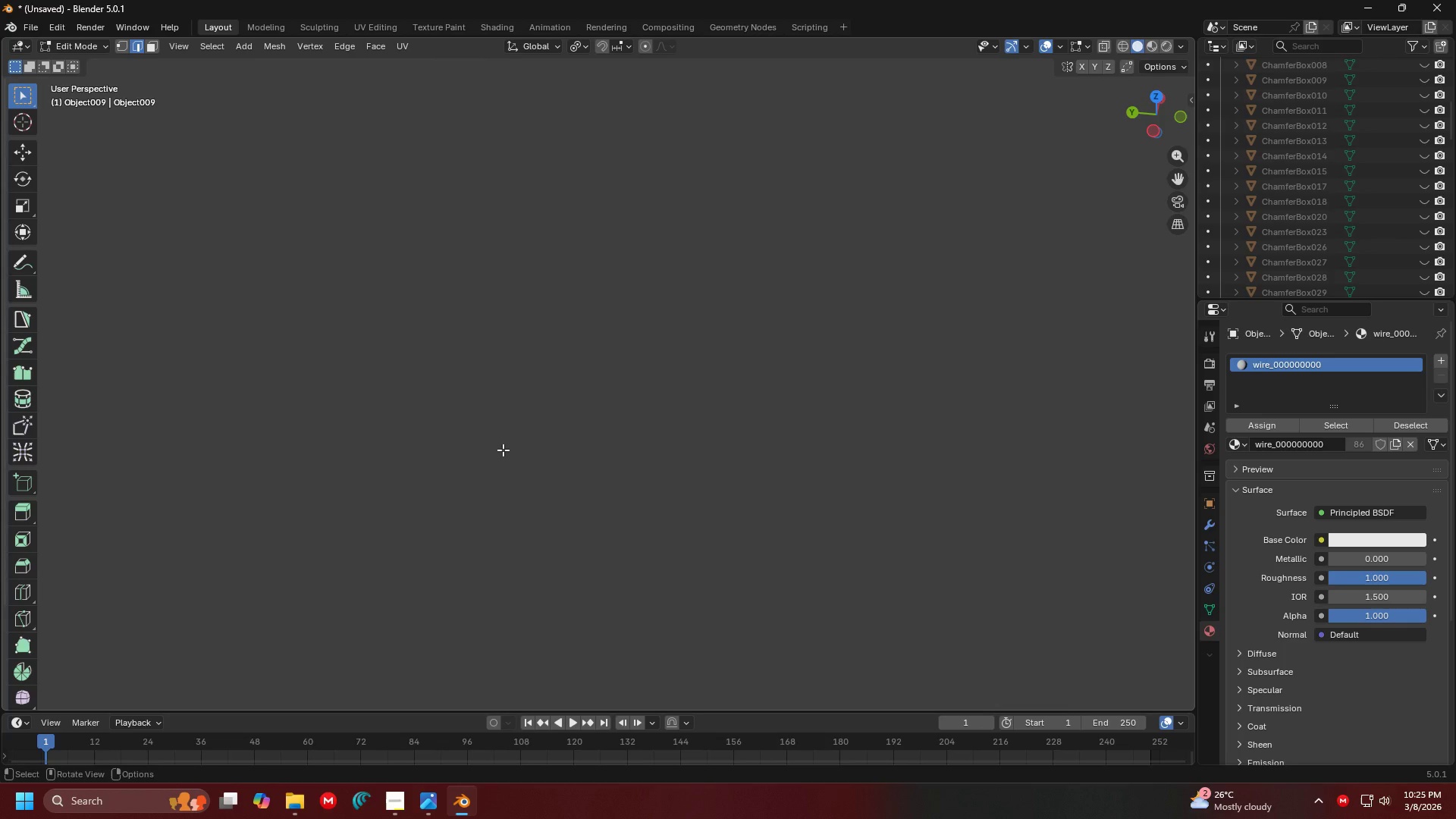 
hold_key(key=ControlLeft, duration=0.39)
 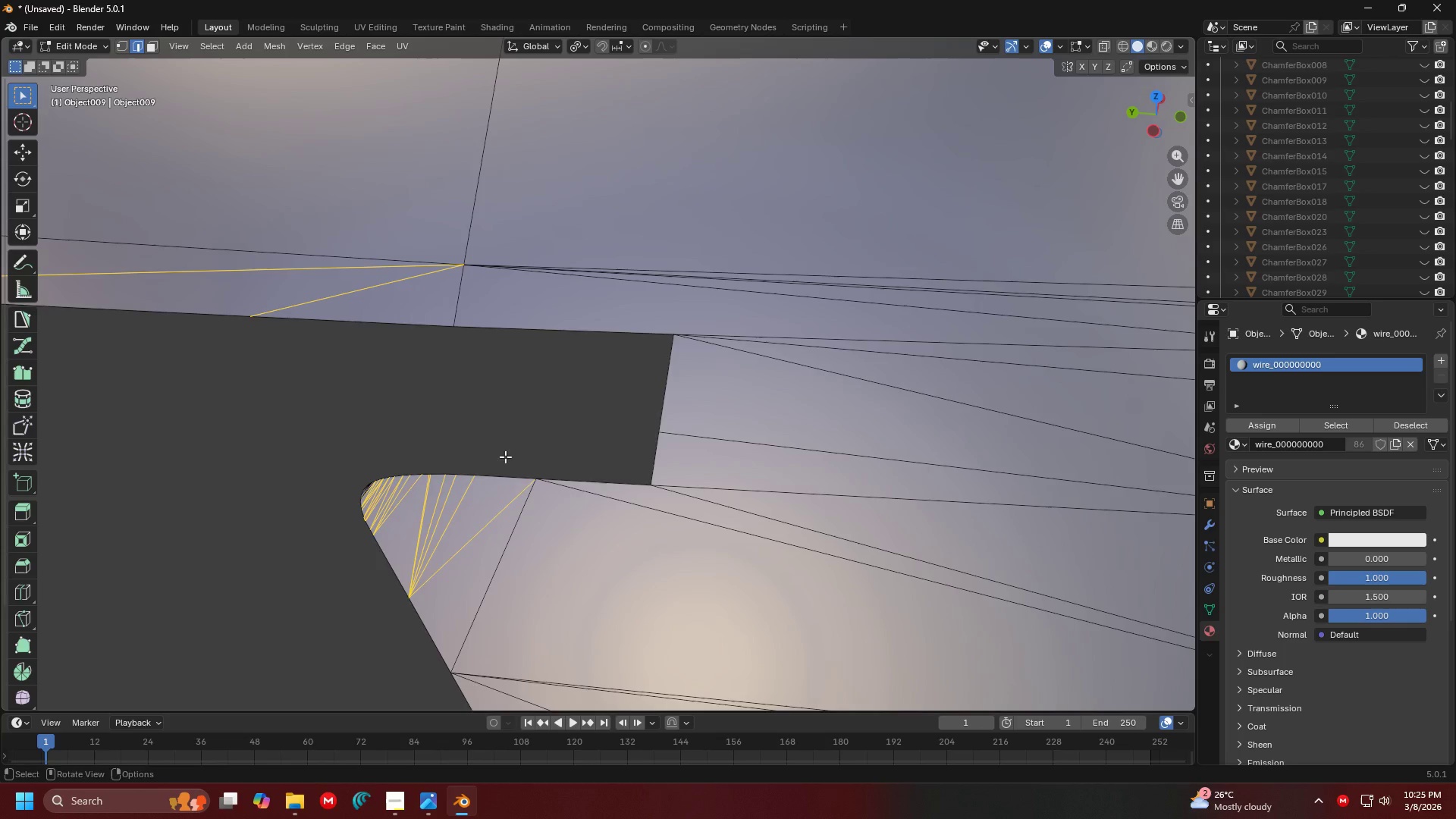 
hold_key(key=ShiftLeft, duration=0.66)
 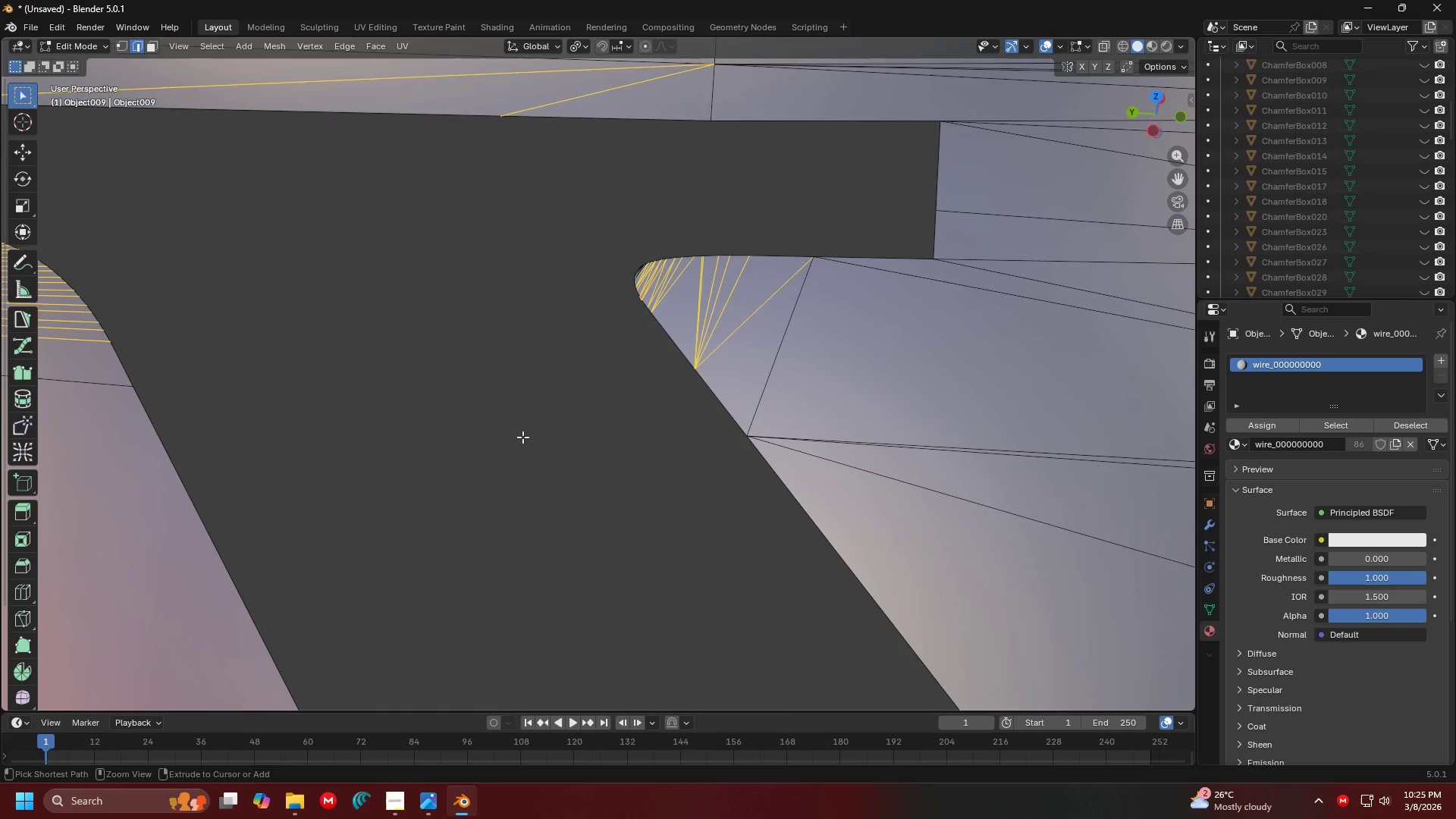 
hold_key(key=ControlLeft, duration=1.53)
 